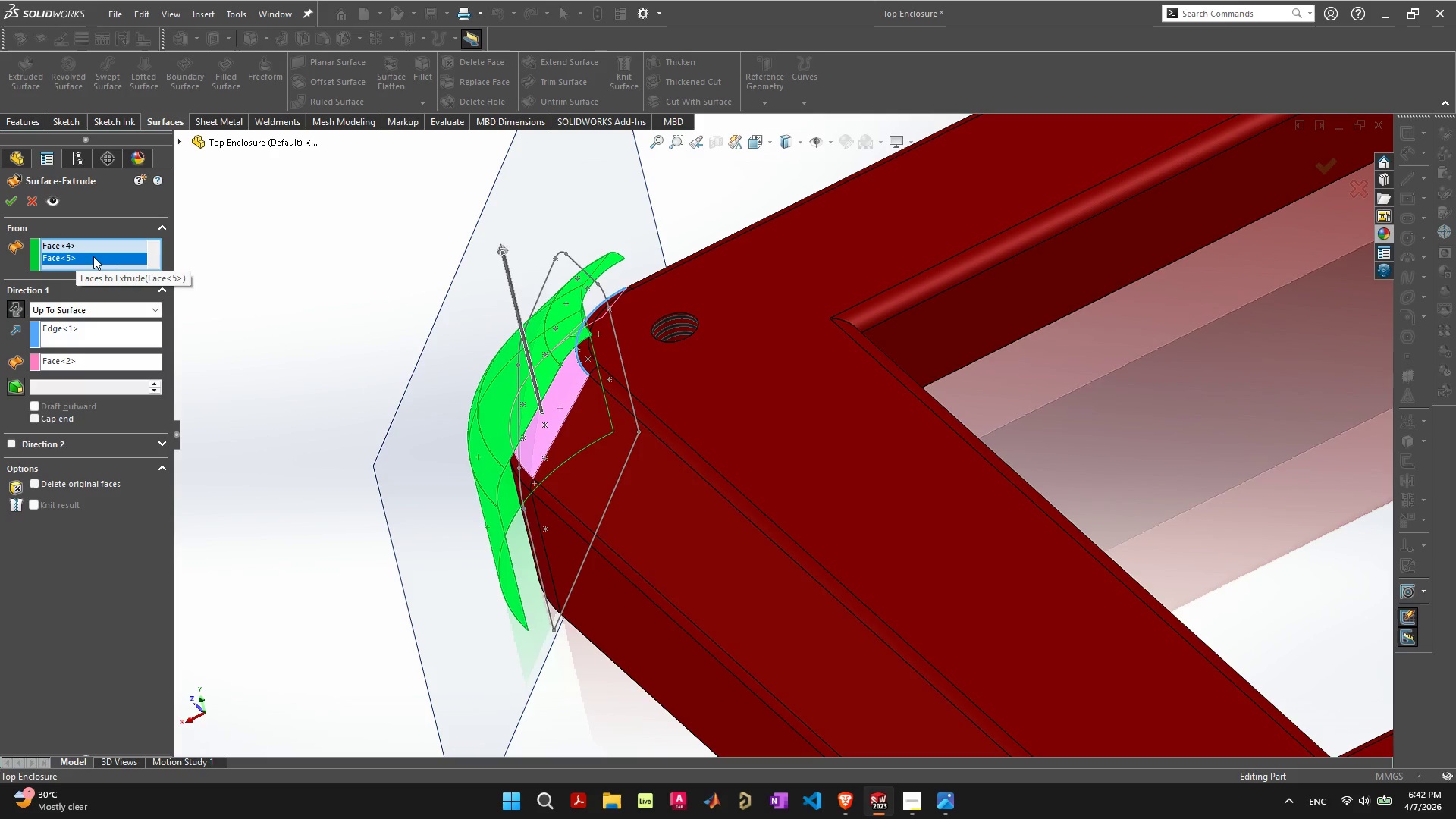 
left_click([97, 363])
 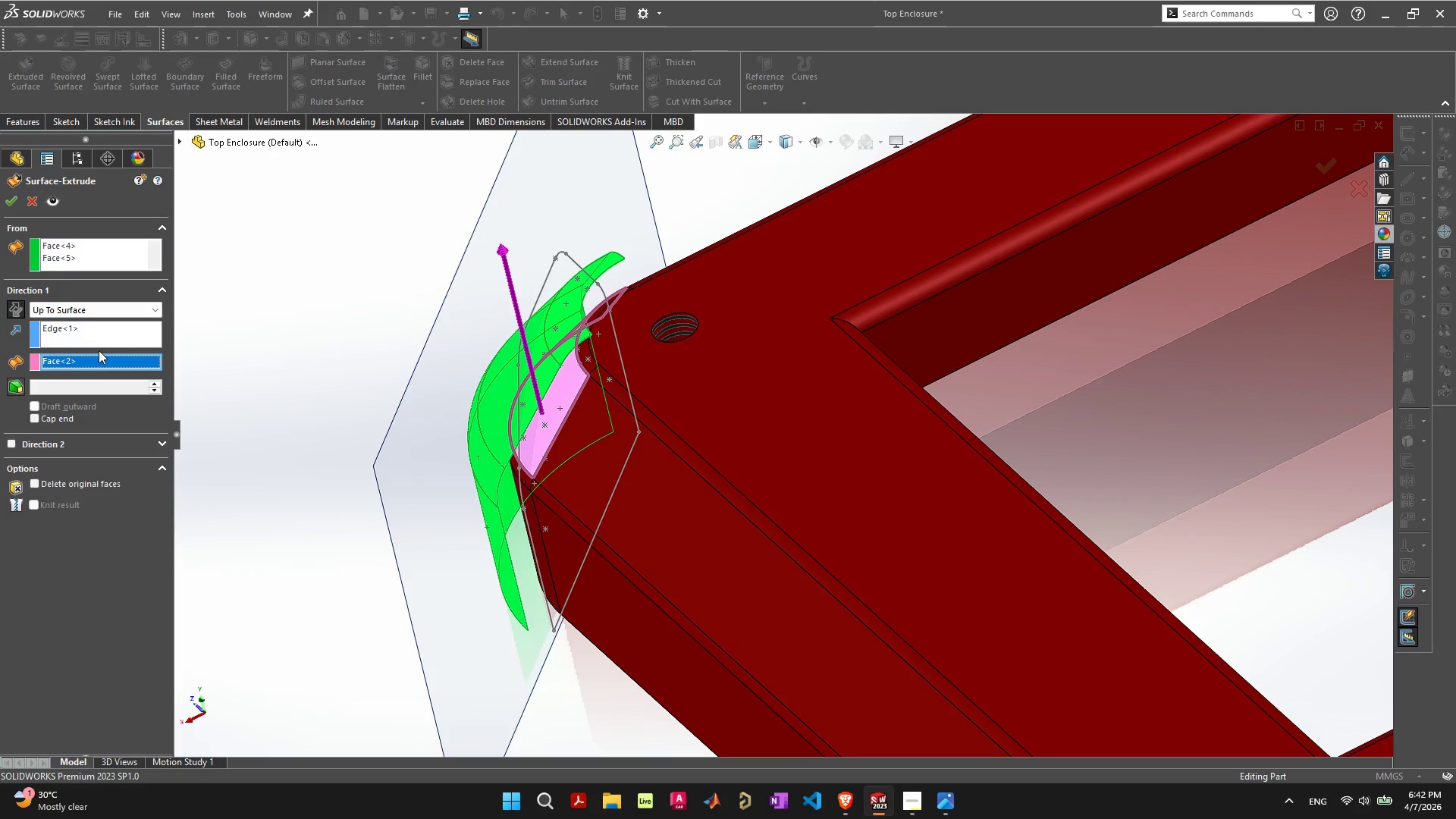 
left_click([108, 314])
 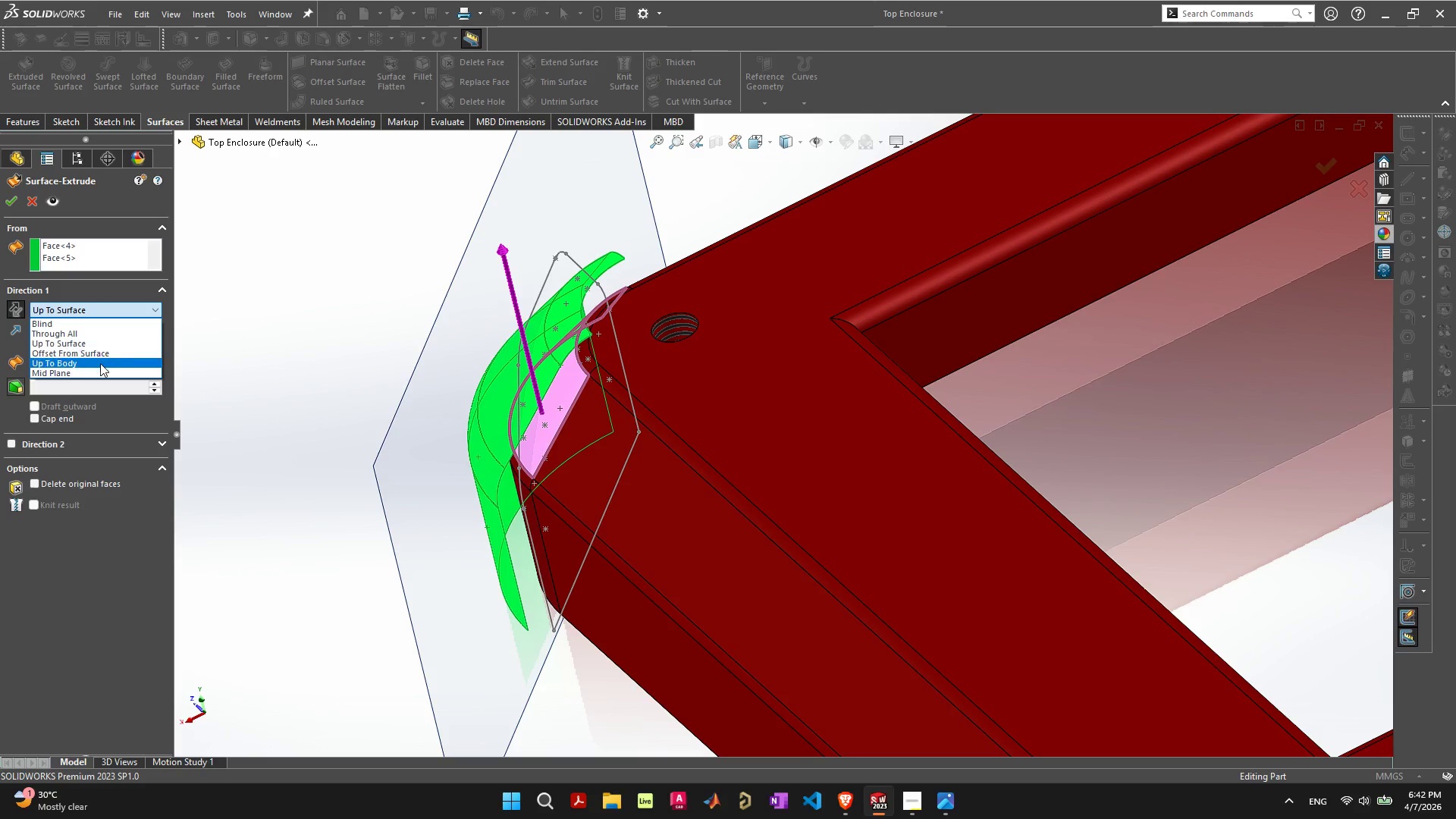 
left_click([100, 365])
 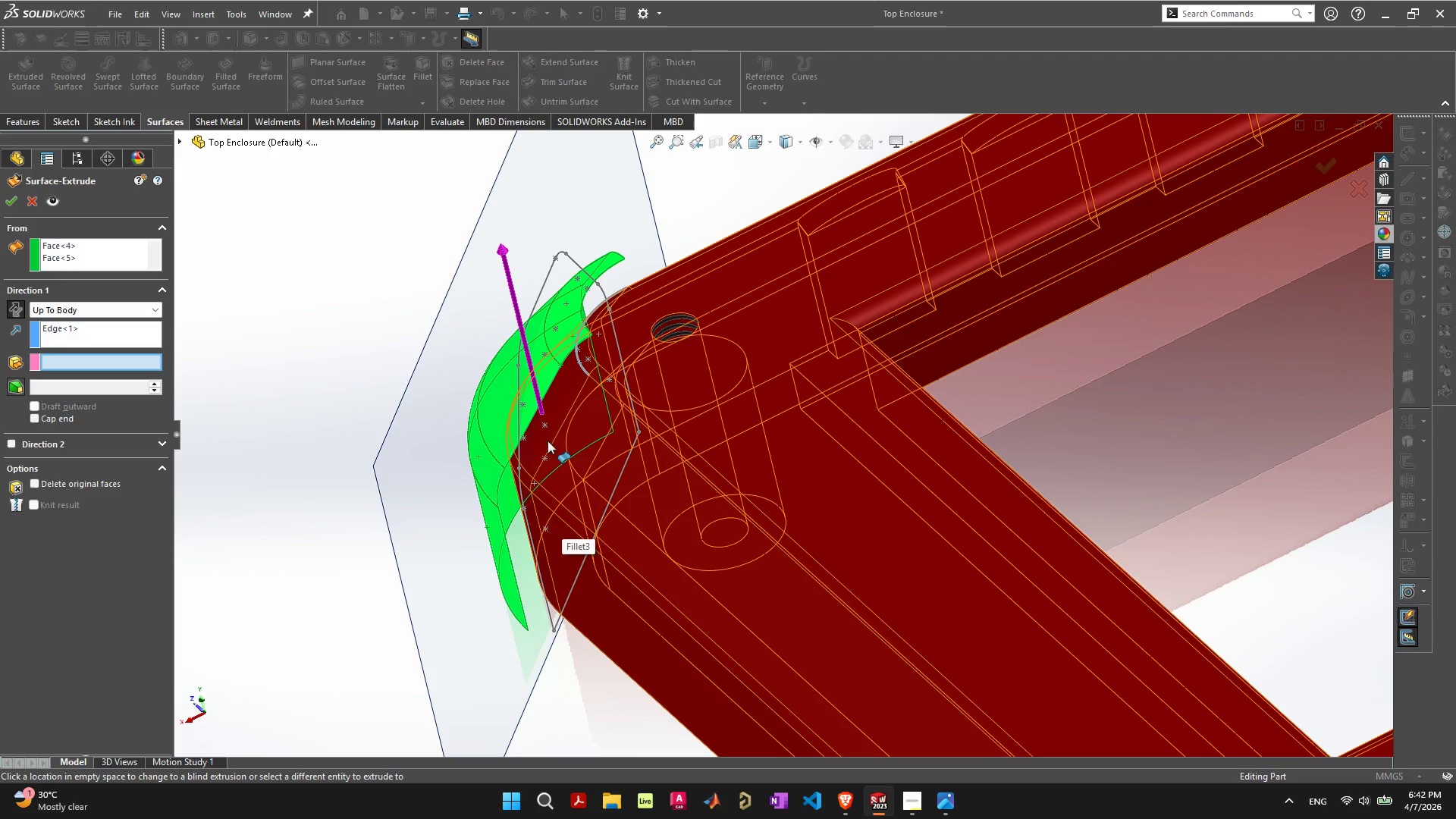 
left_click([530, 443])
 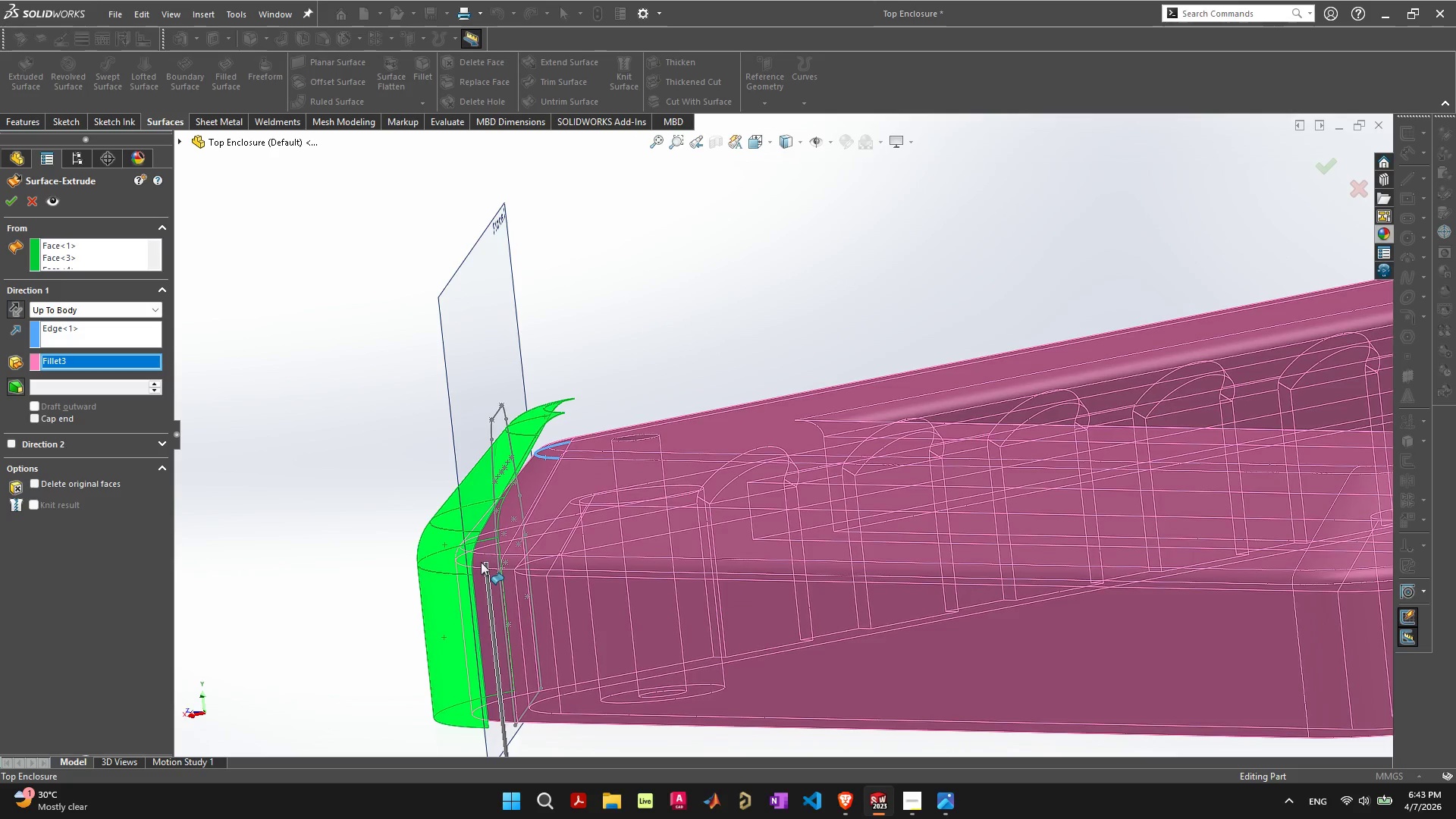 
wait(7.05)
 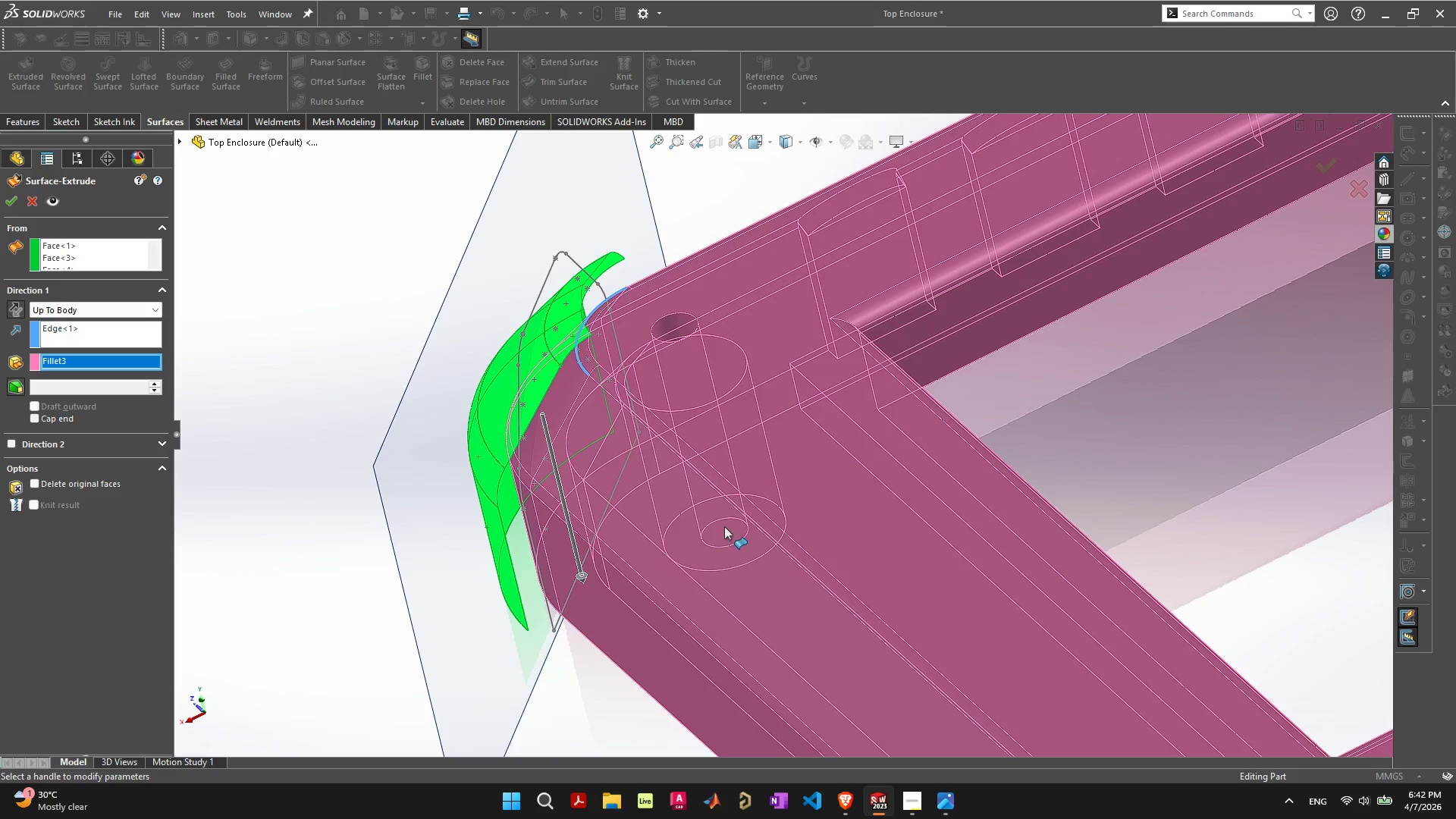 
left_click([14, 206])
 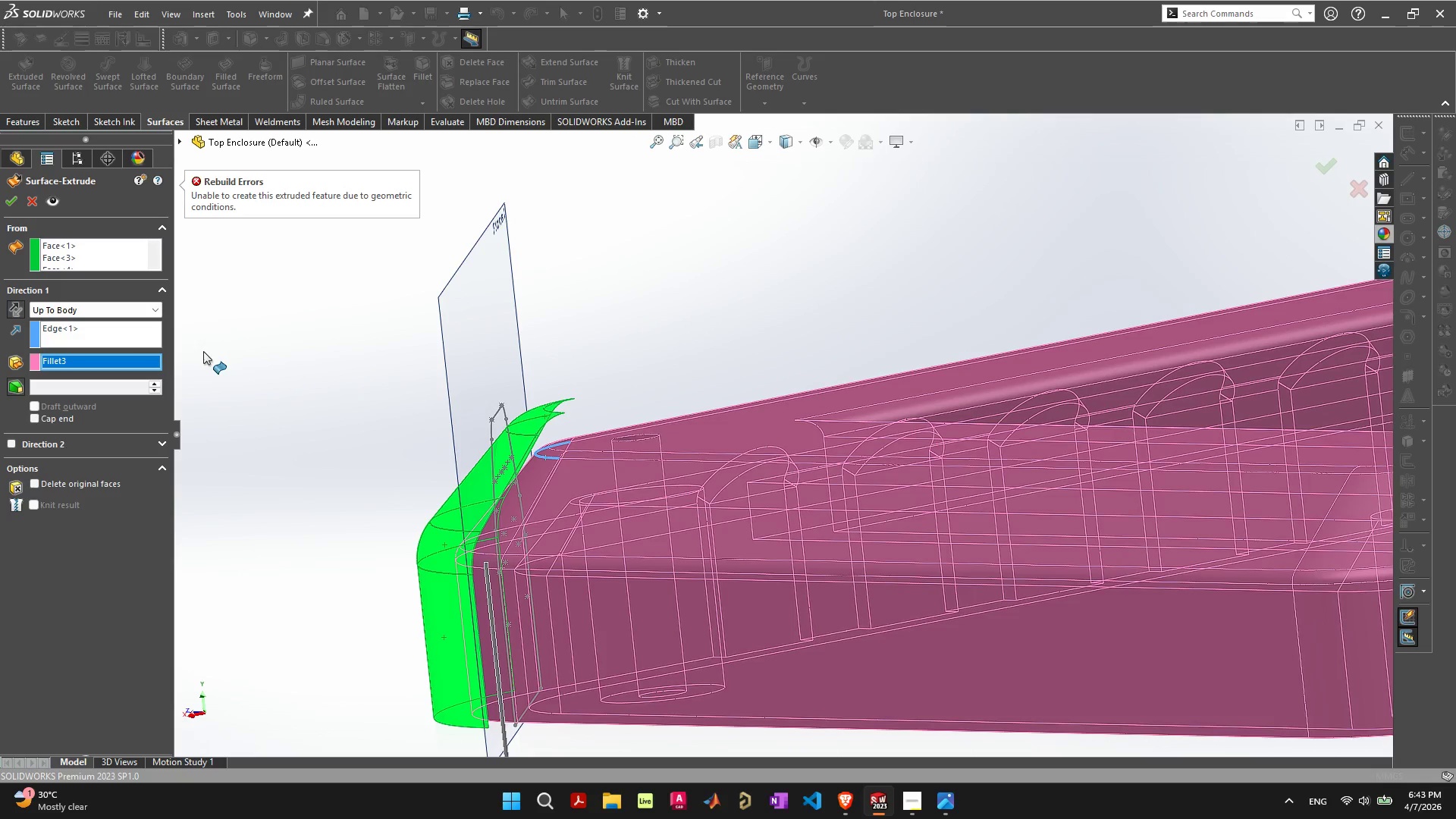 
left_click([33, 201])
 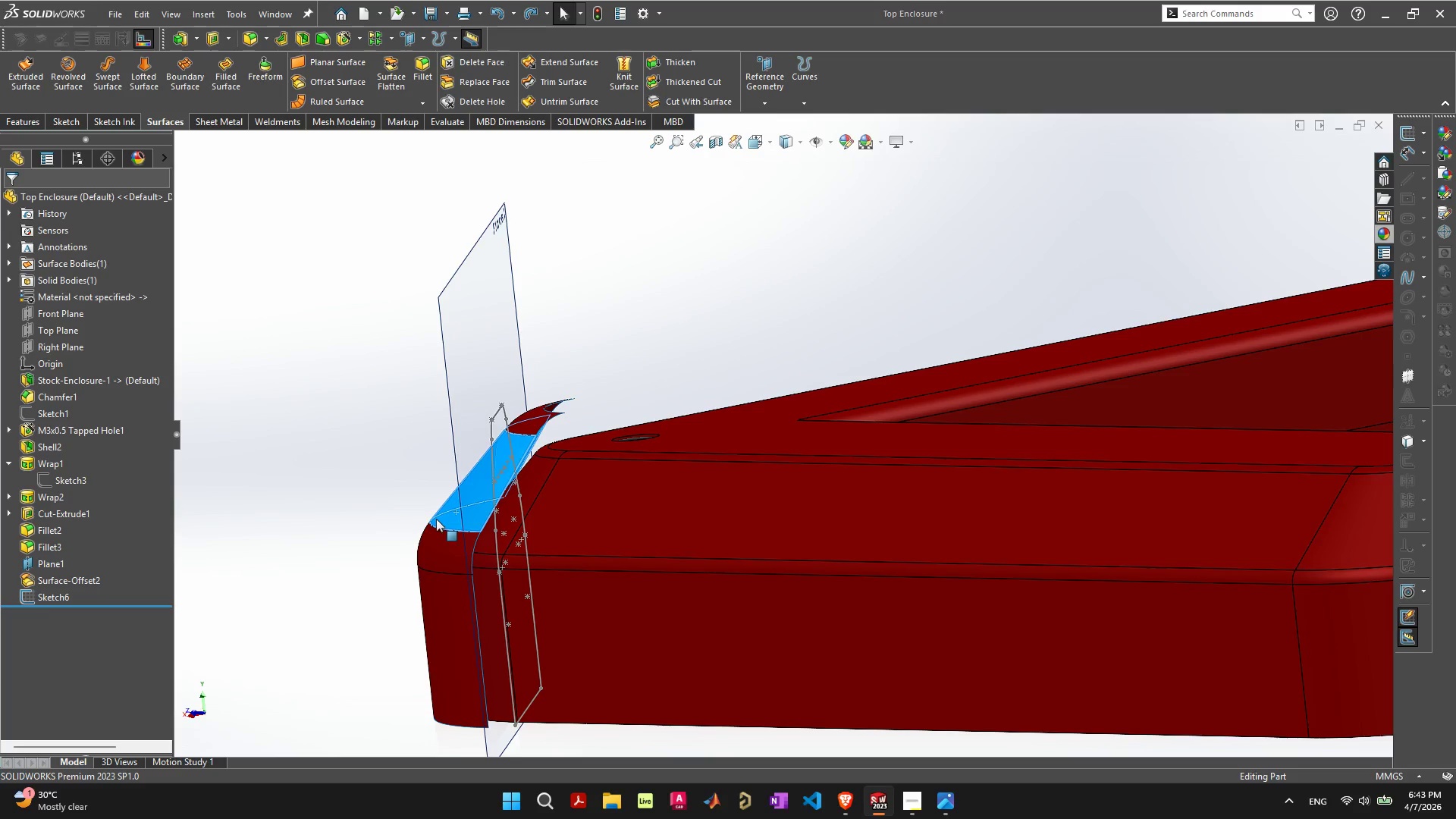 
left_click([318, 528])
 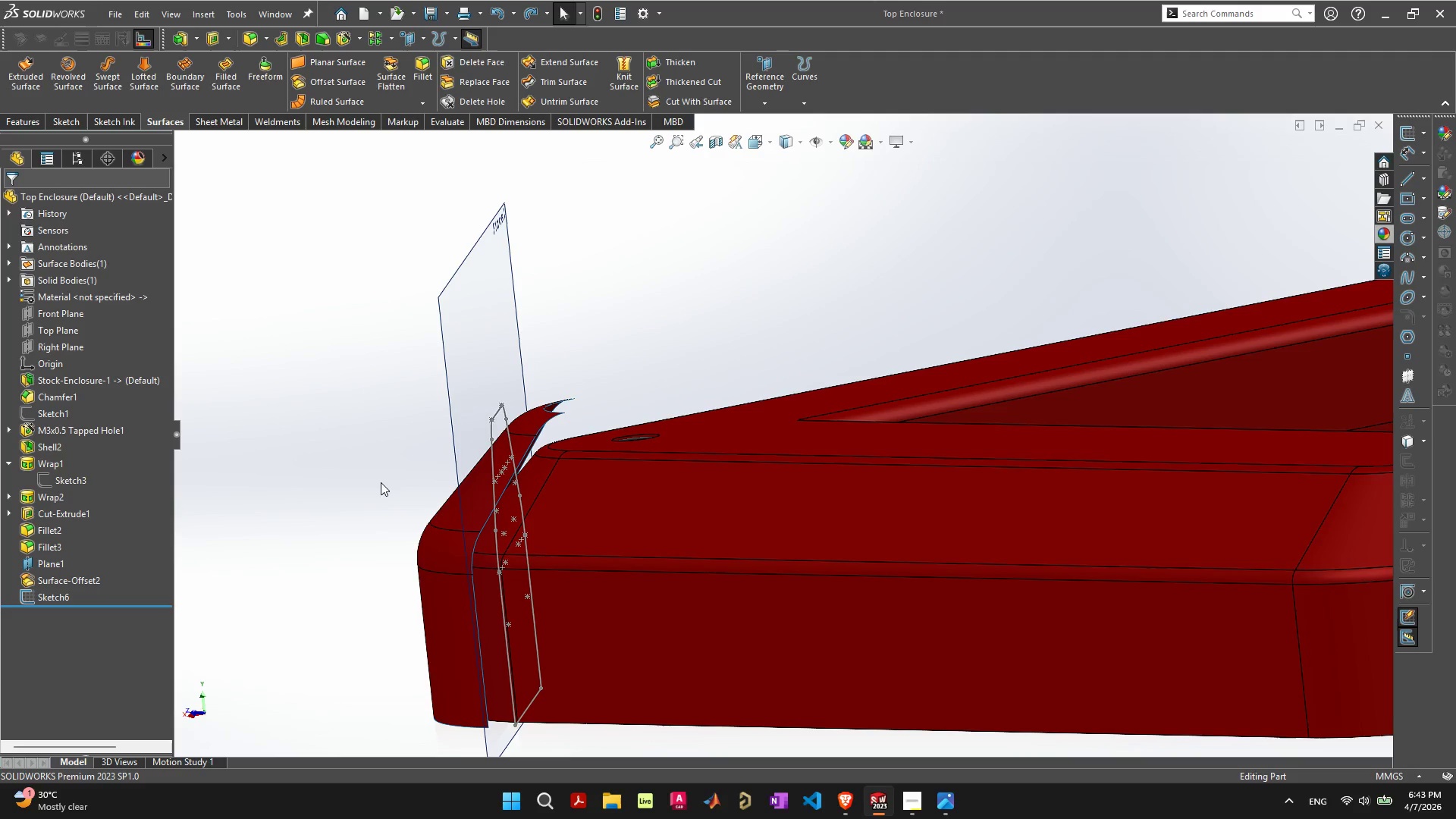 
scroll: coordinate [508, 468], scroll_direction: down, amount: 2.0
 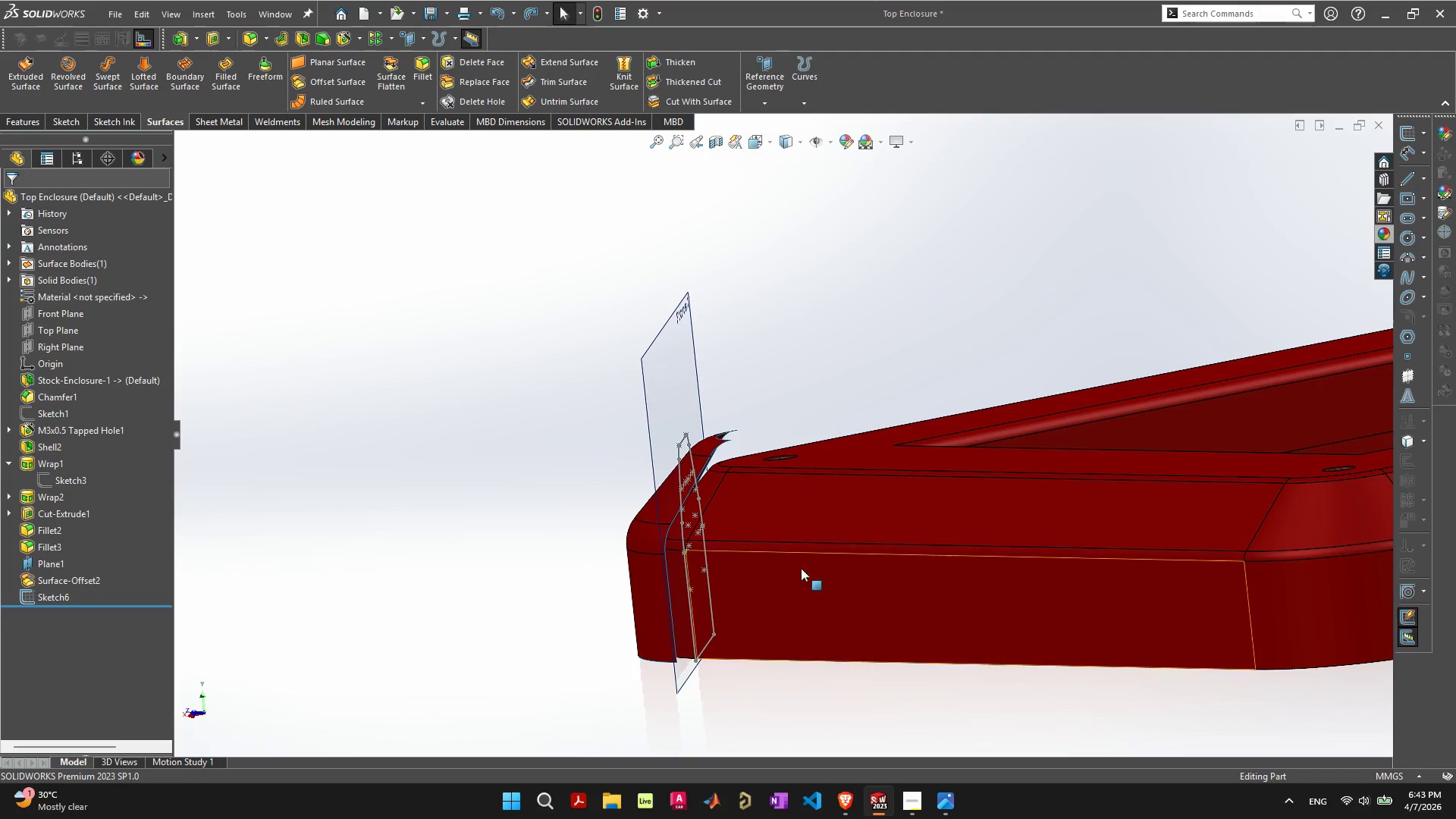 
scroll: coordinate [771, 551], scroll_direction: up, amount: 5.0
 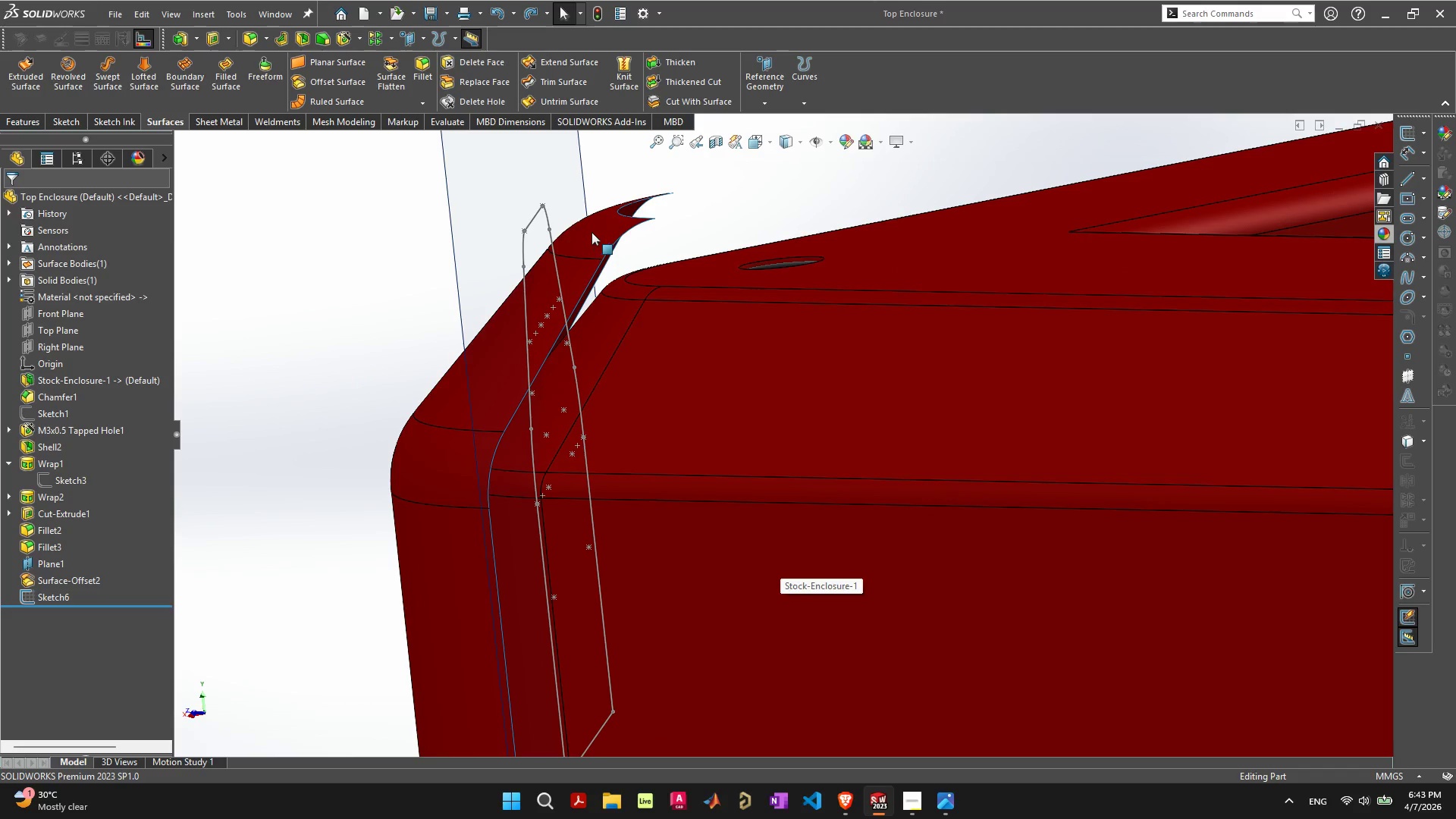 
left_click([592, 232])
 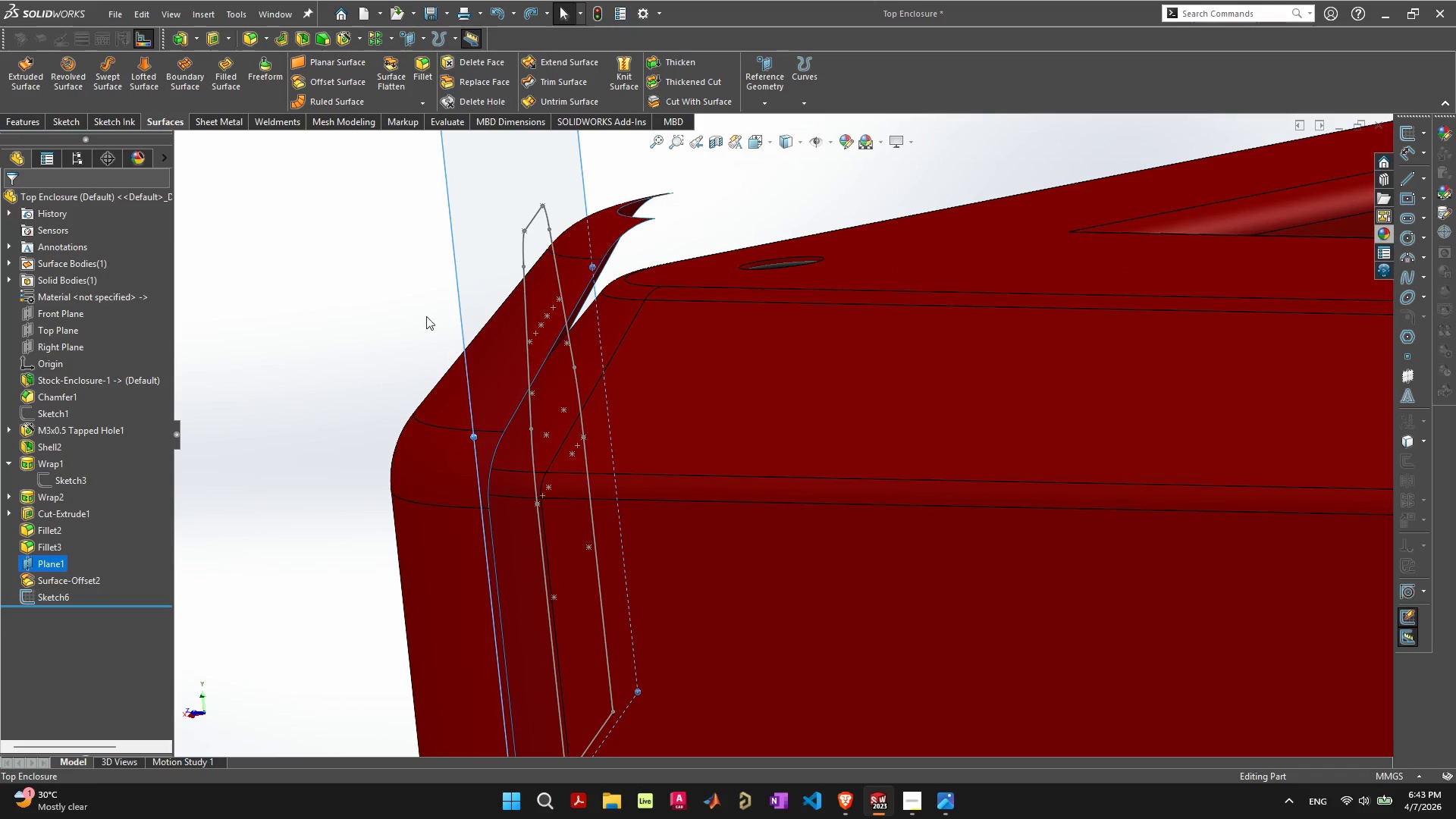 
left_click([348, 362])
 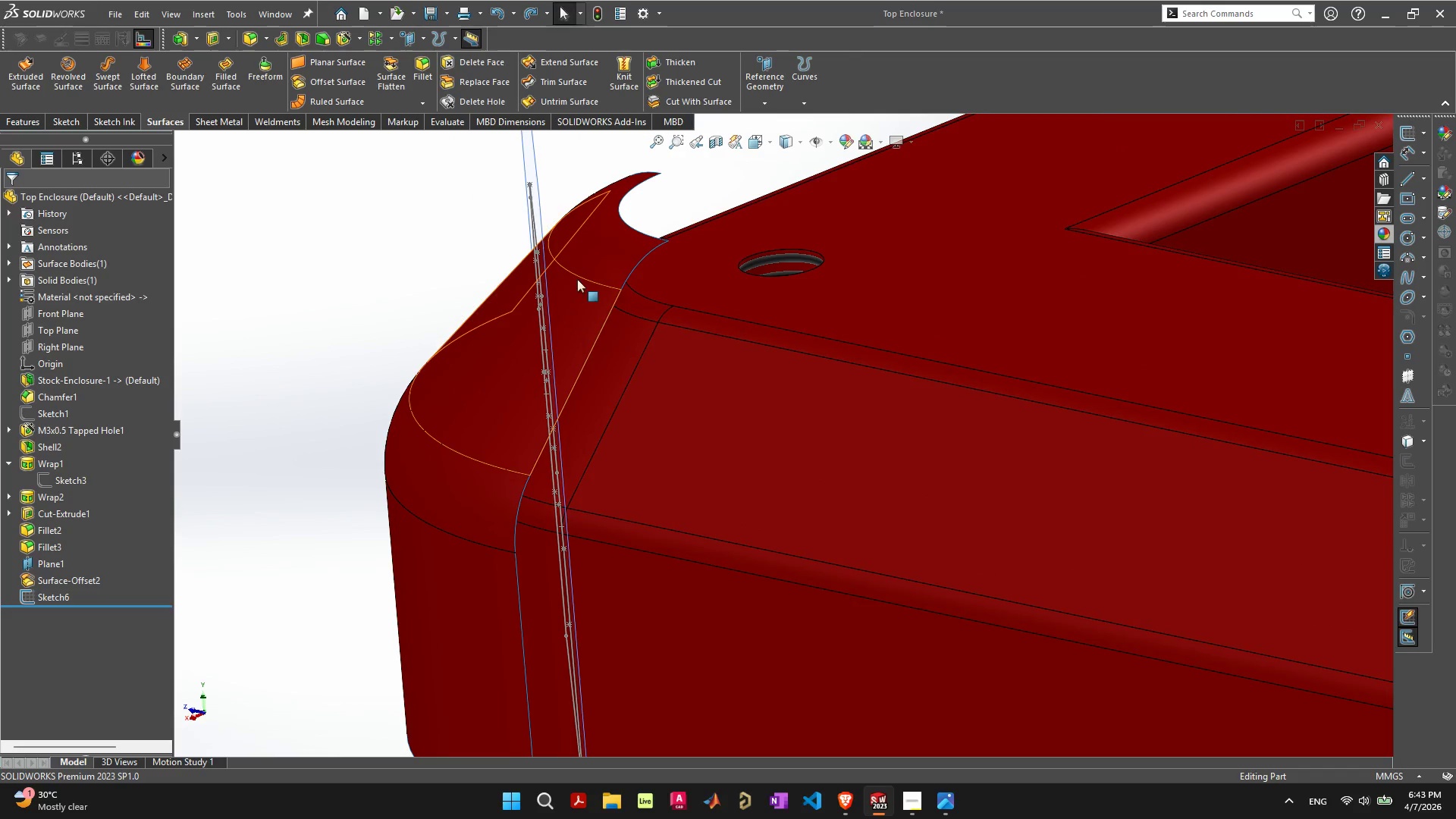 
left_click([604, 249])
 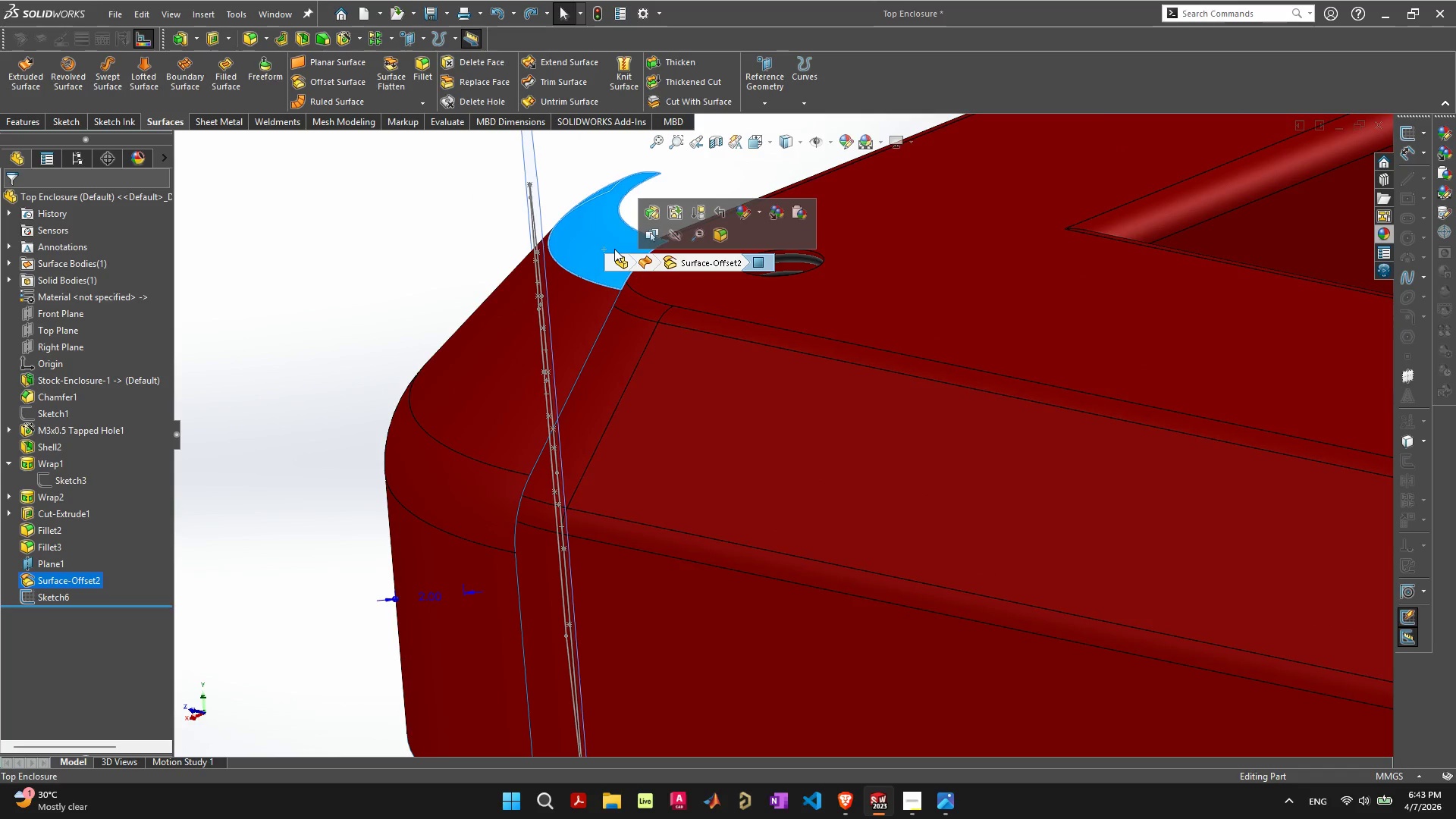 
key(Control+S)
 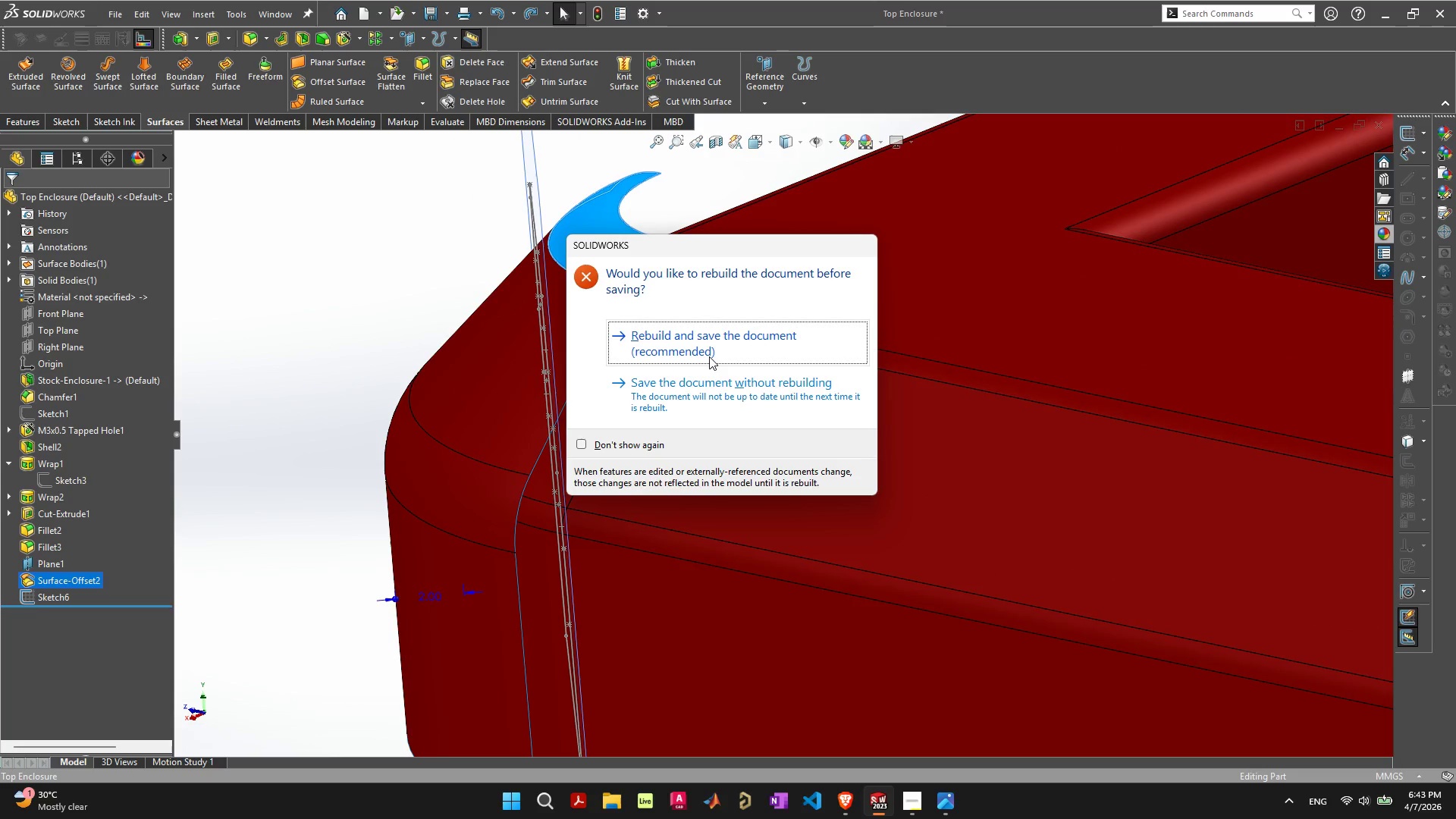 
left_click([709, 356])
 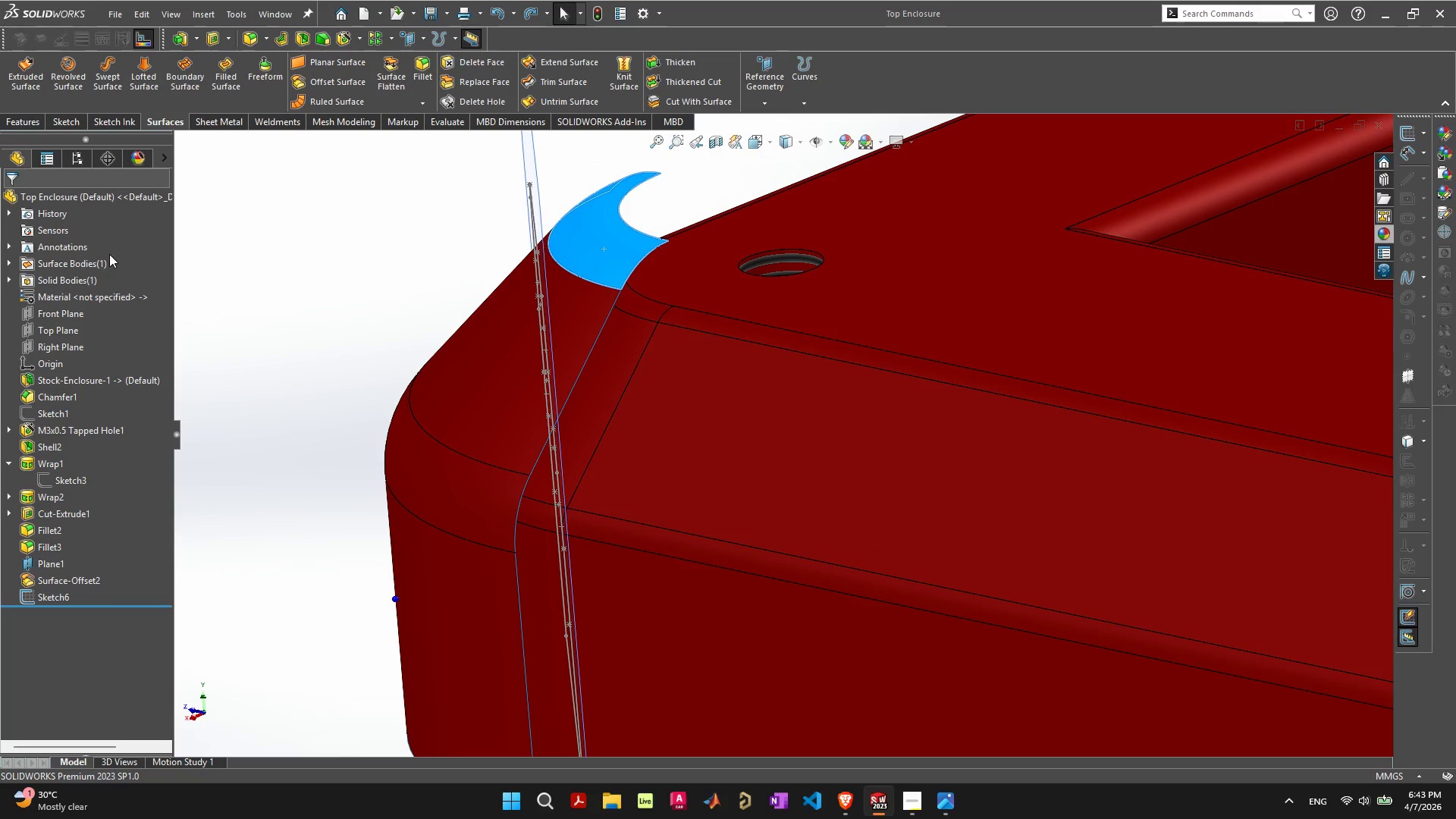 
left_click([33, 76])
 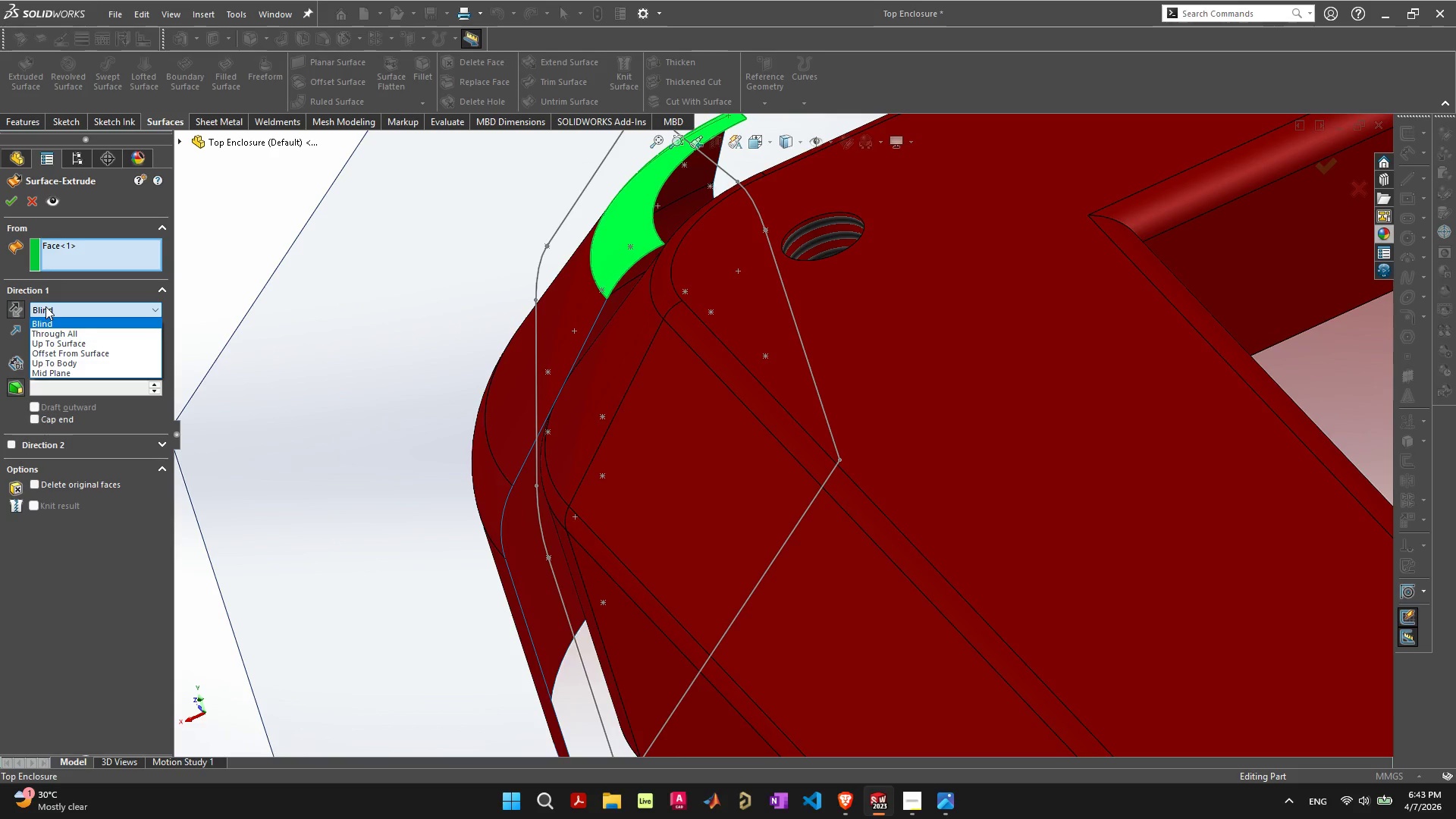 
wait(16.25)
 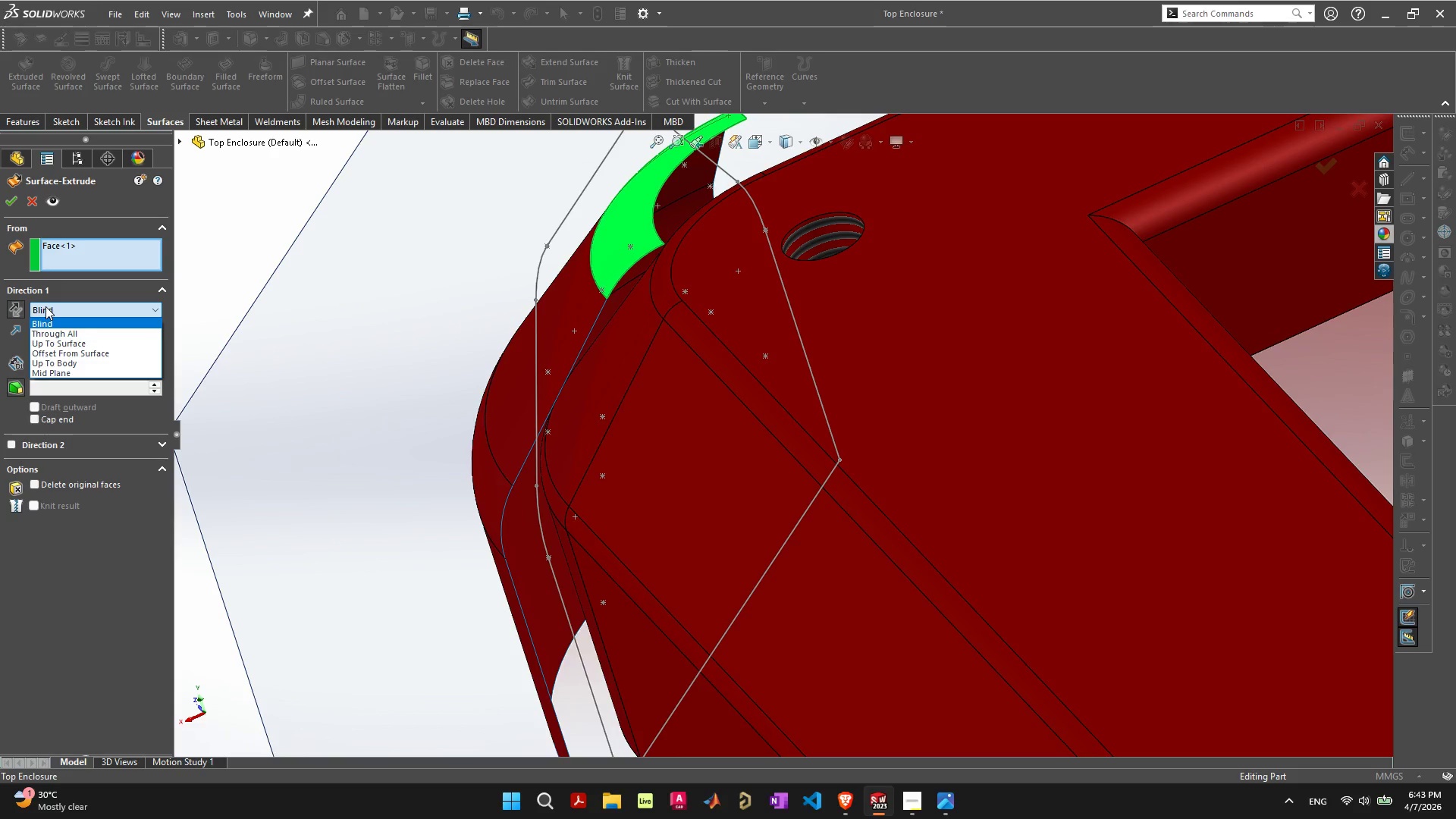 
left_click([108, 344])
 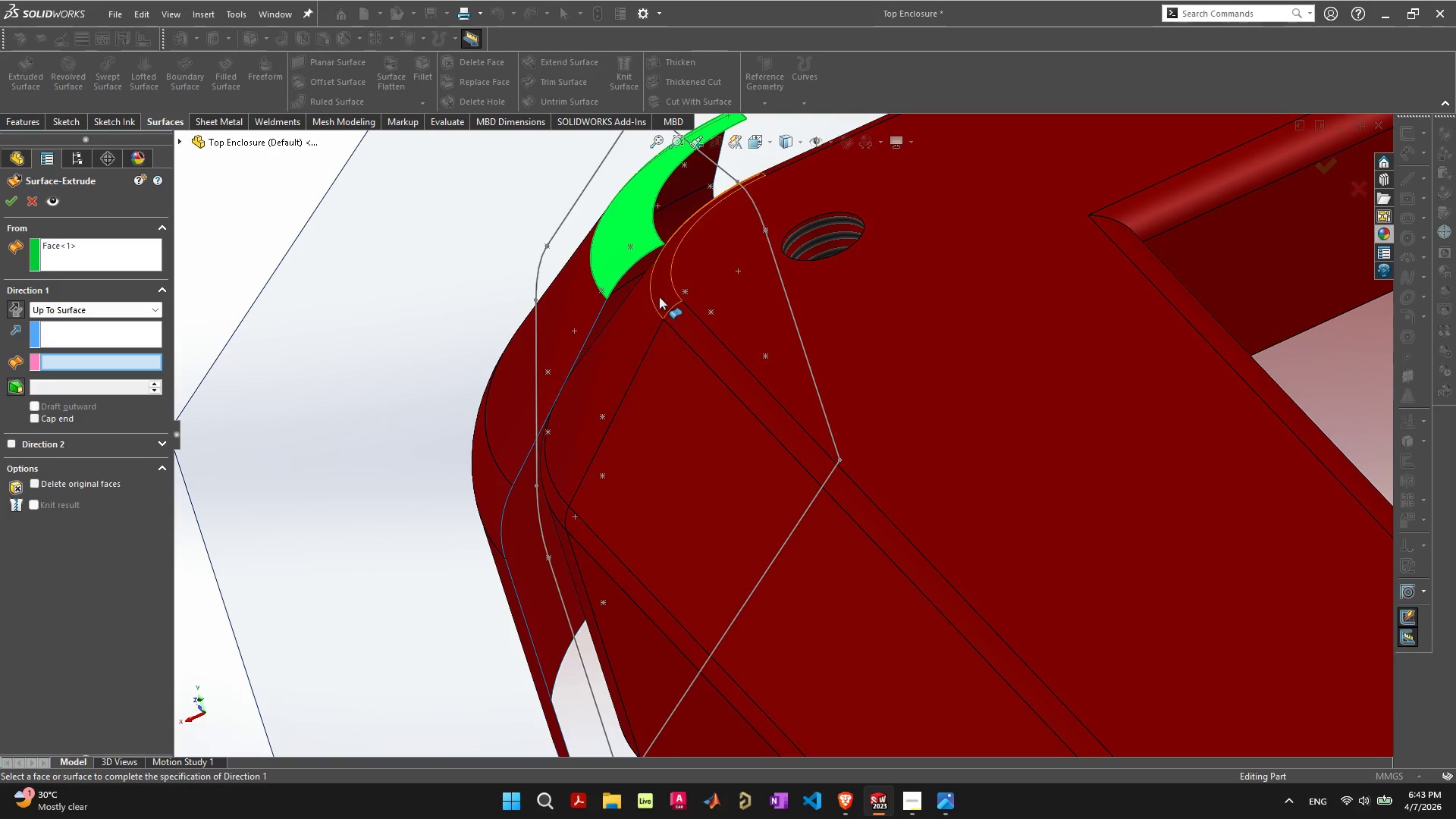 
left_click([661, 295])
 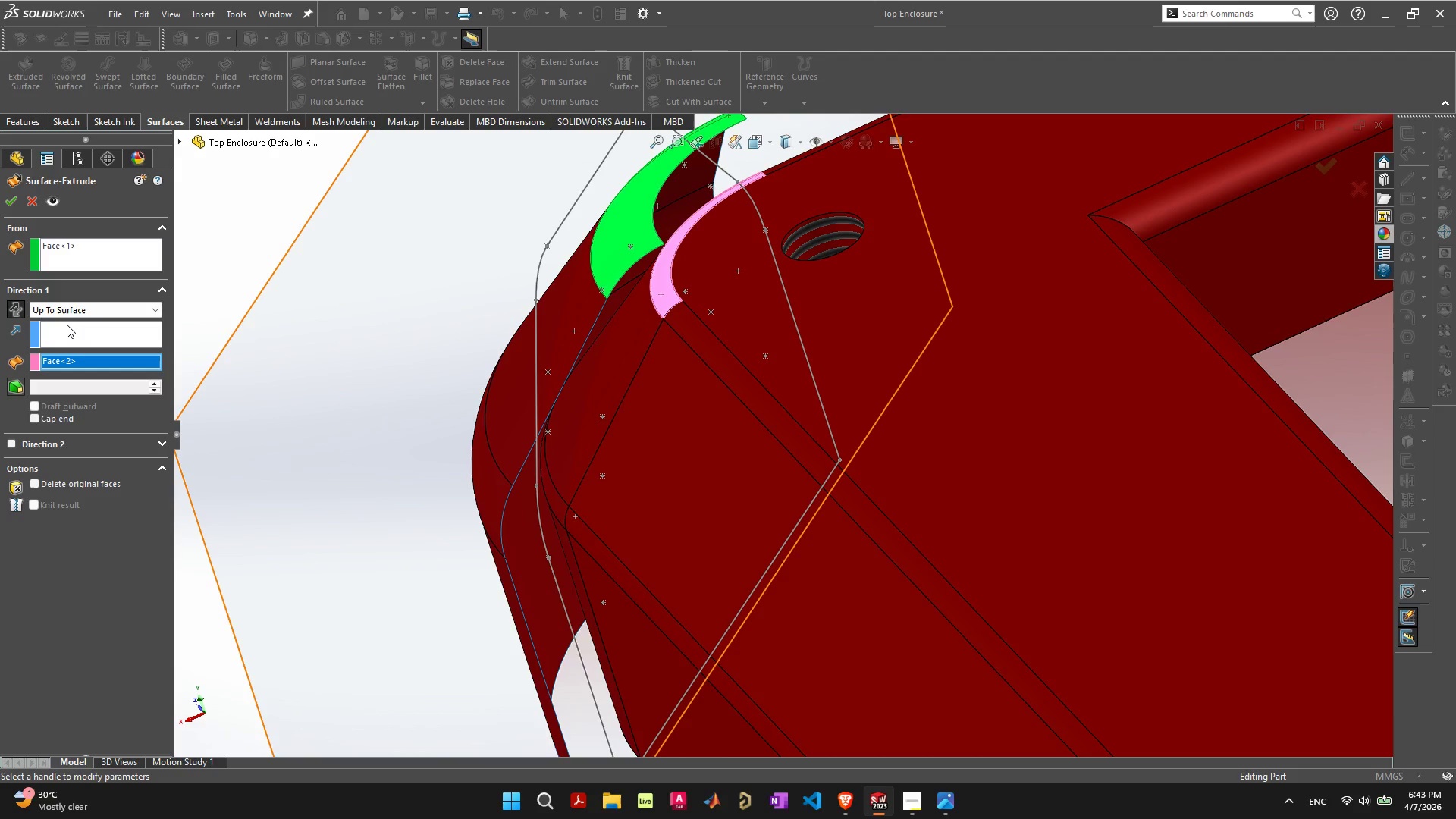 
left_click([67, 325])
 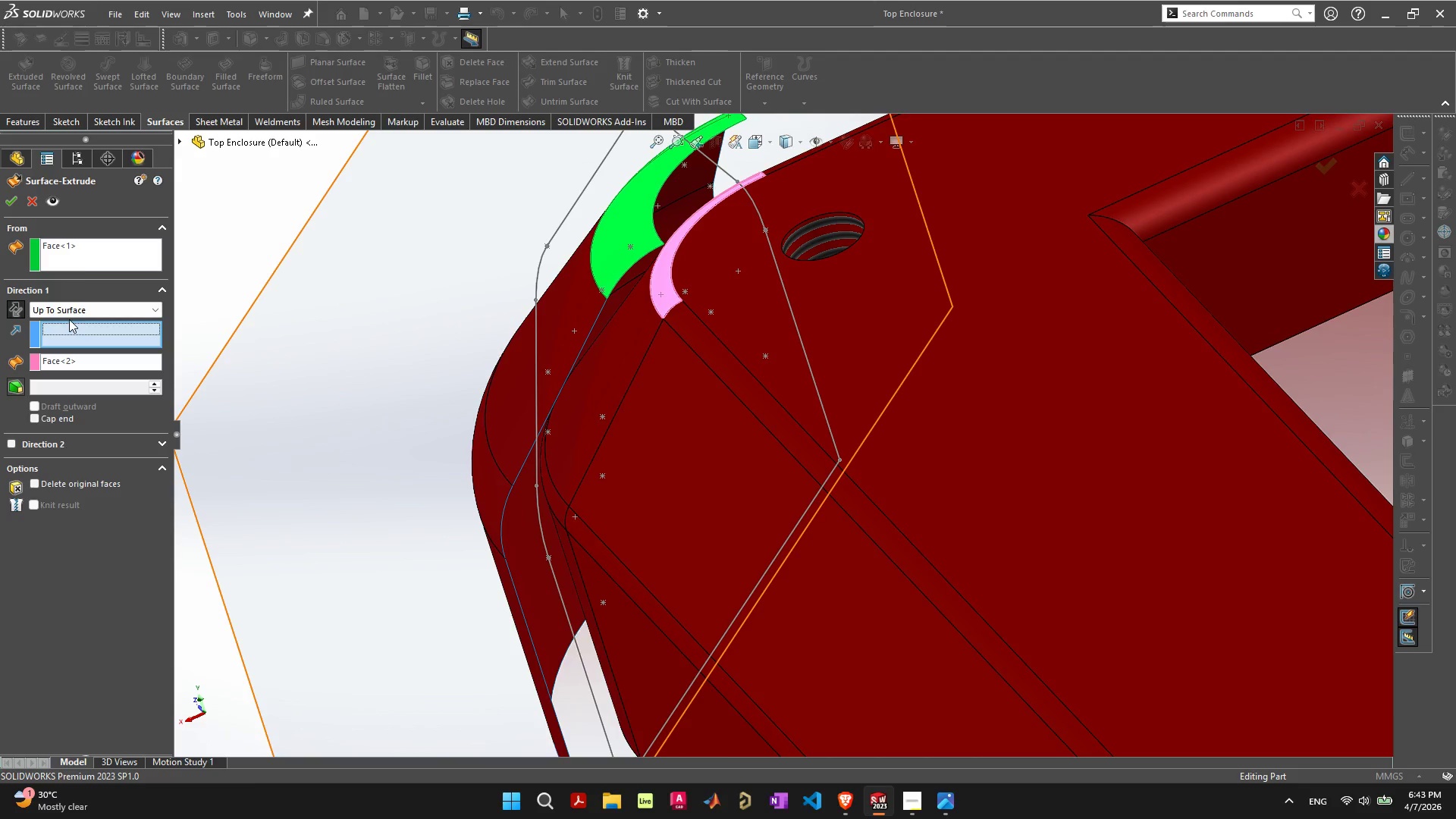 
left_click([88, 253])
 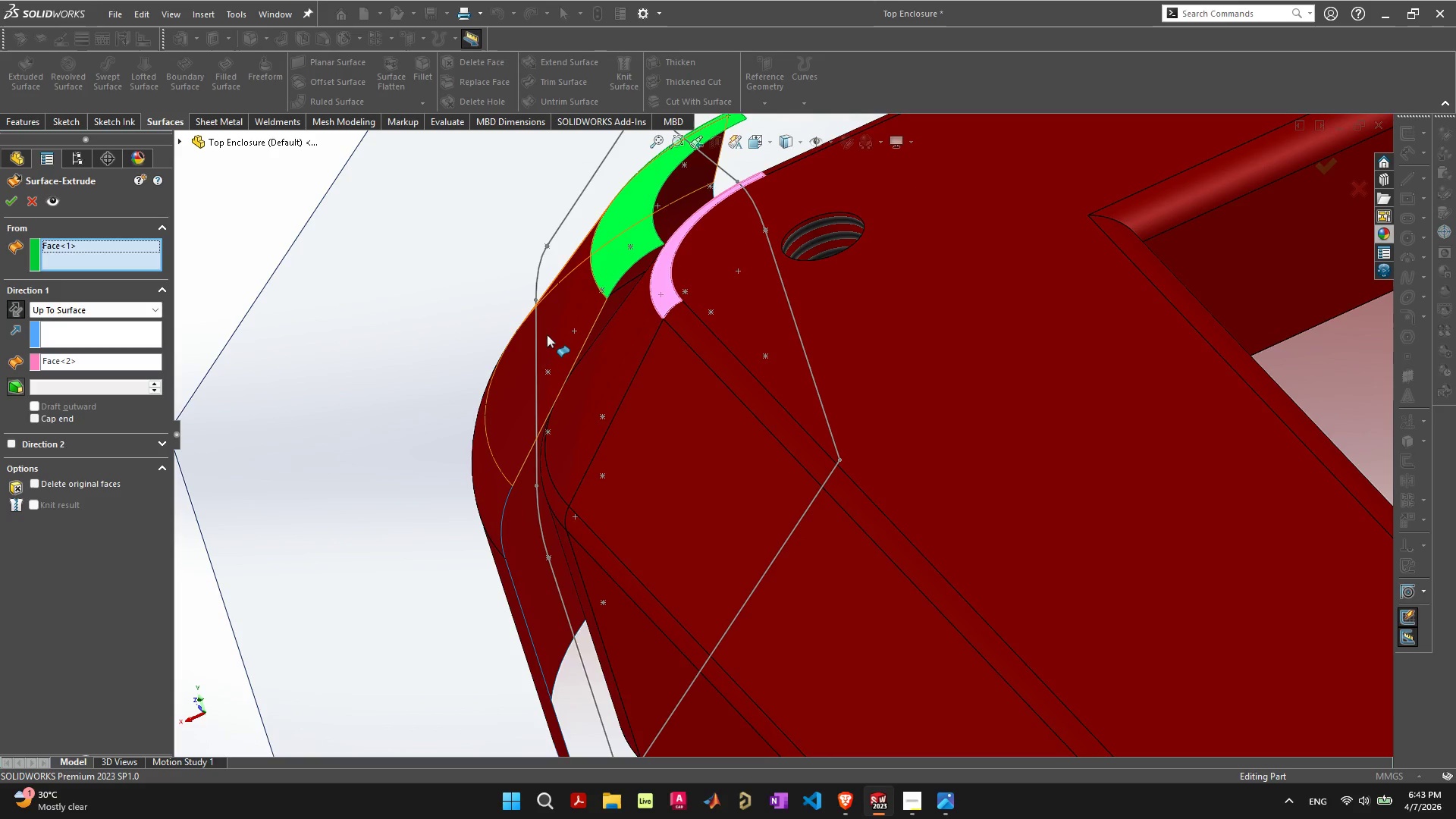 
left_click([544, 330])
 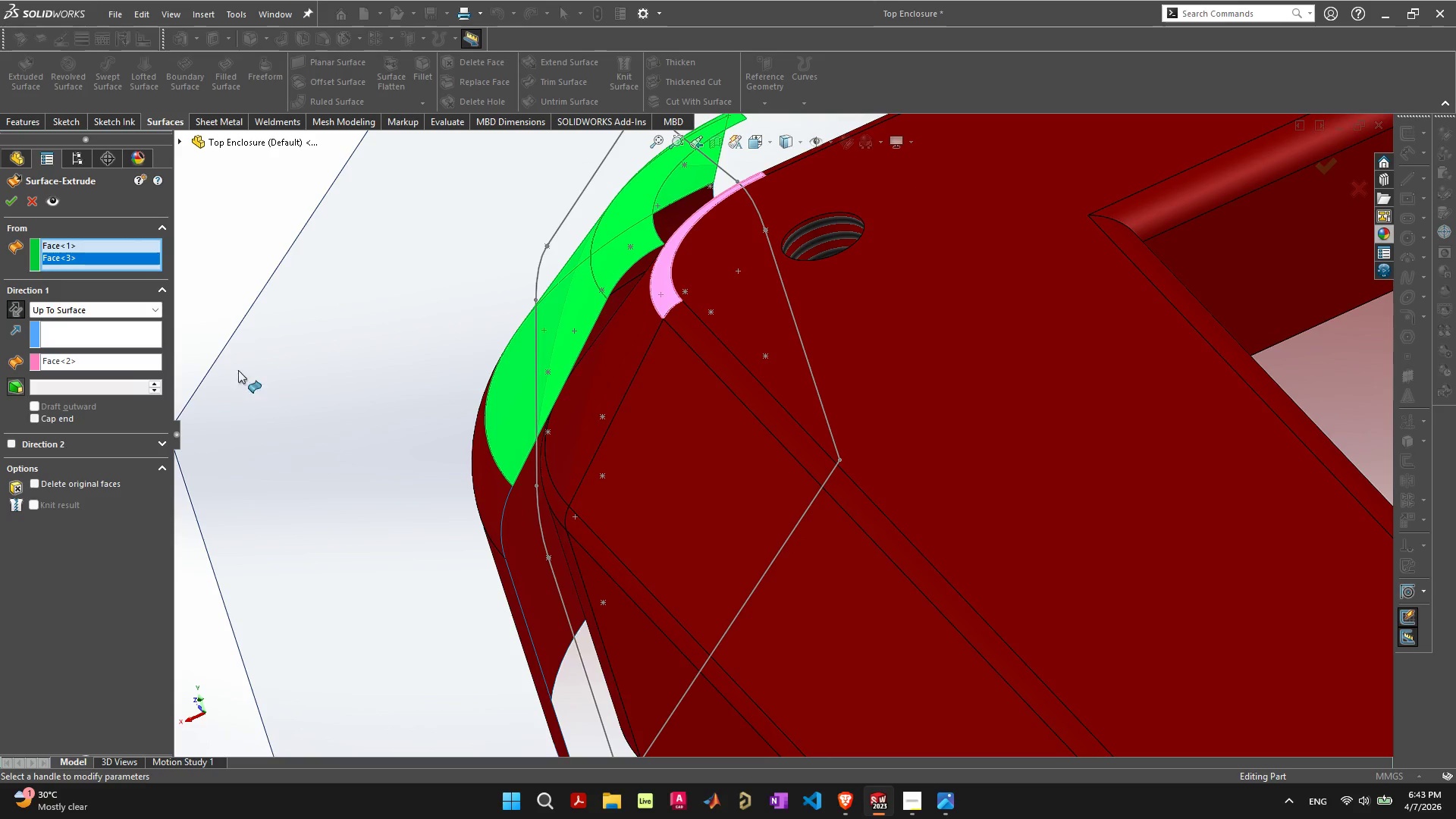 
left_click([100, 335])
 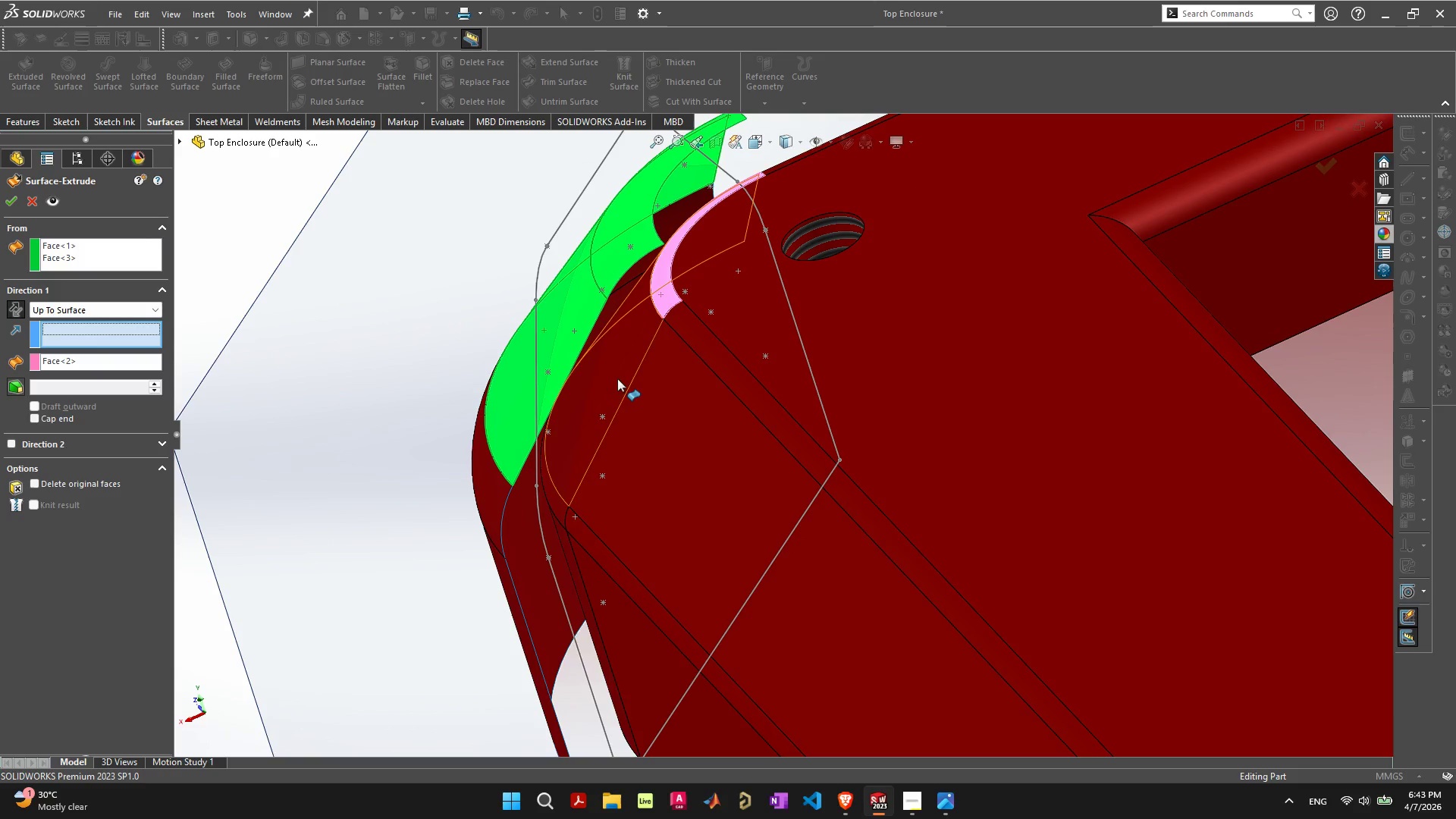 
left_click([612, 369])
 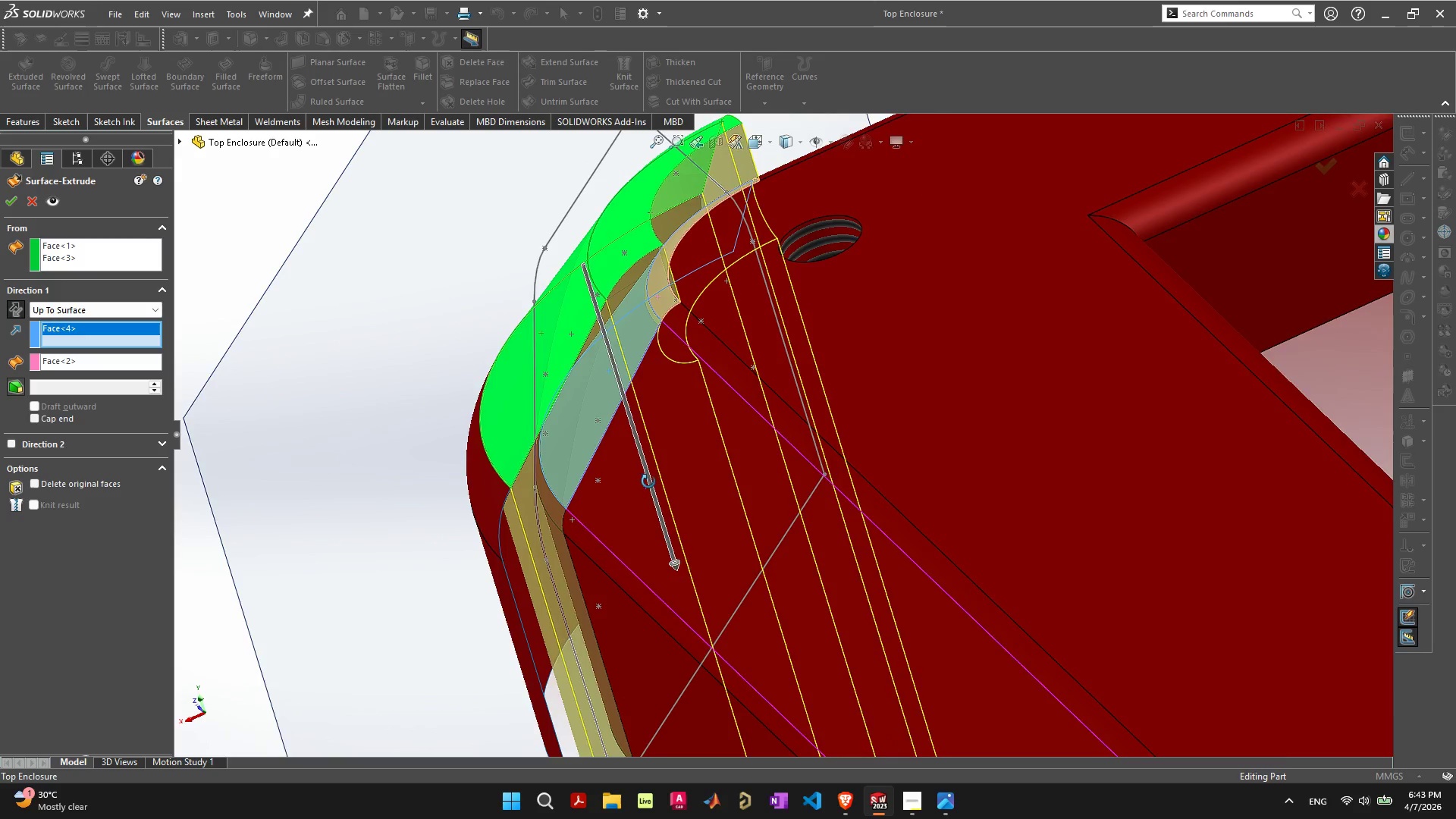 
scroll: coordinate [608, 579], scroll_direction: down, amount: 11.0
 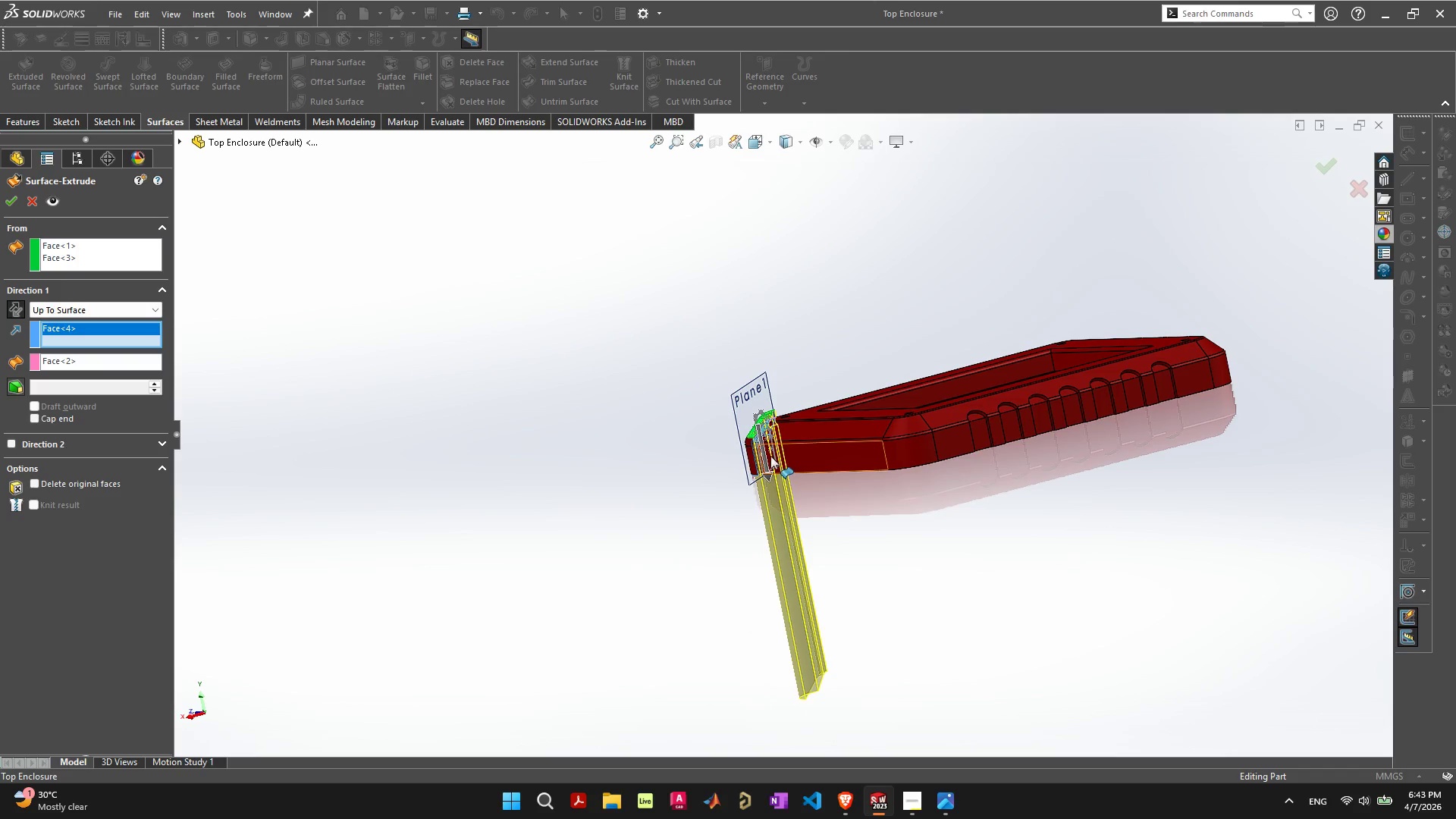 
scroll: coordinate [755, 411], scroll_direction: up, amount: 11.0
 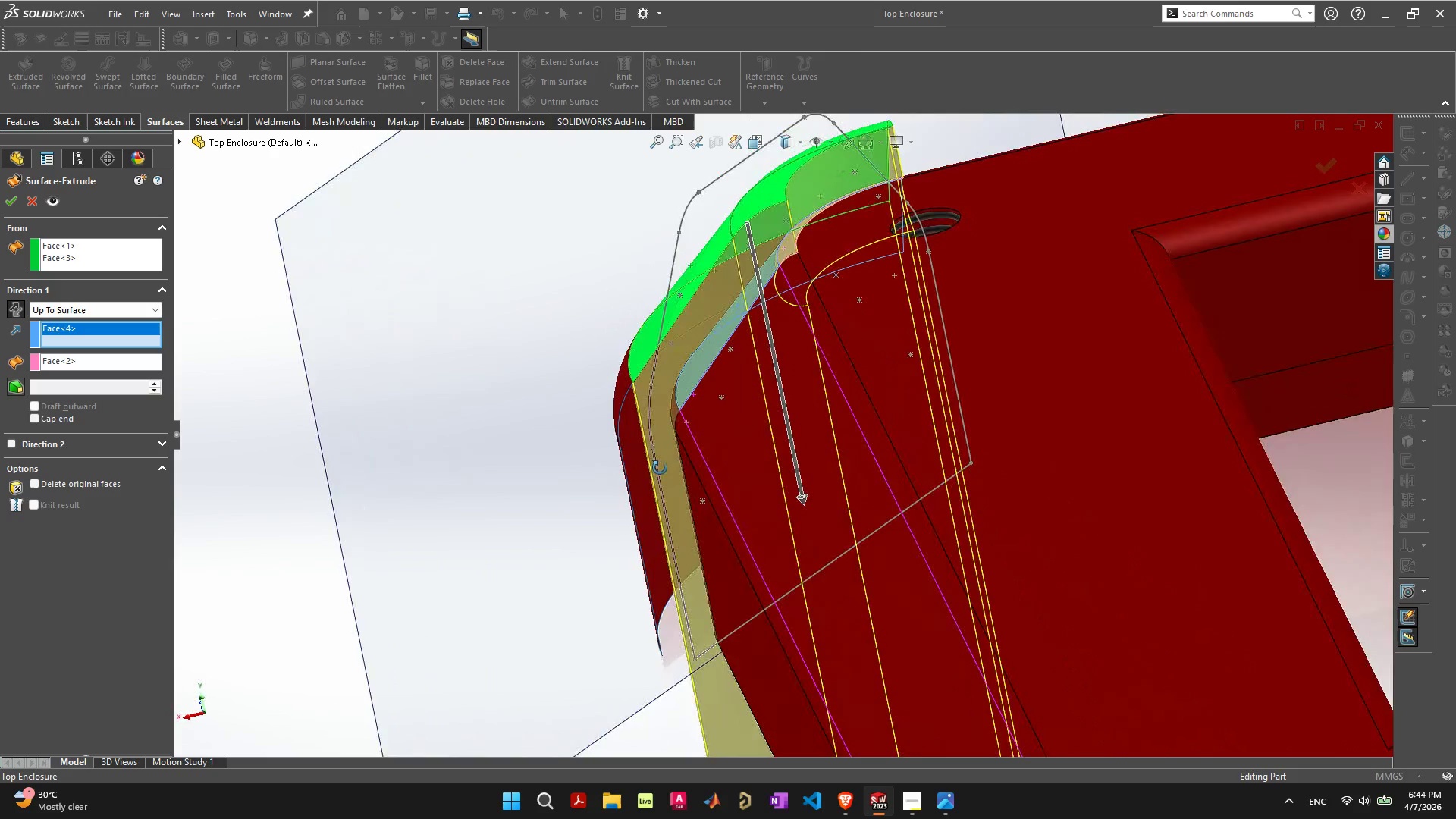 
wait(7.03)
 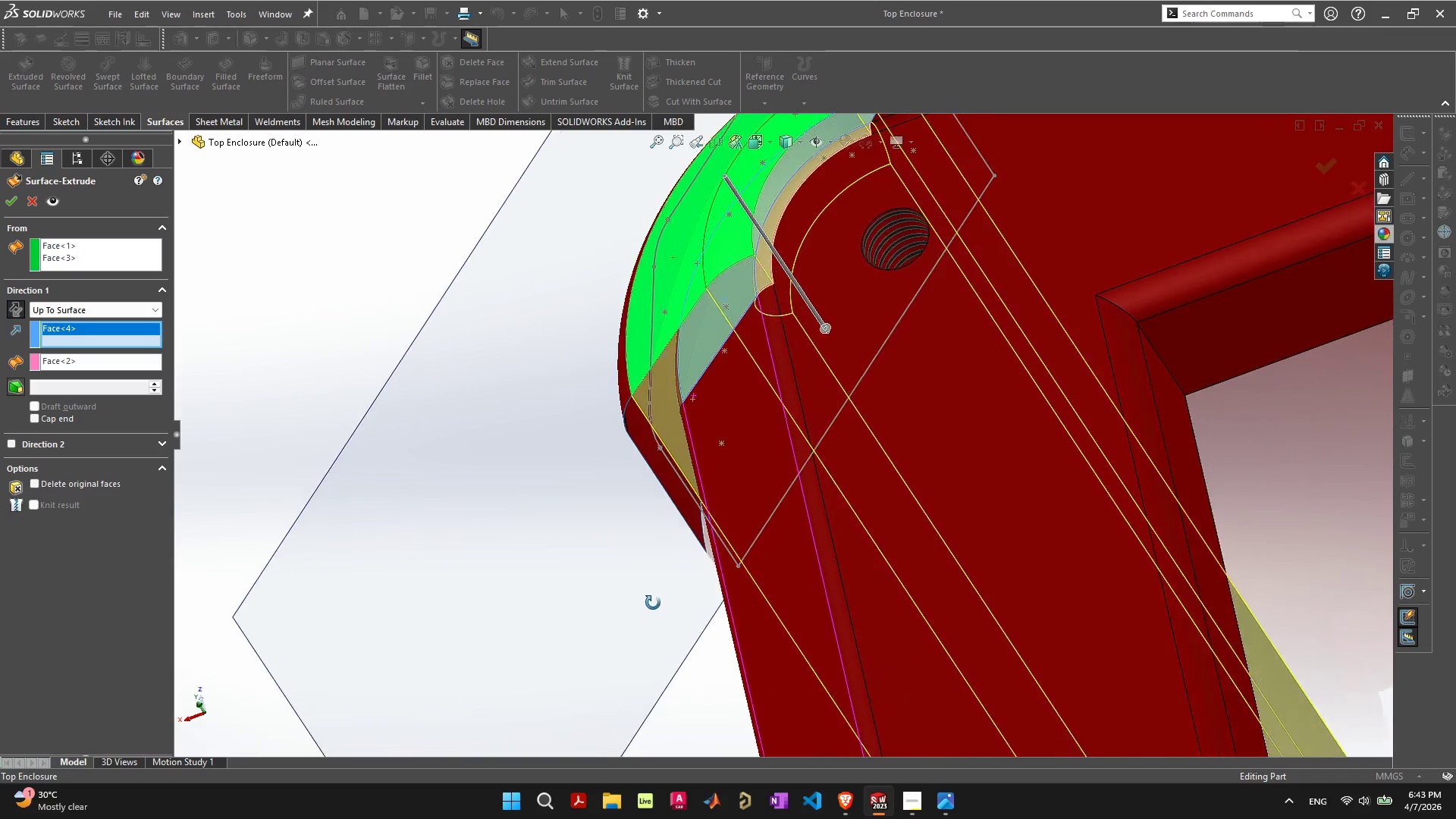 
left_click([598, 388])
 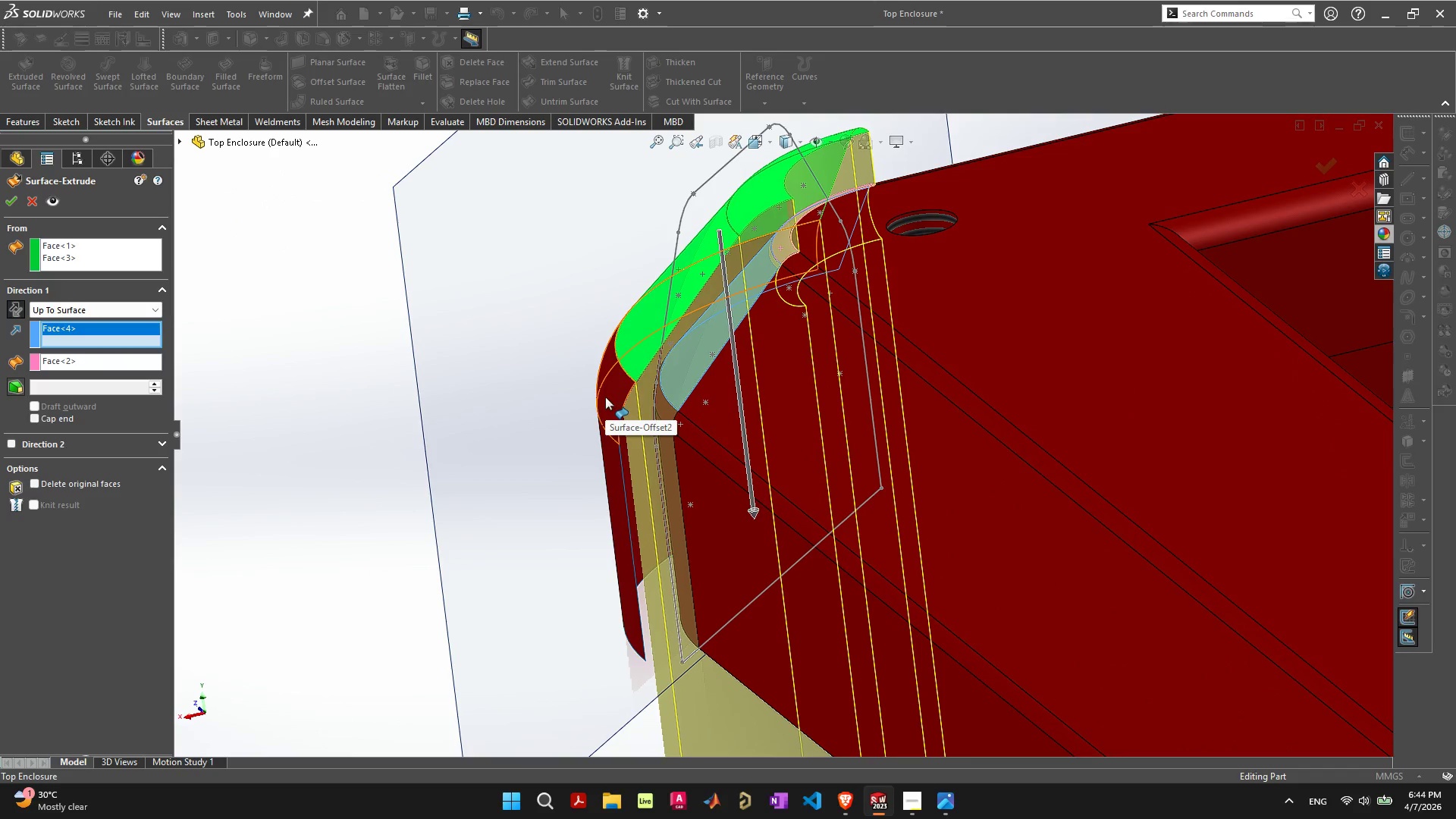 
left_click([128, 264])
 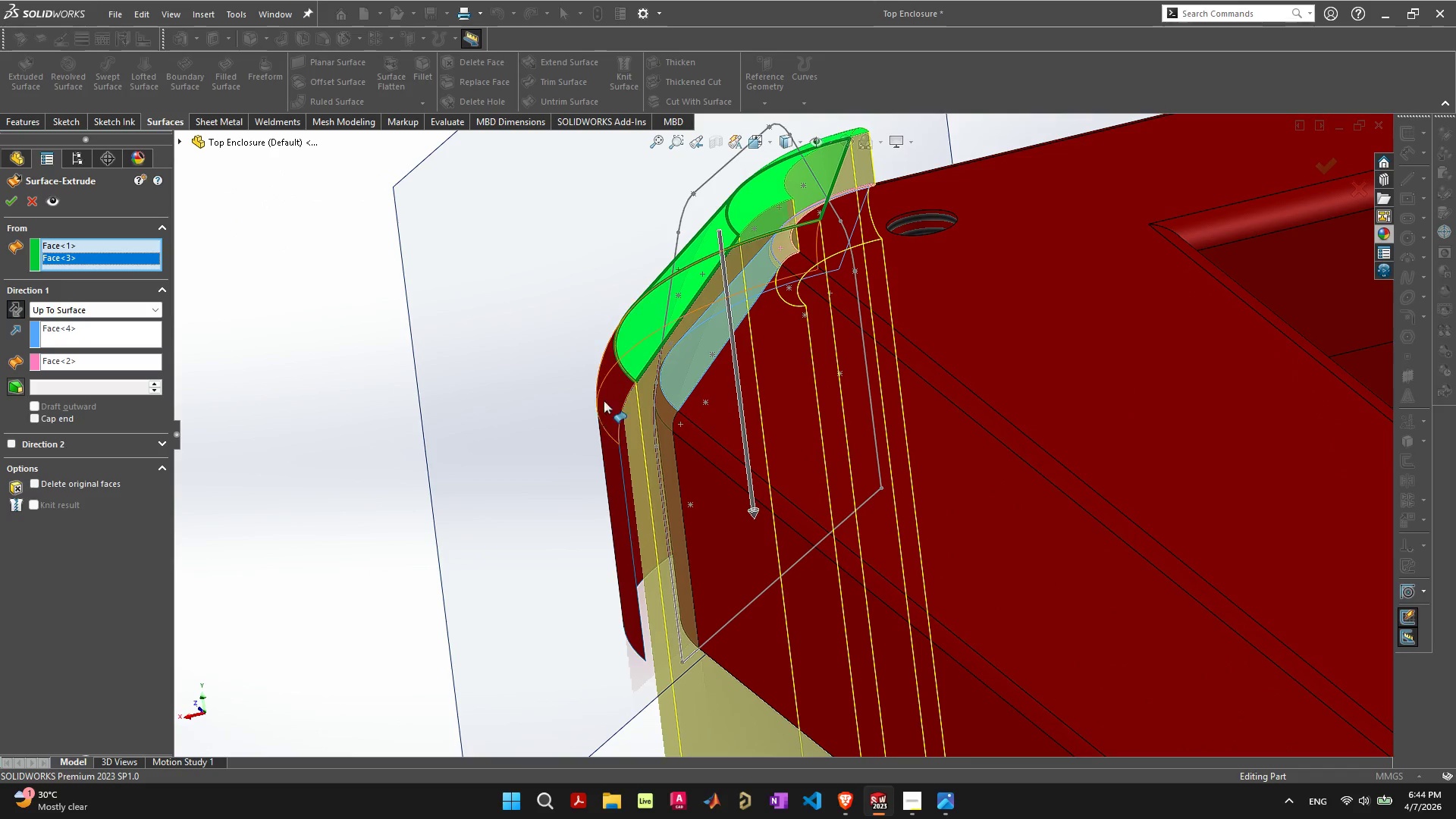 
left_click([612, 397])
 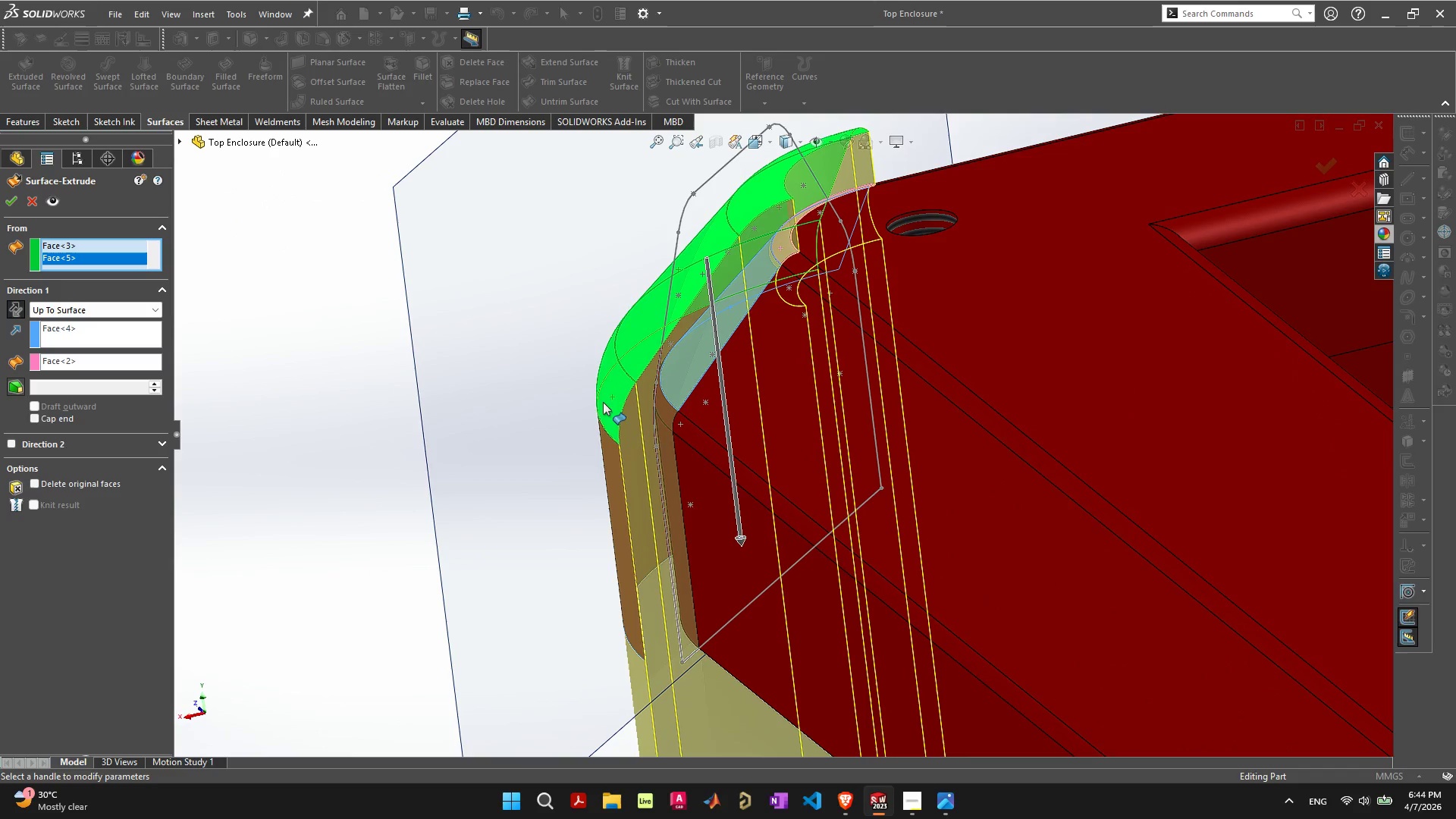 
mouse_move([727, 550])
 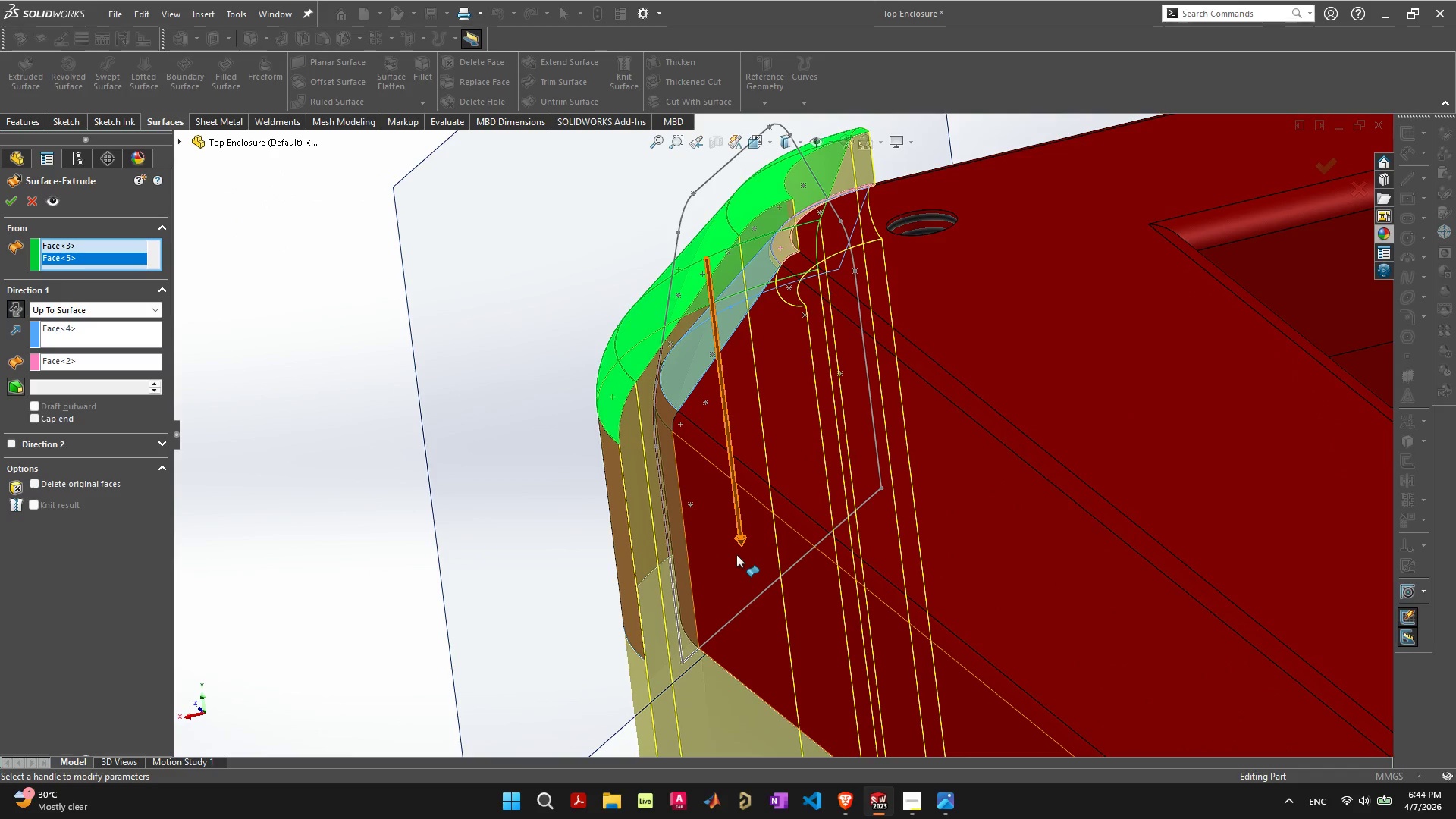 
scroll: coordinate [738, 556], scroll_direction: down, amount: 3.0
 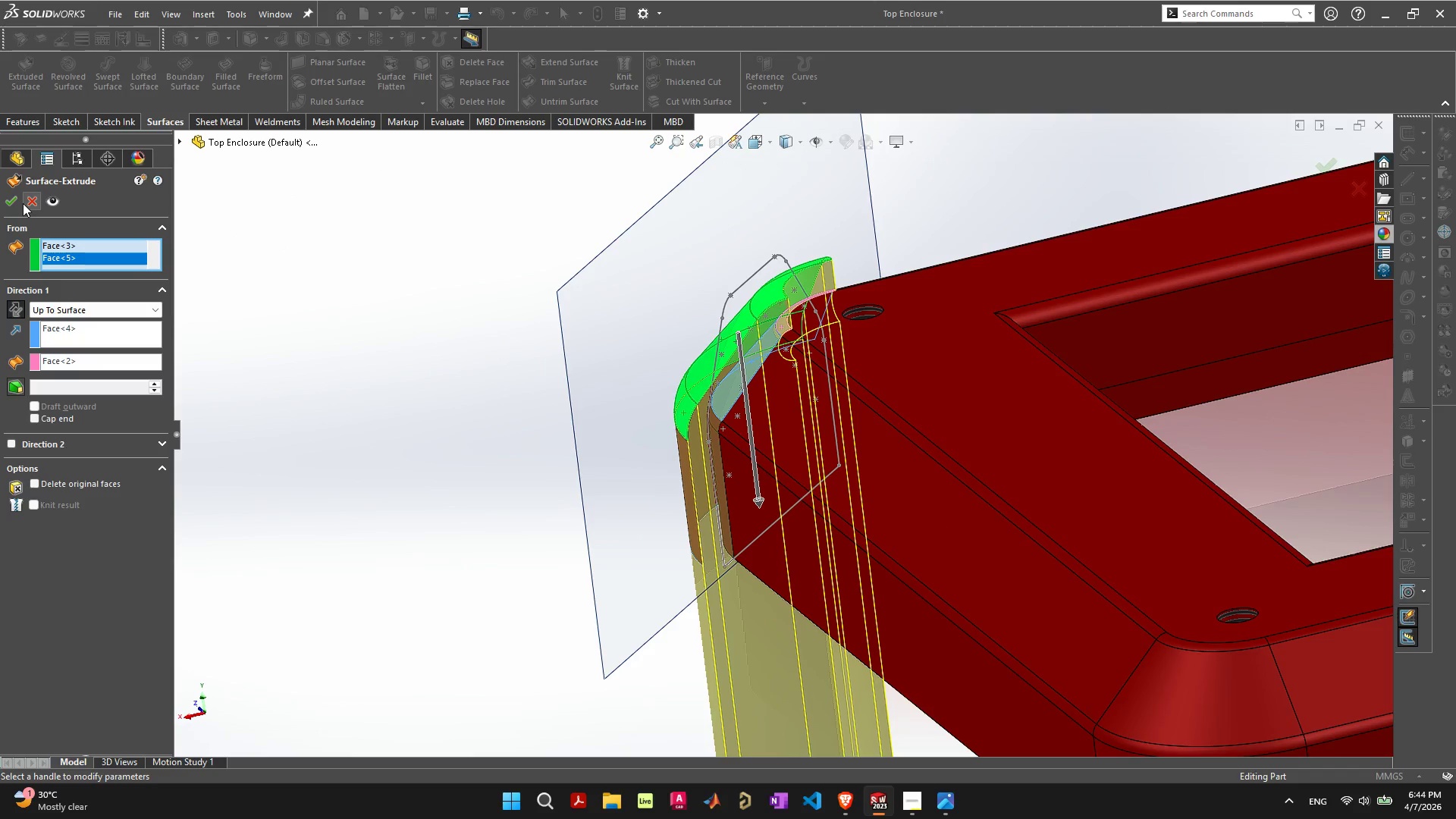 
left_click([14, 201])
 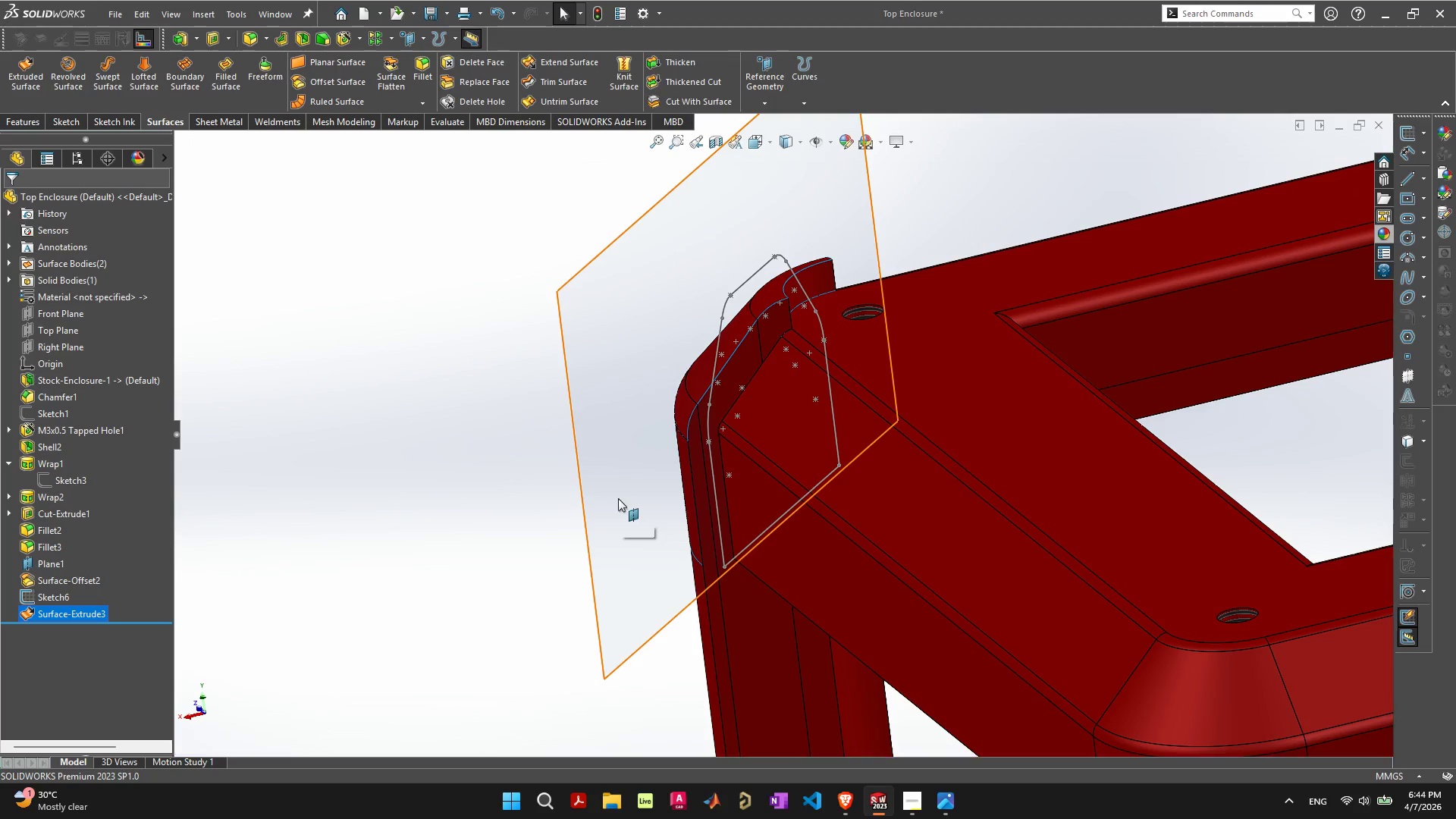 
scroll: coordinate [776, 534], scroll_direction: down, amount: 3.0
 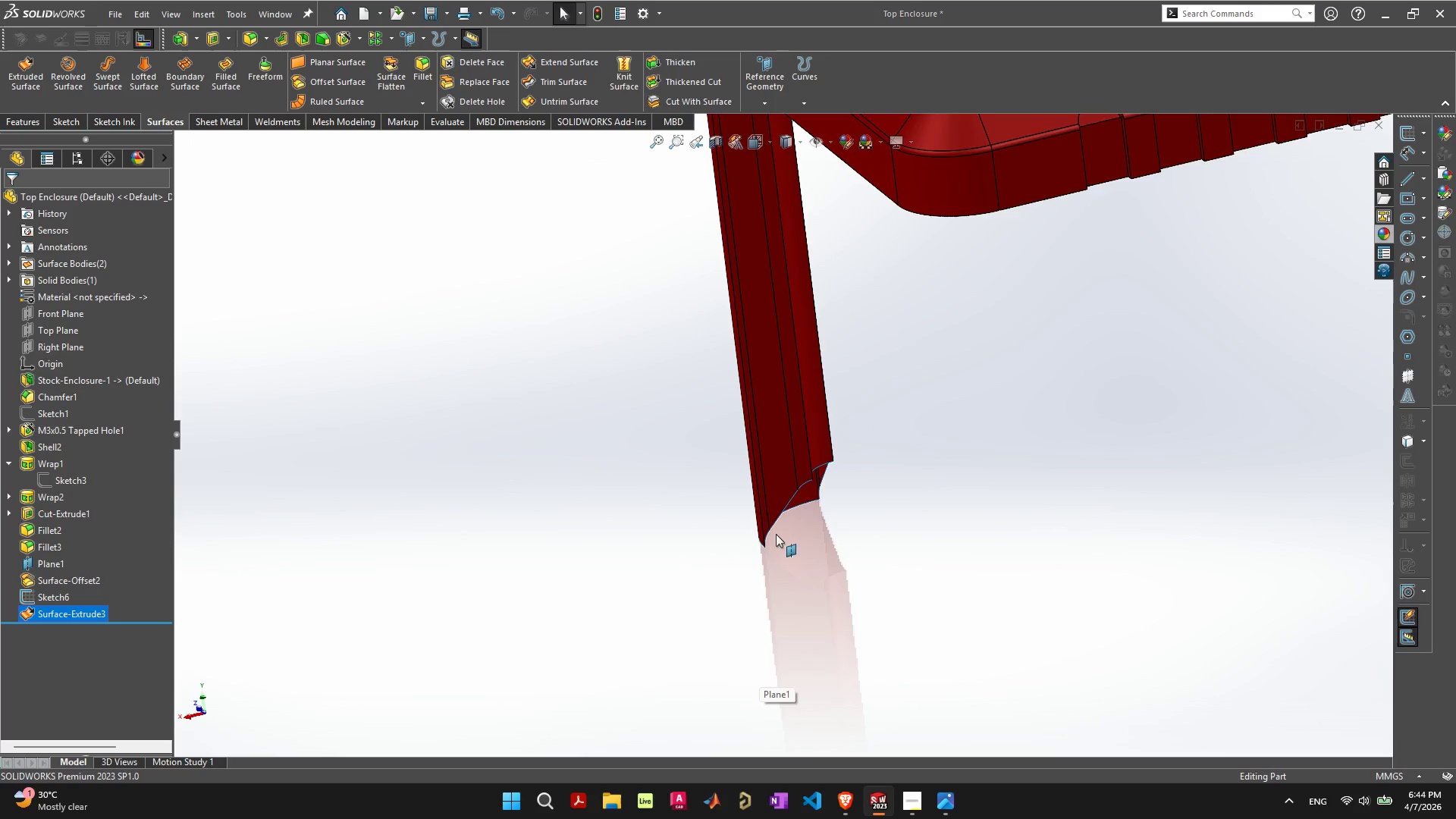 
scroll: coordinate [808, 484], scroll_direction: up, amount: 1.0
 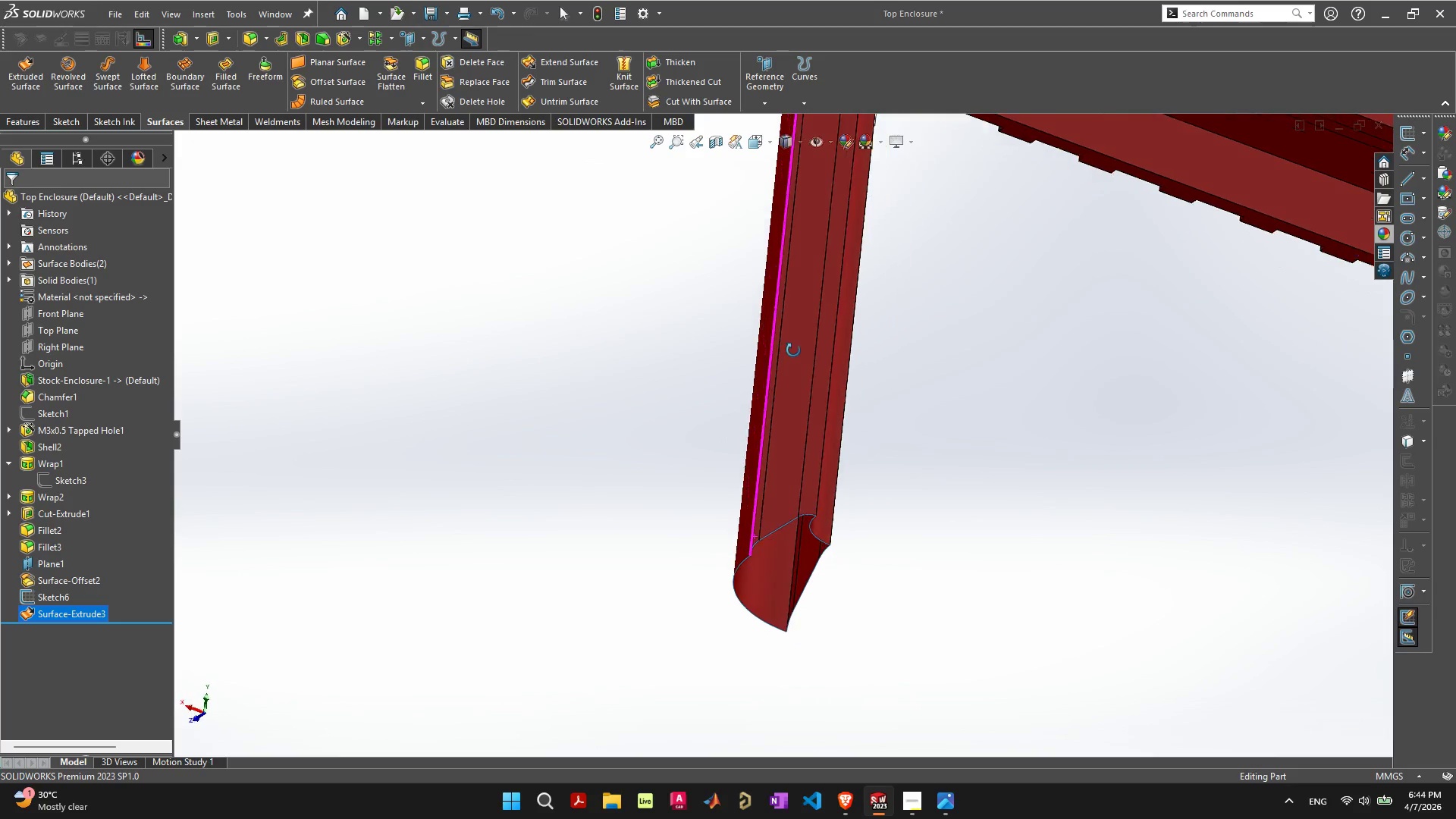 
scroll: coordinate [792, 394], scroll_direction: down, amount: 5.0
 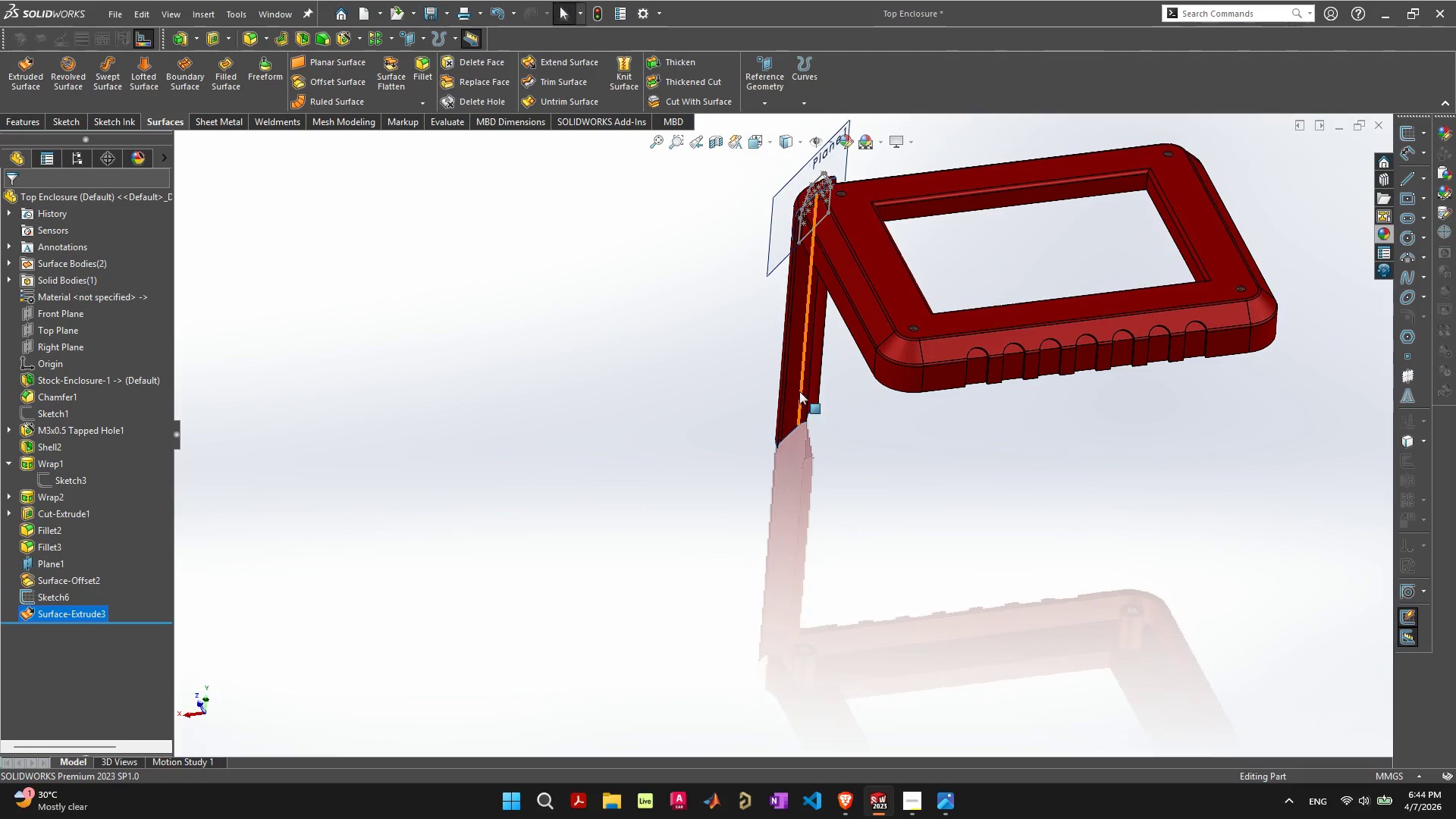 
scroll: coordinate [792, 248], scroll_direction: up, amount: 5.0
 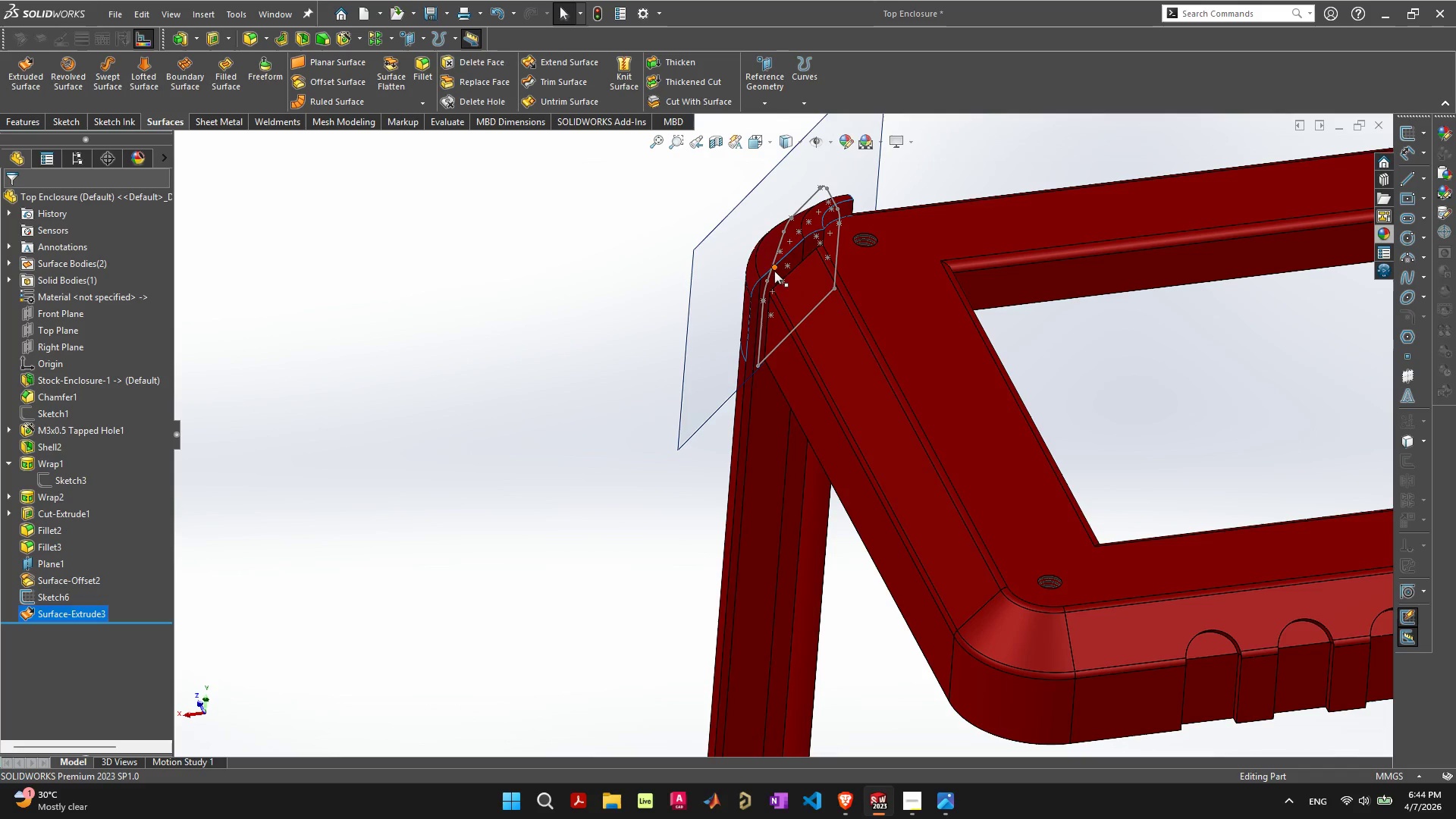 
wait(7.0)
 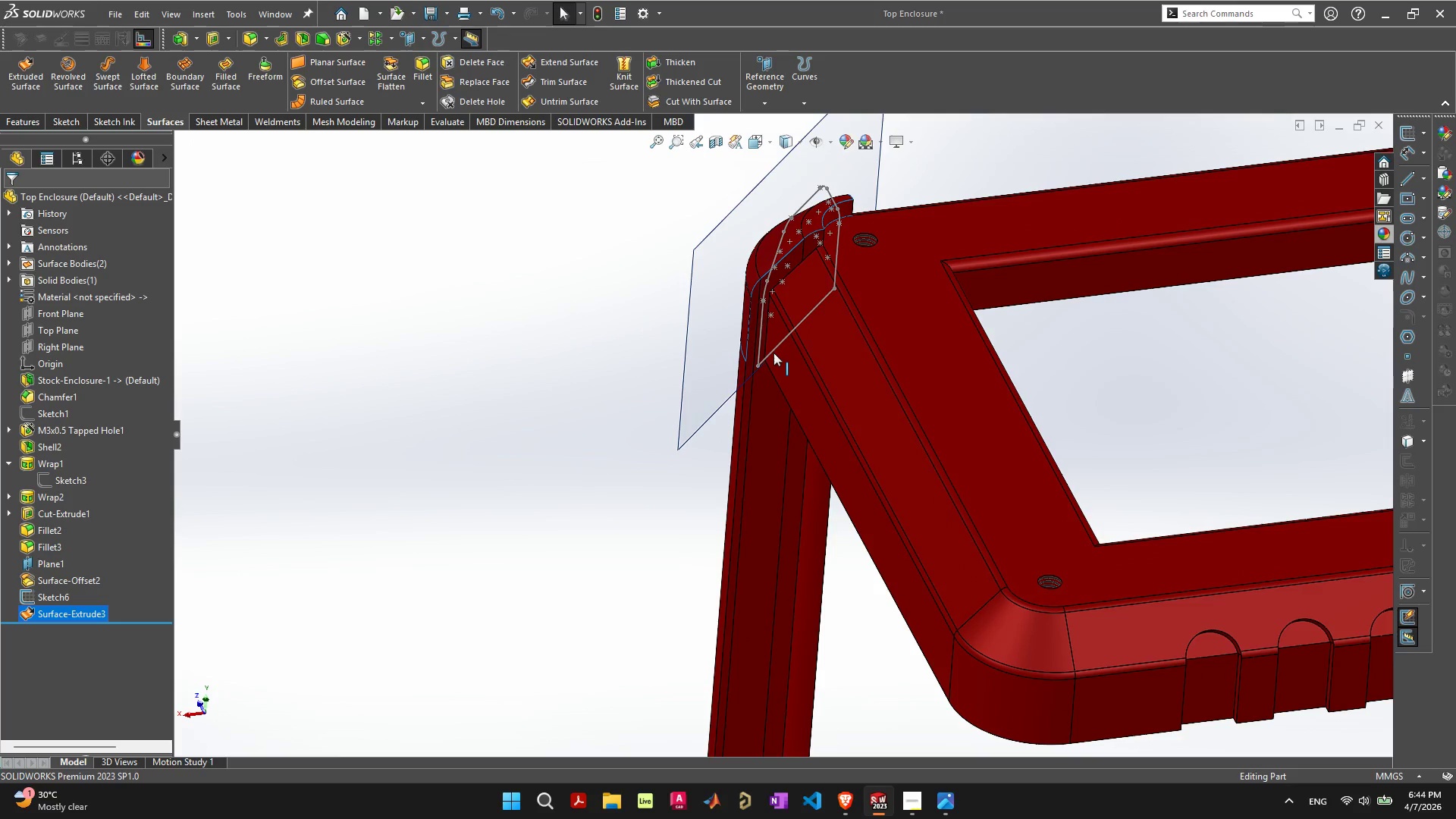 
left_click([87, 611])
 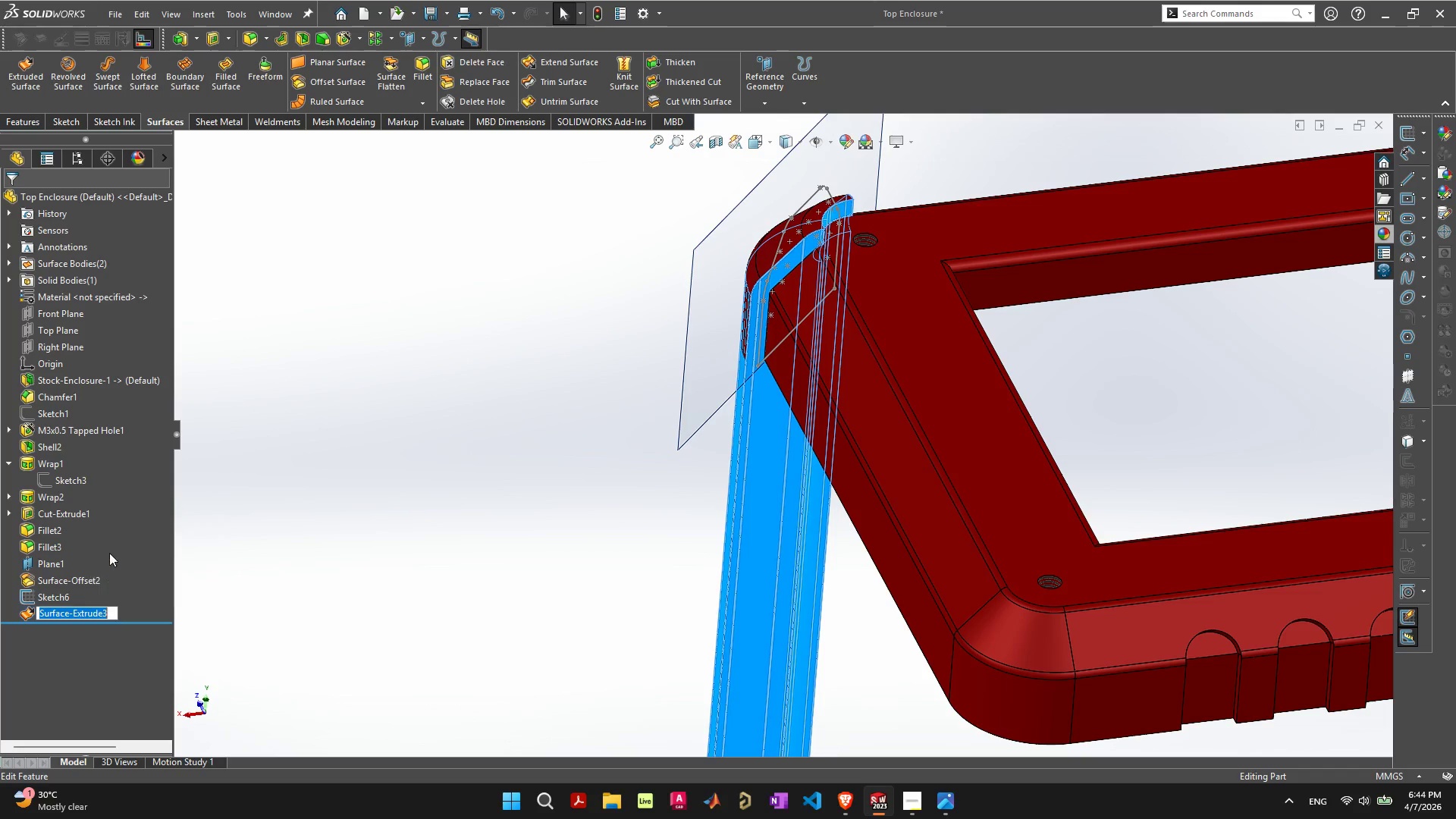 
left_click([109, 553])
 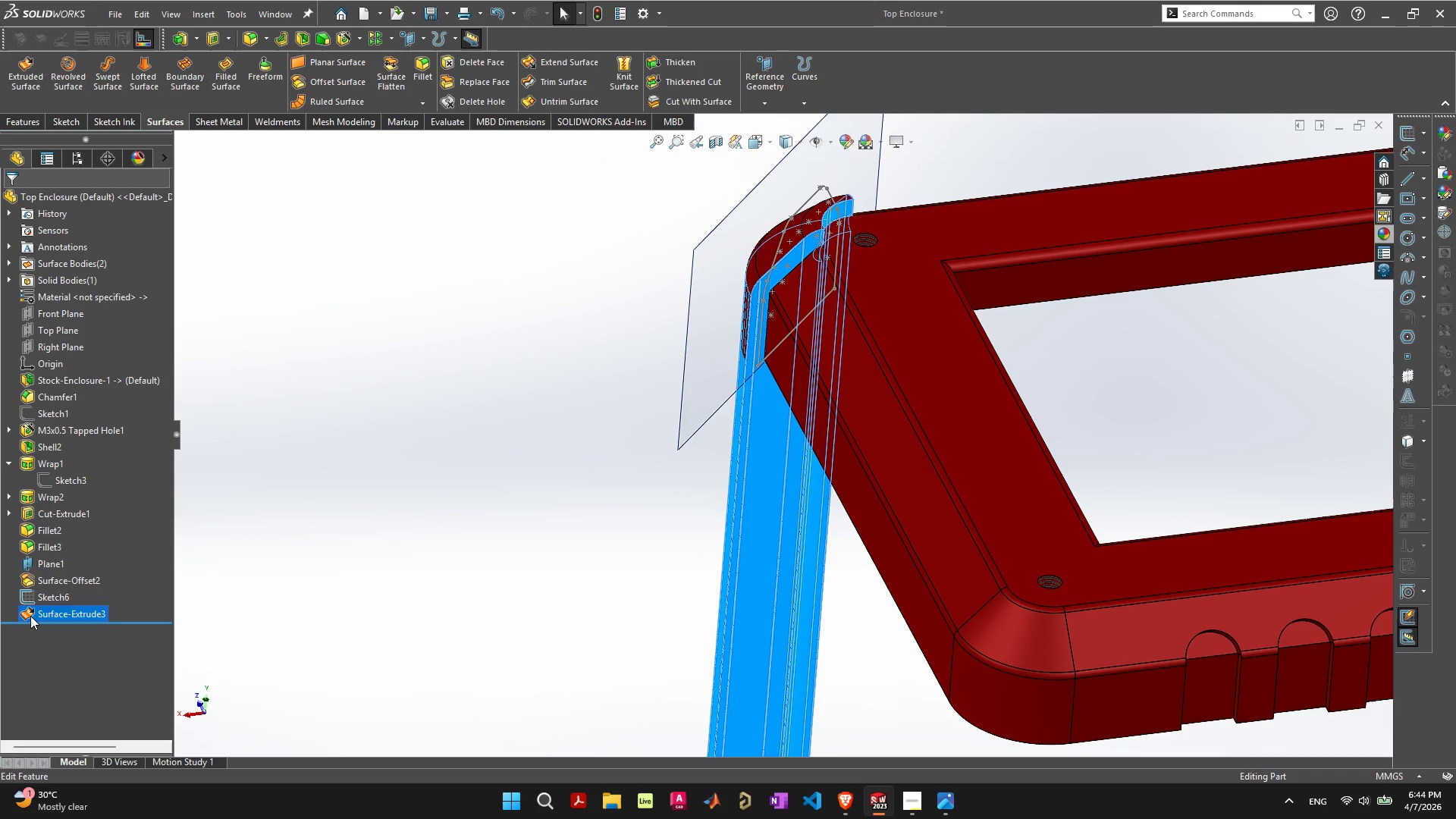 
left_click([24, 612])
 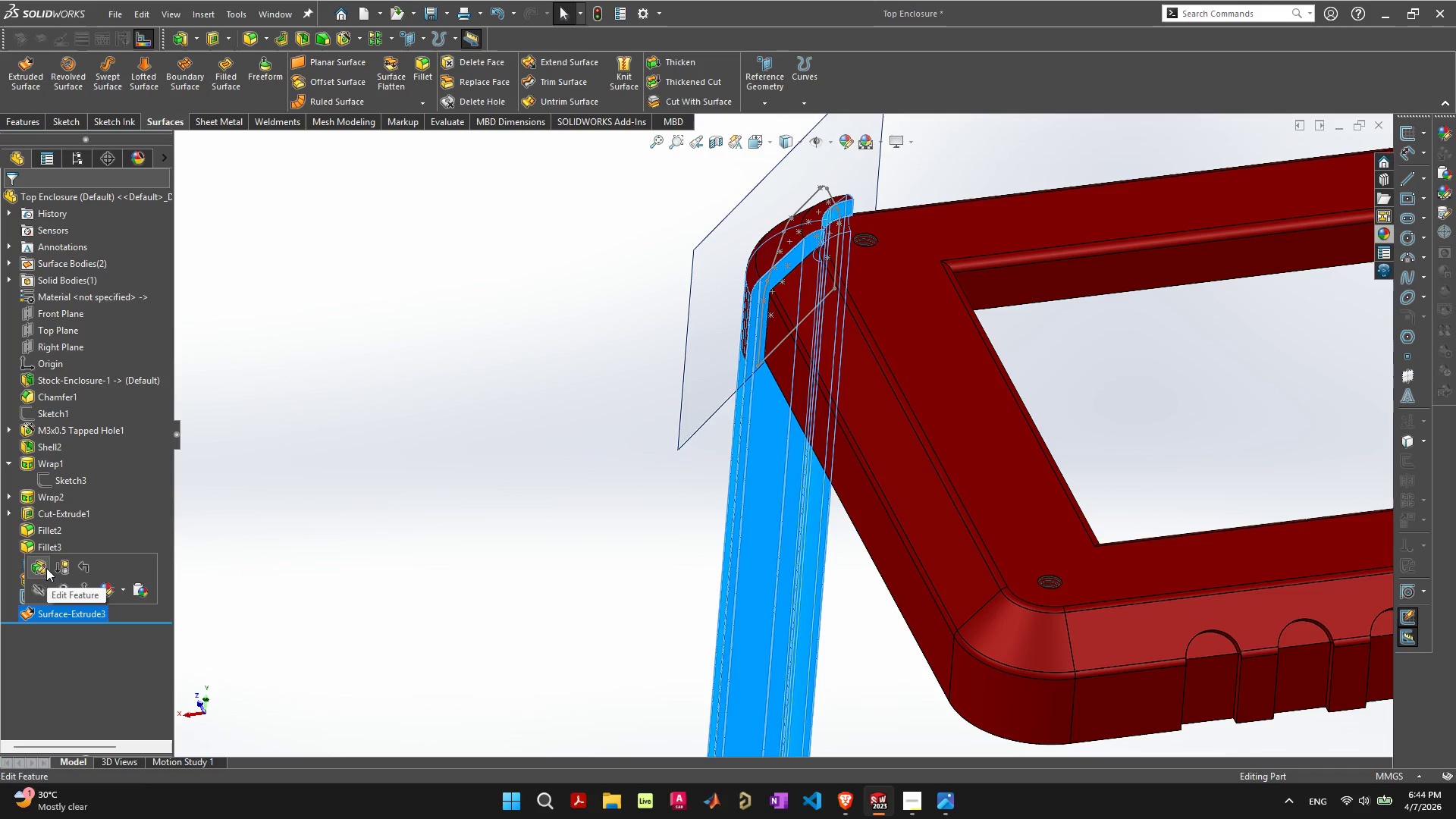 
left_click([46, 568])
 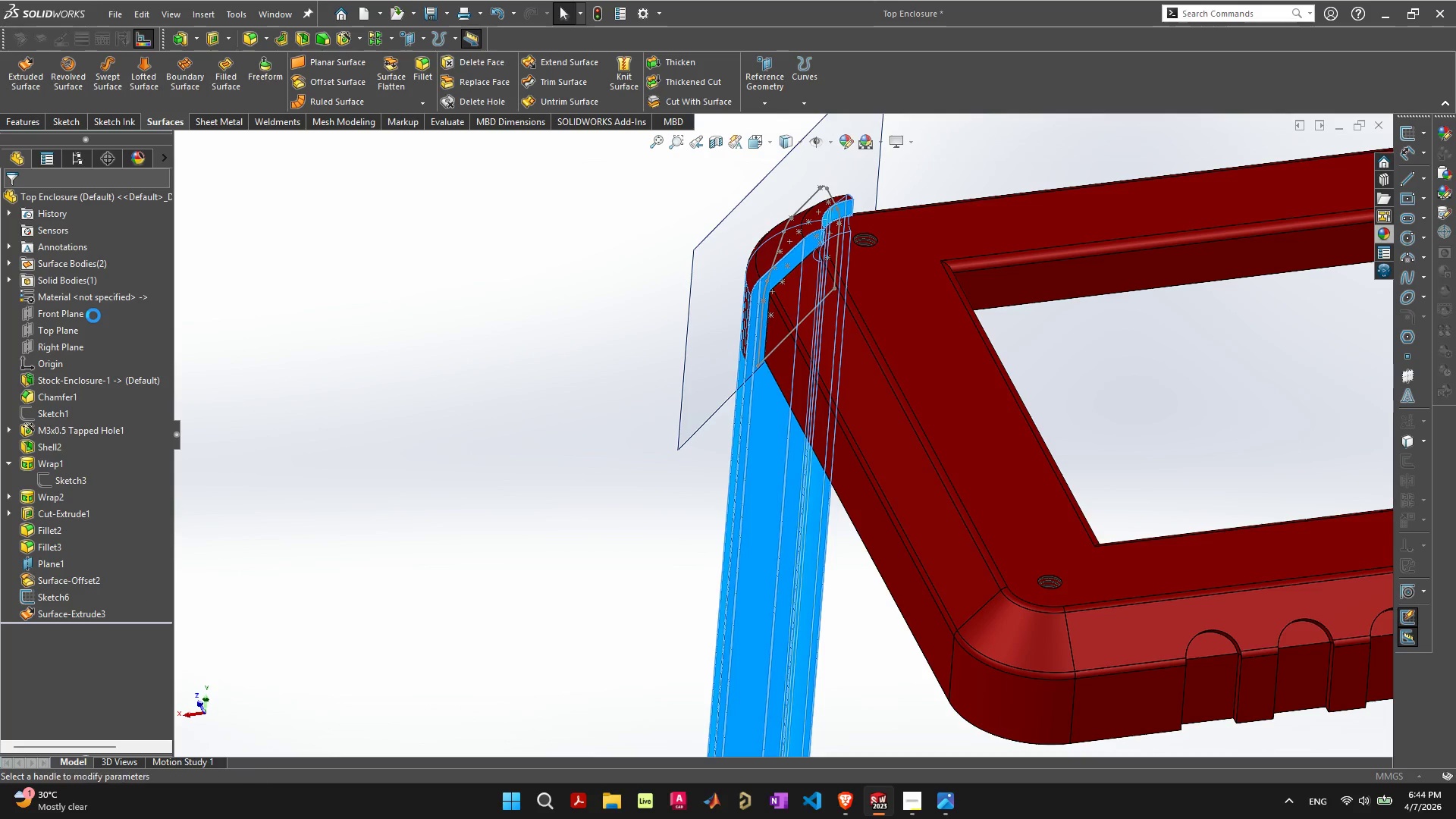 
mouse_move([108, 303])
 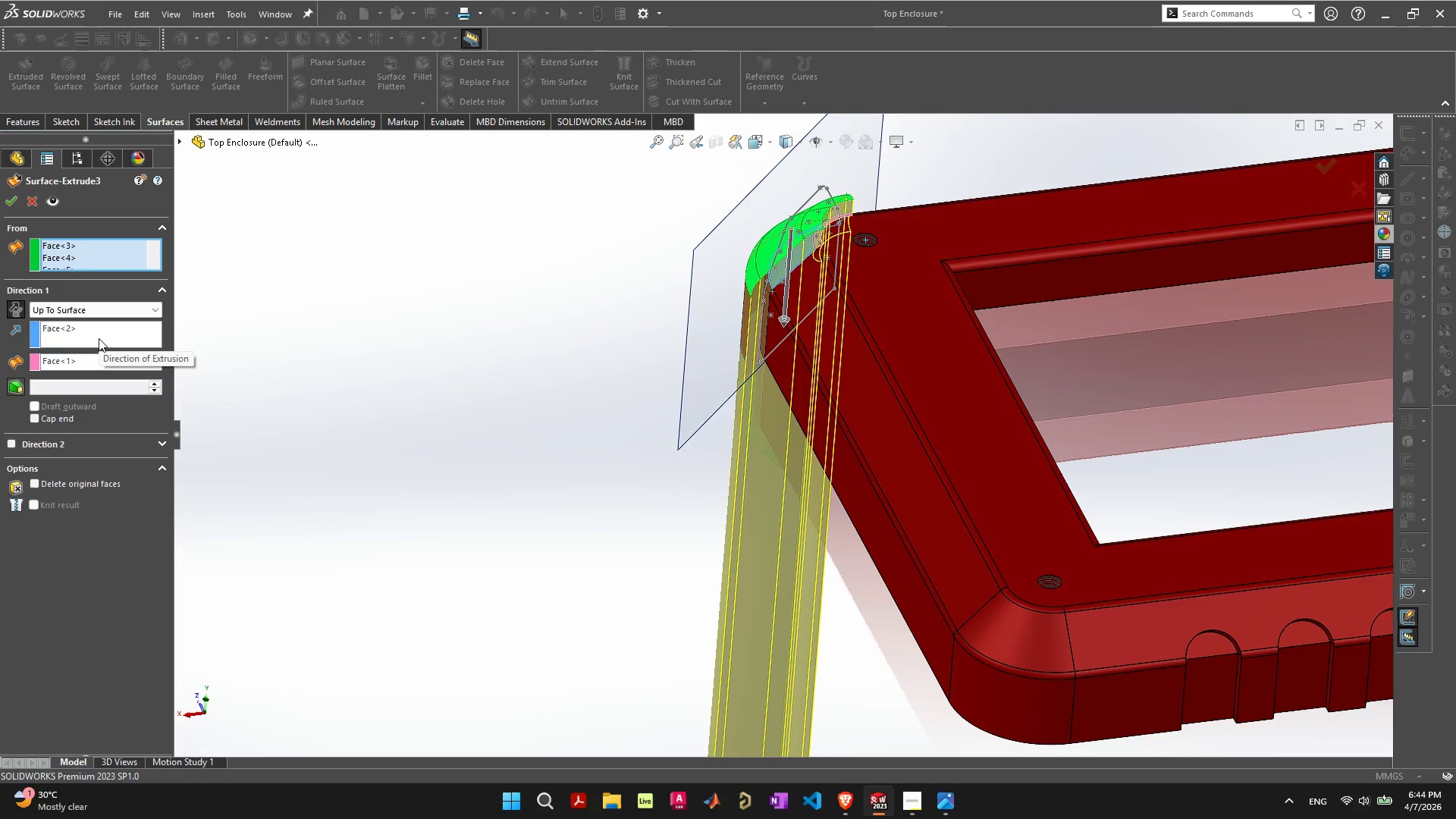 
left_click([99, 336])
 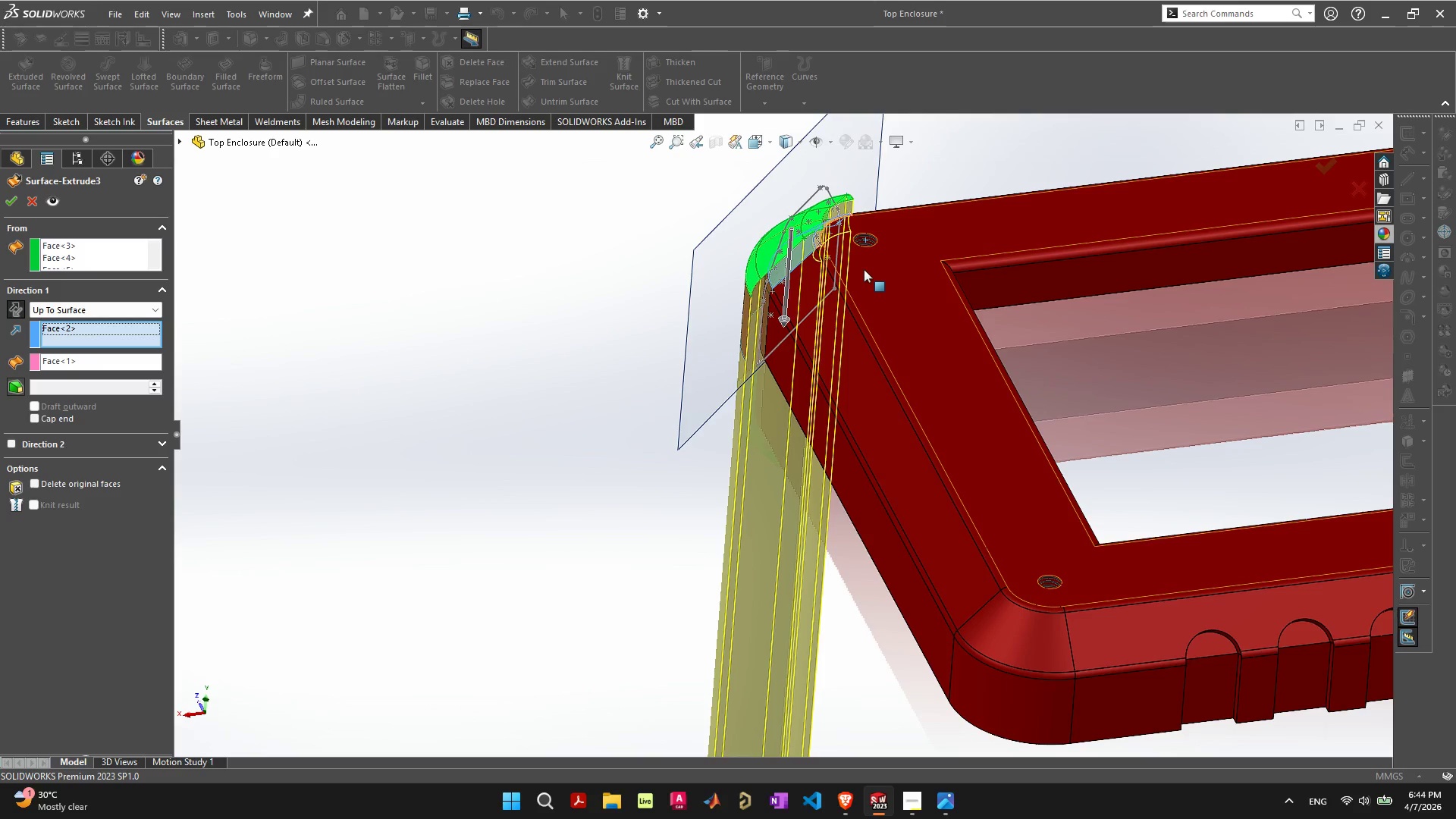 
left_click([864, 269])
 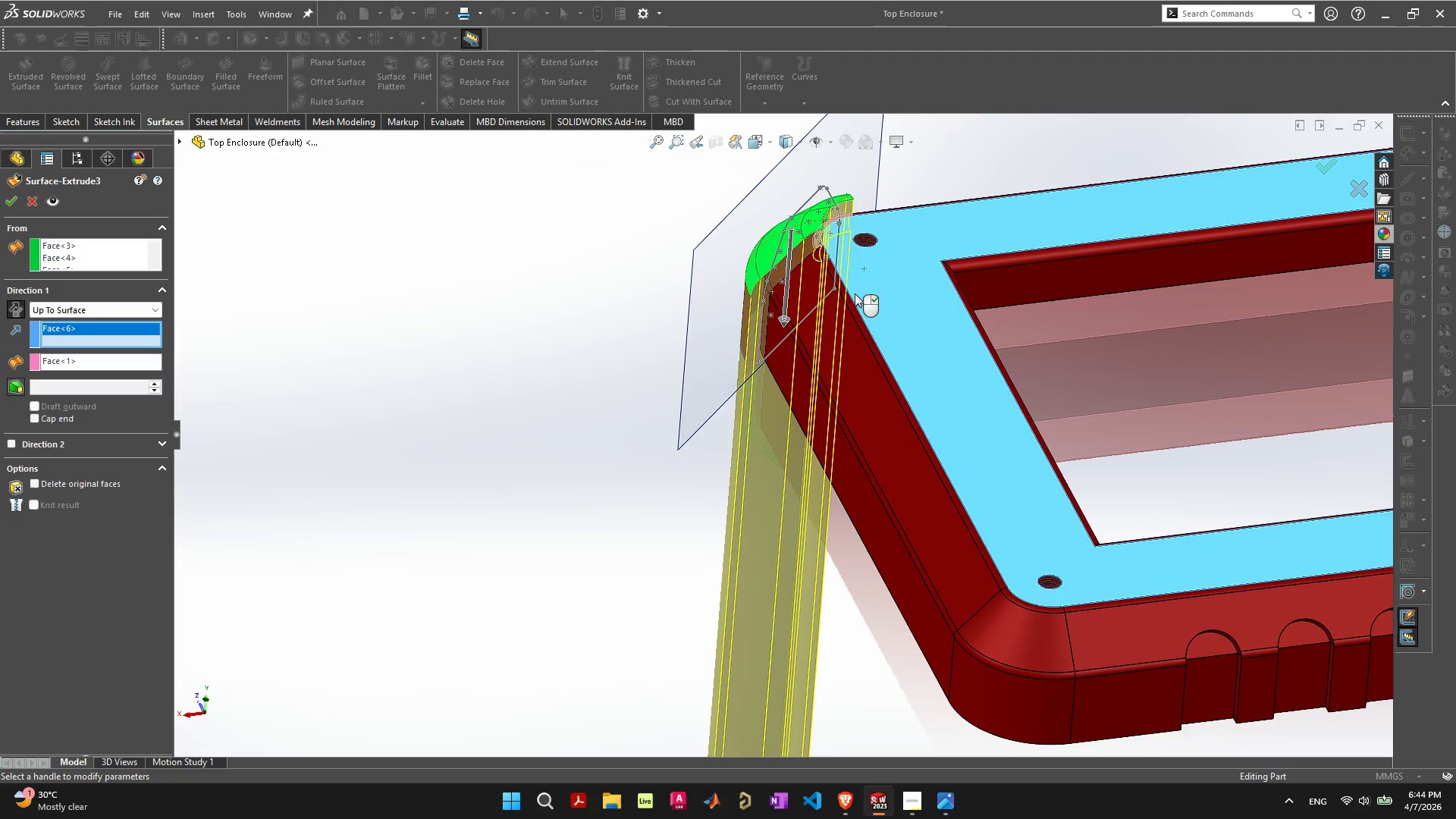 
left_click([852, 300])
 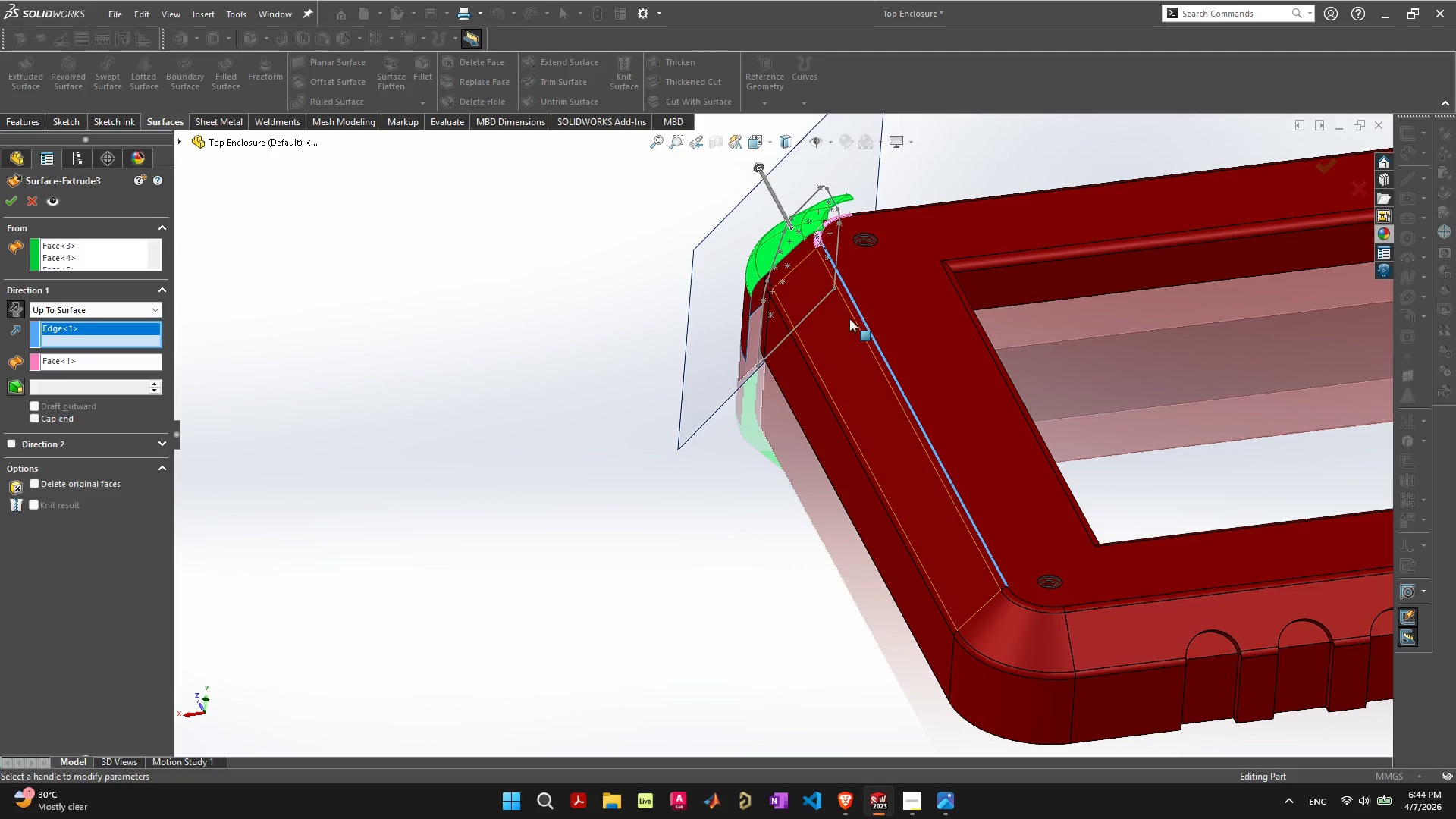 
scroll: coordinate [843, 336], scroll_direction: up, amount: 2.0
 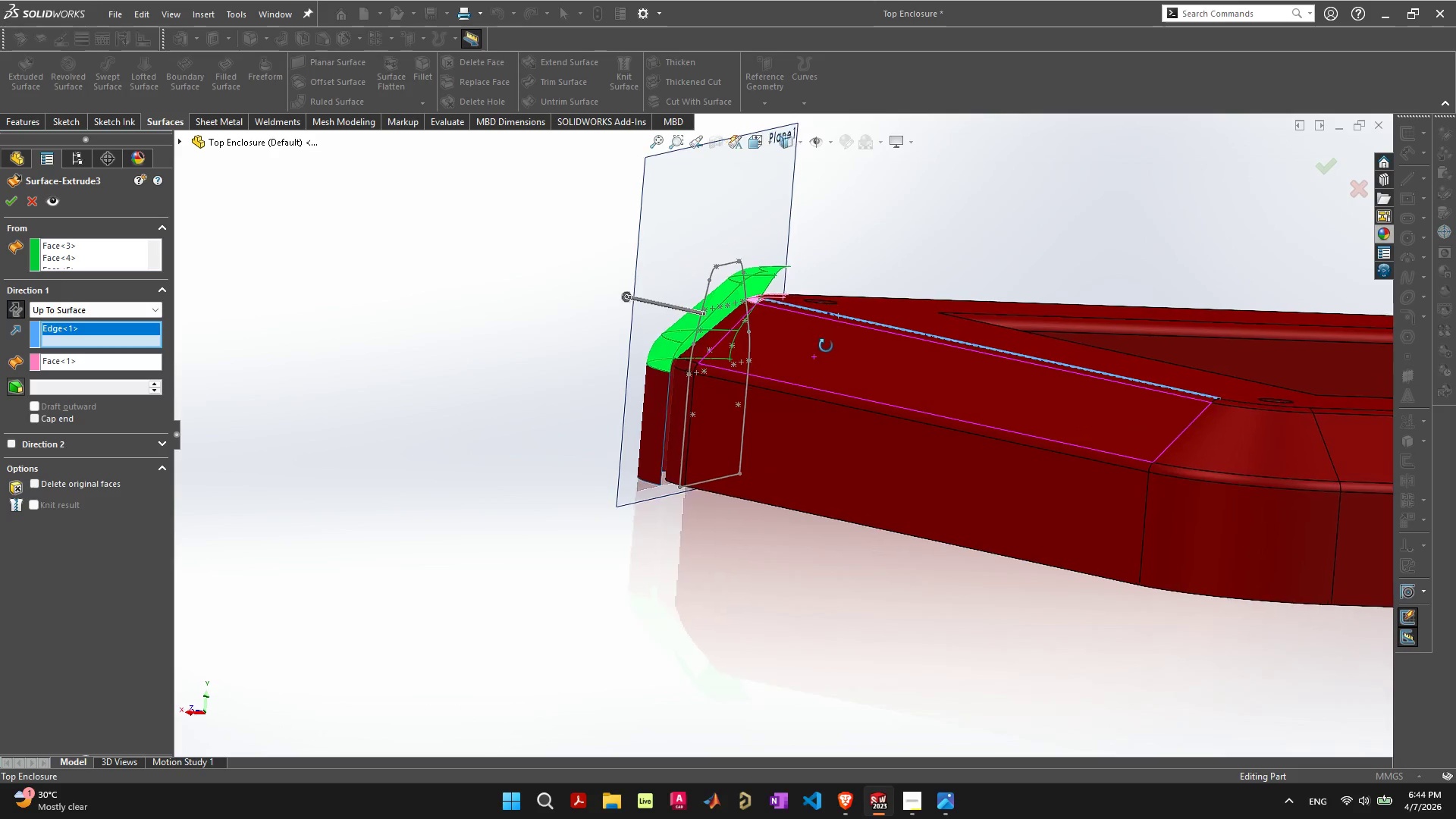 
left_click([17, 311])
 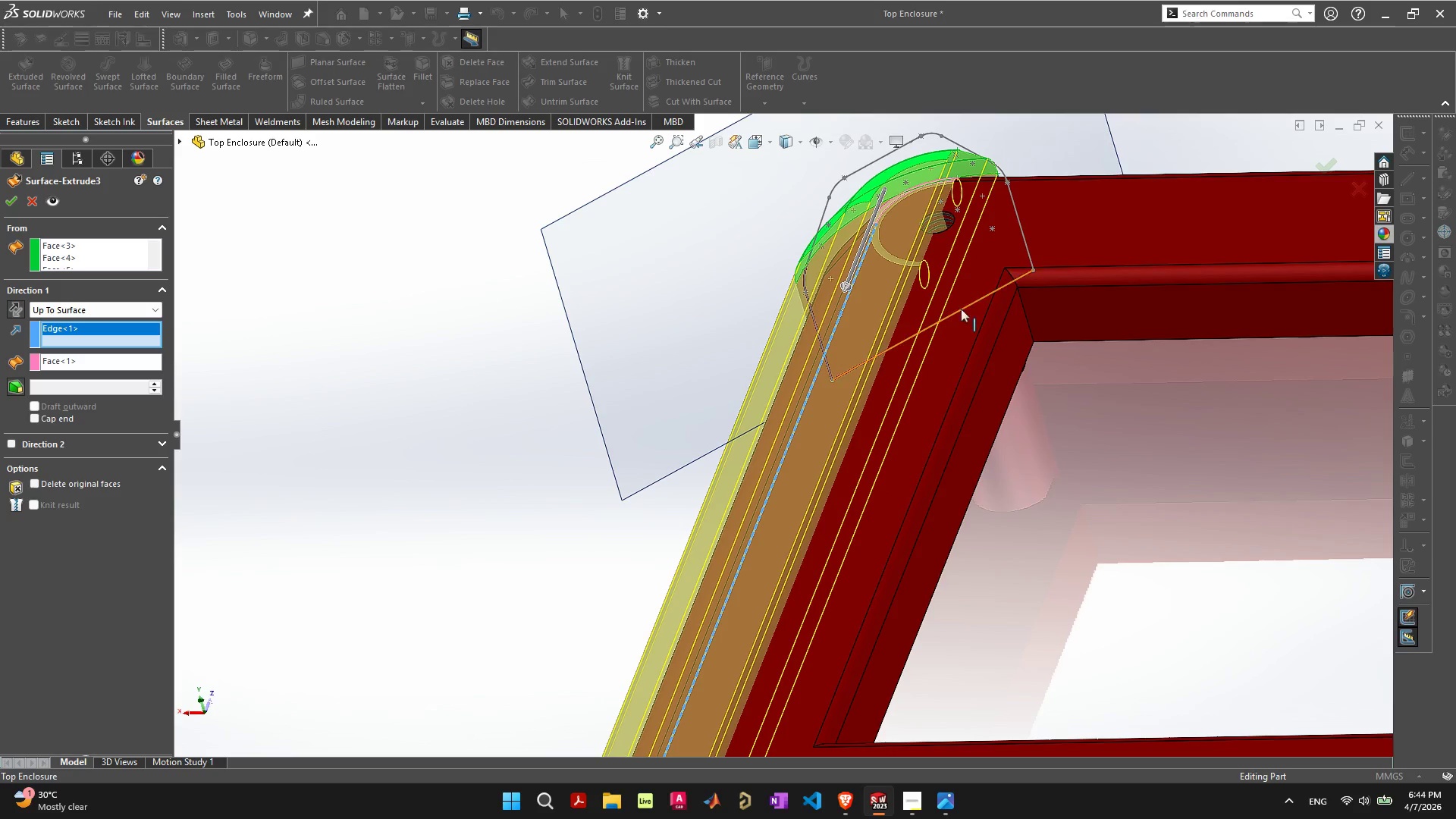 
wait(6.81)
 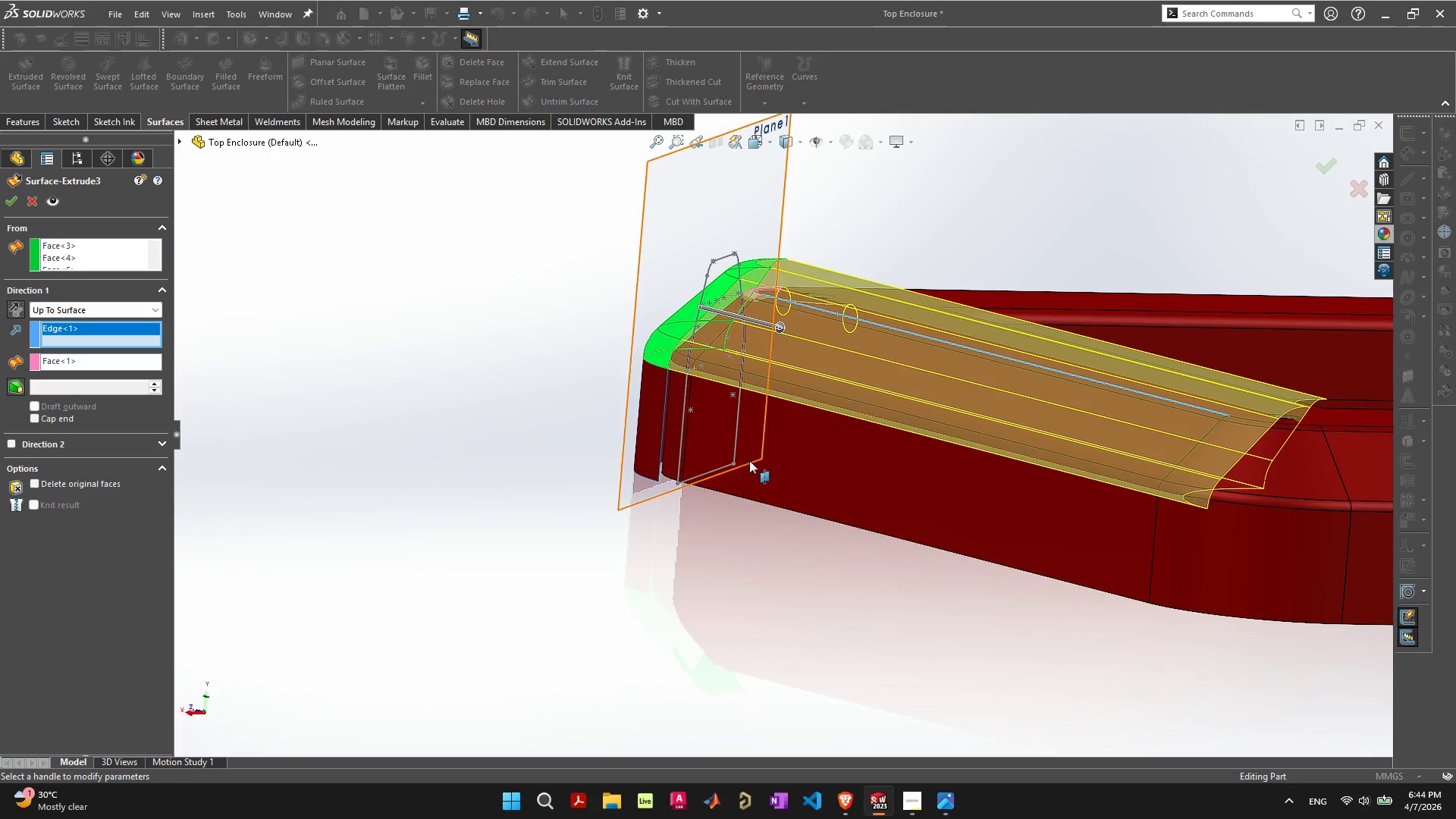 
left_click([1004, 266])
 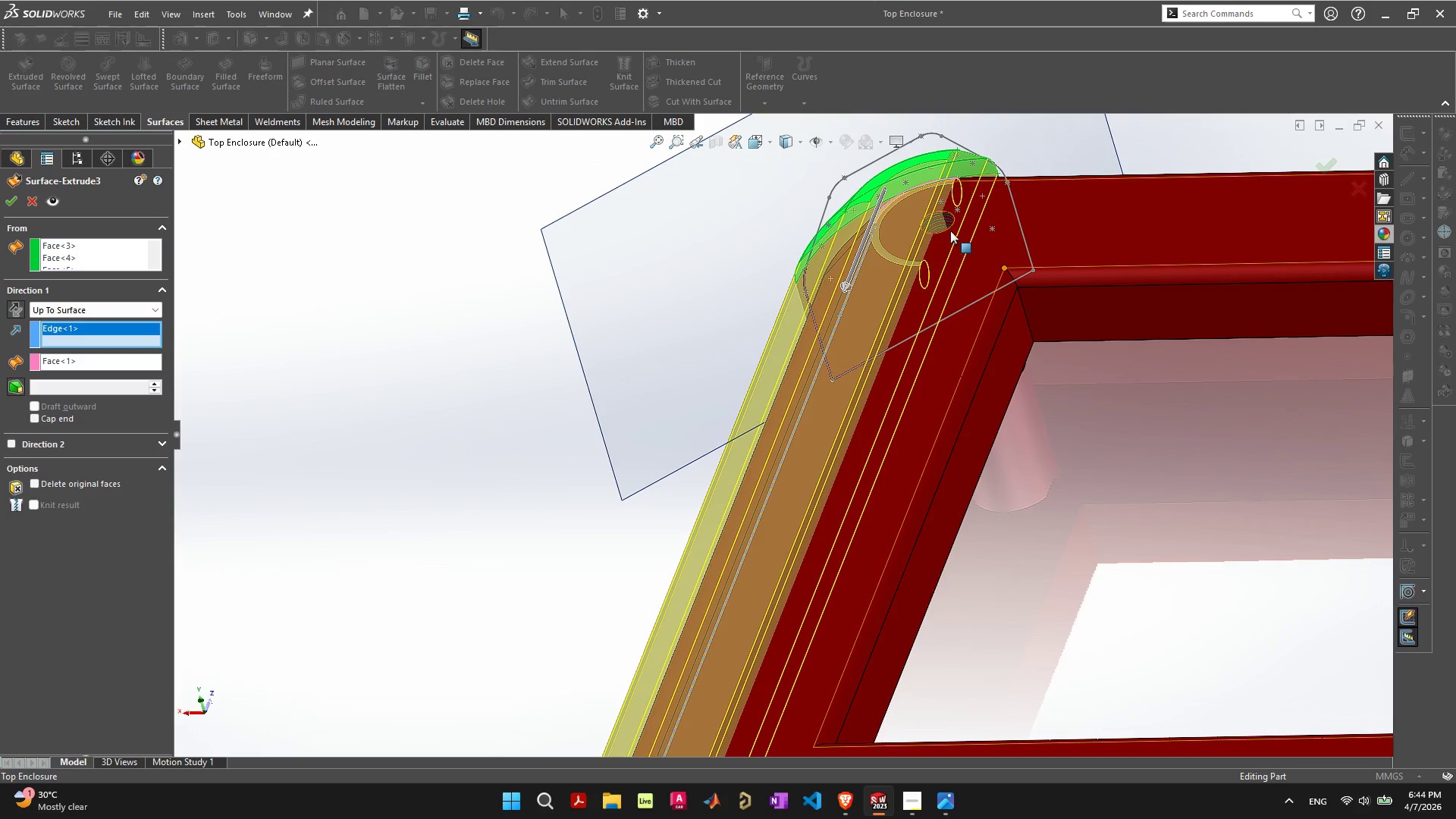 
left_click([949, 227])
 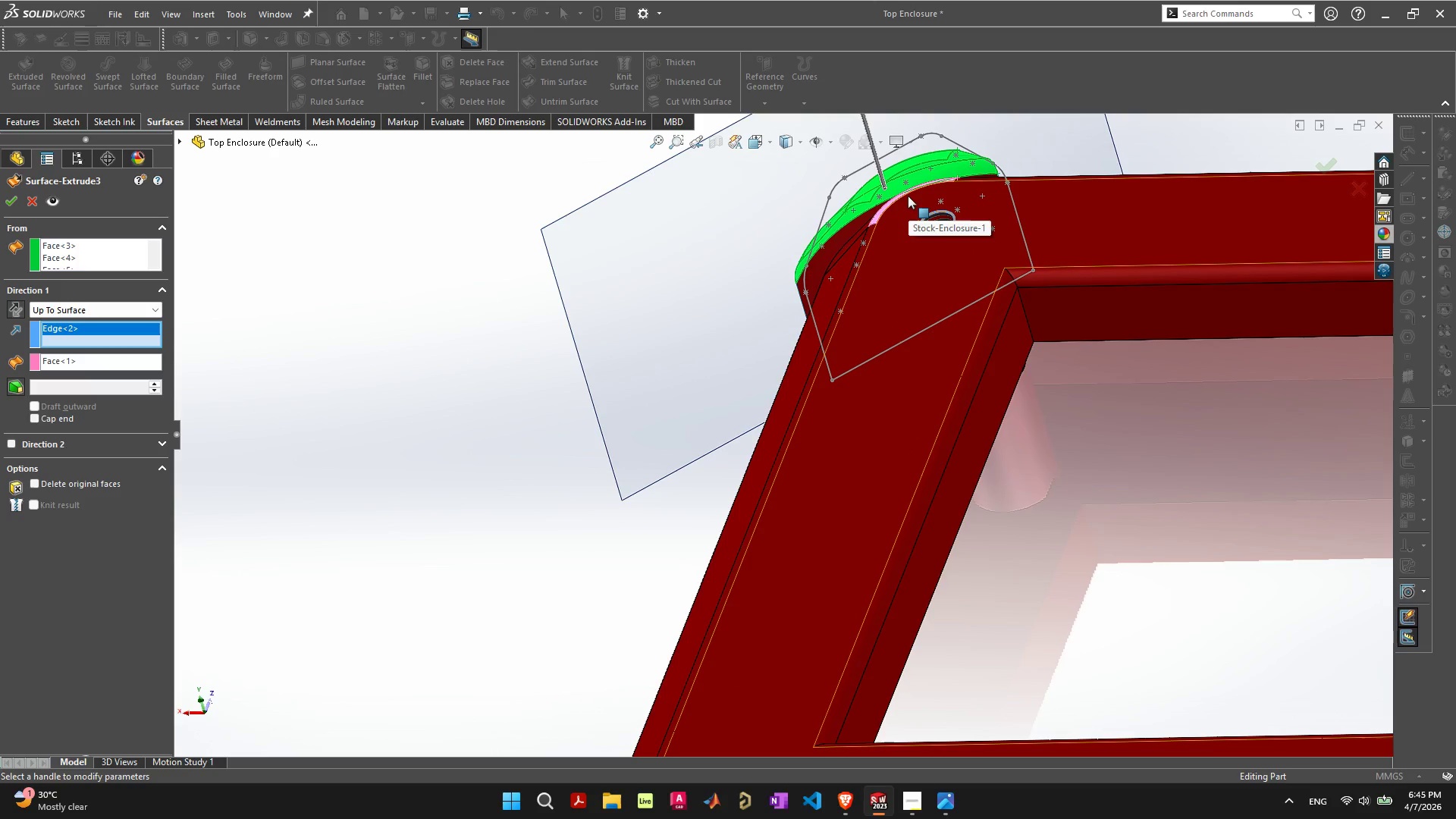 
key(Control+ControlLeft)
 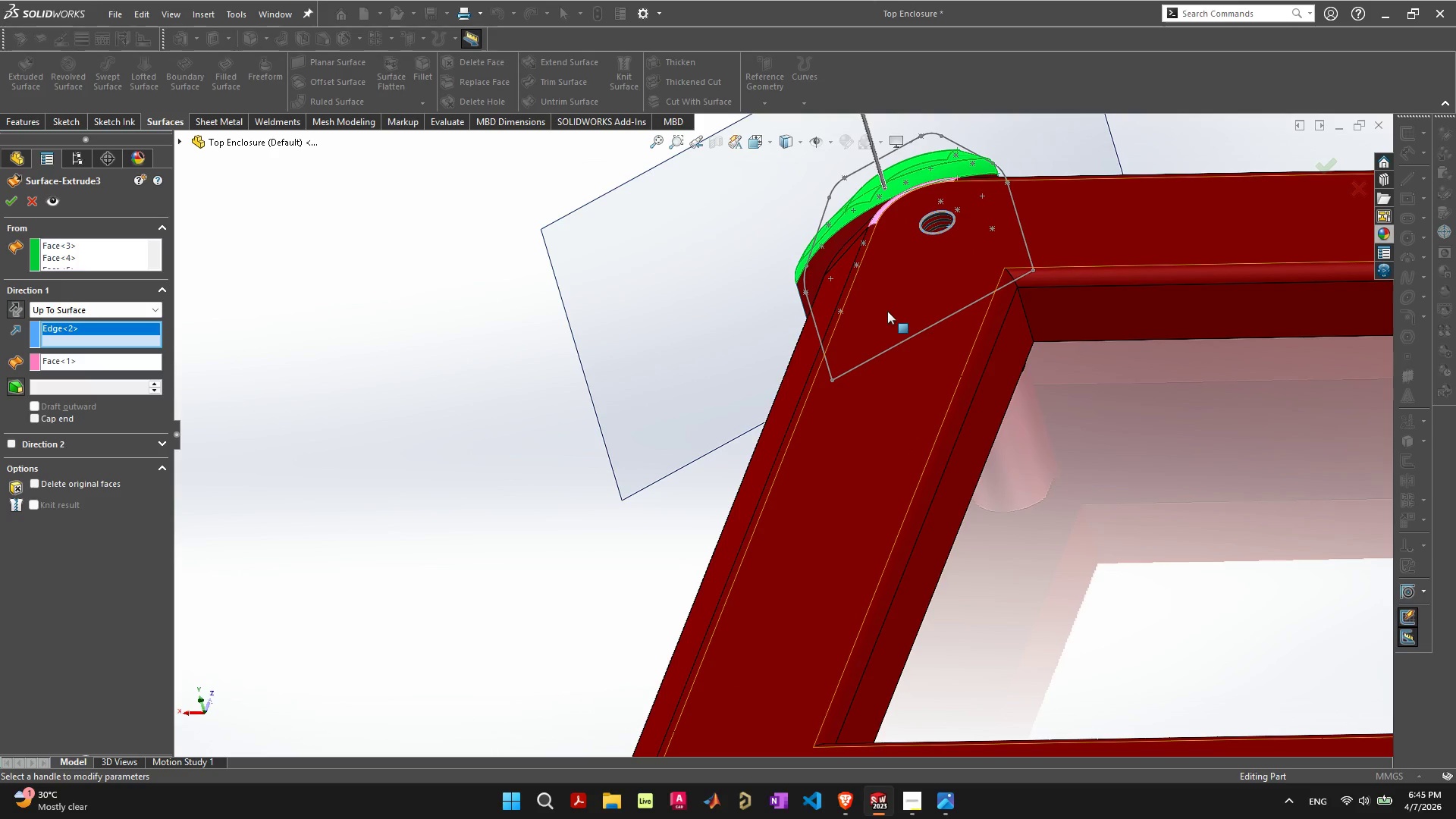 
key(Control+Z)
 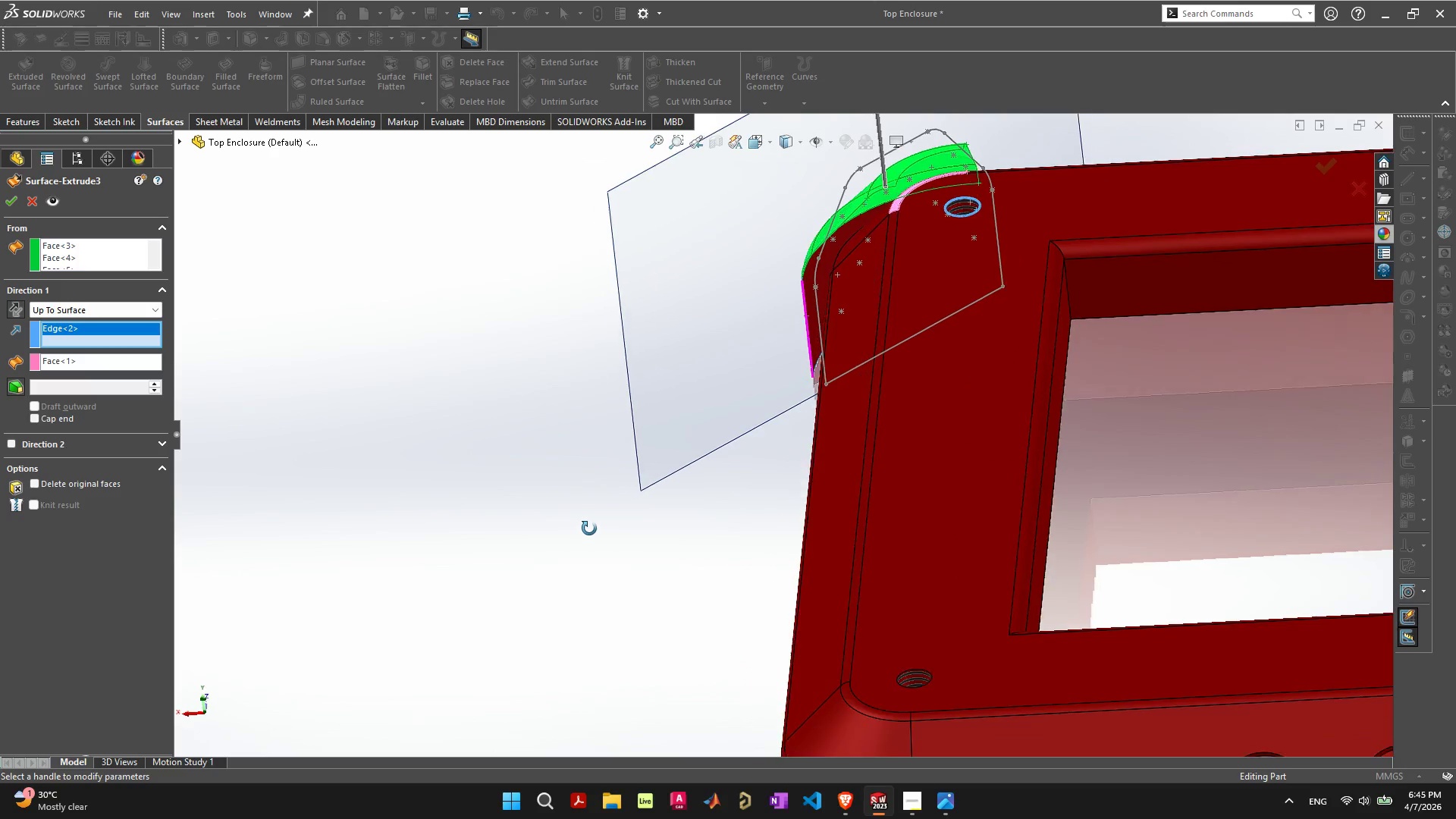 
scroll: coordinate [633, 513], scroll_direction: down, amount: 3.0
 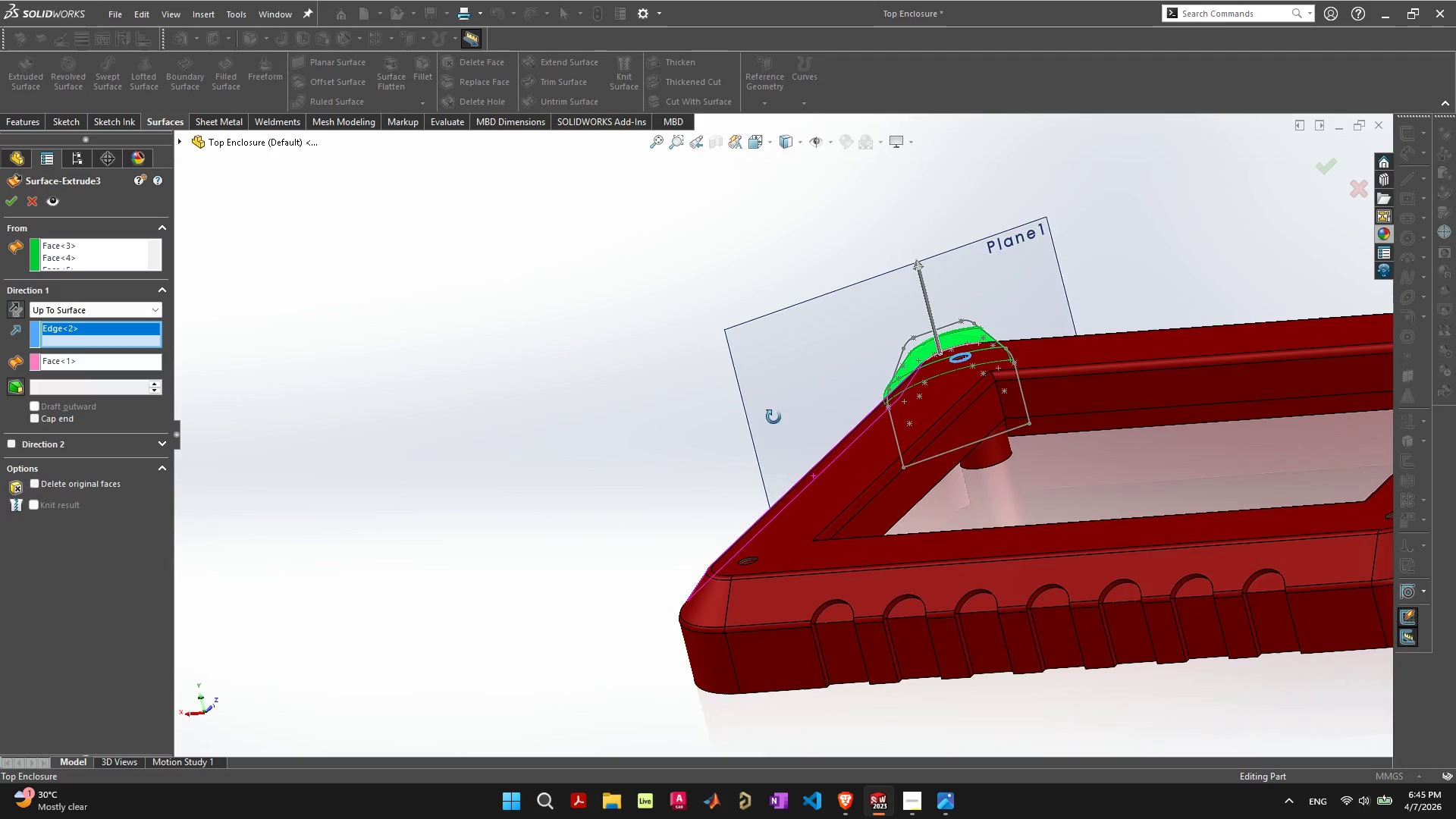 
left_click([1000, 400])
 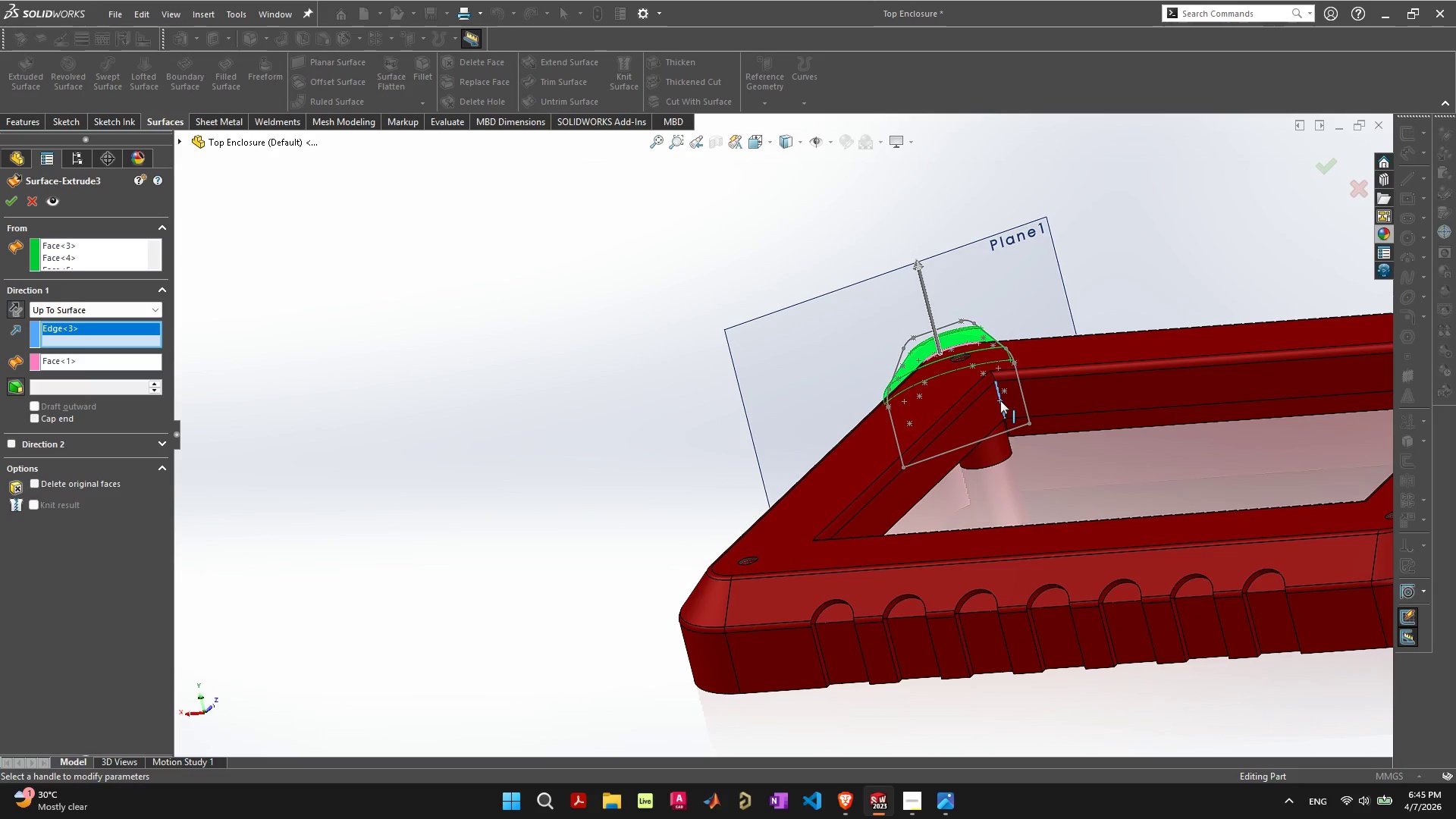 
left_click([1000, 400])
 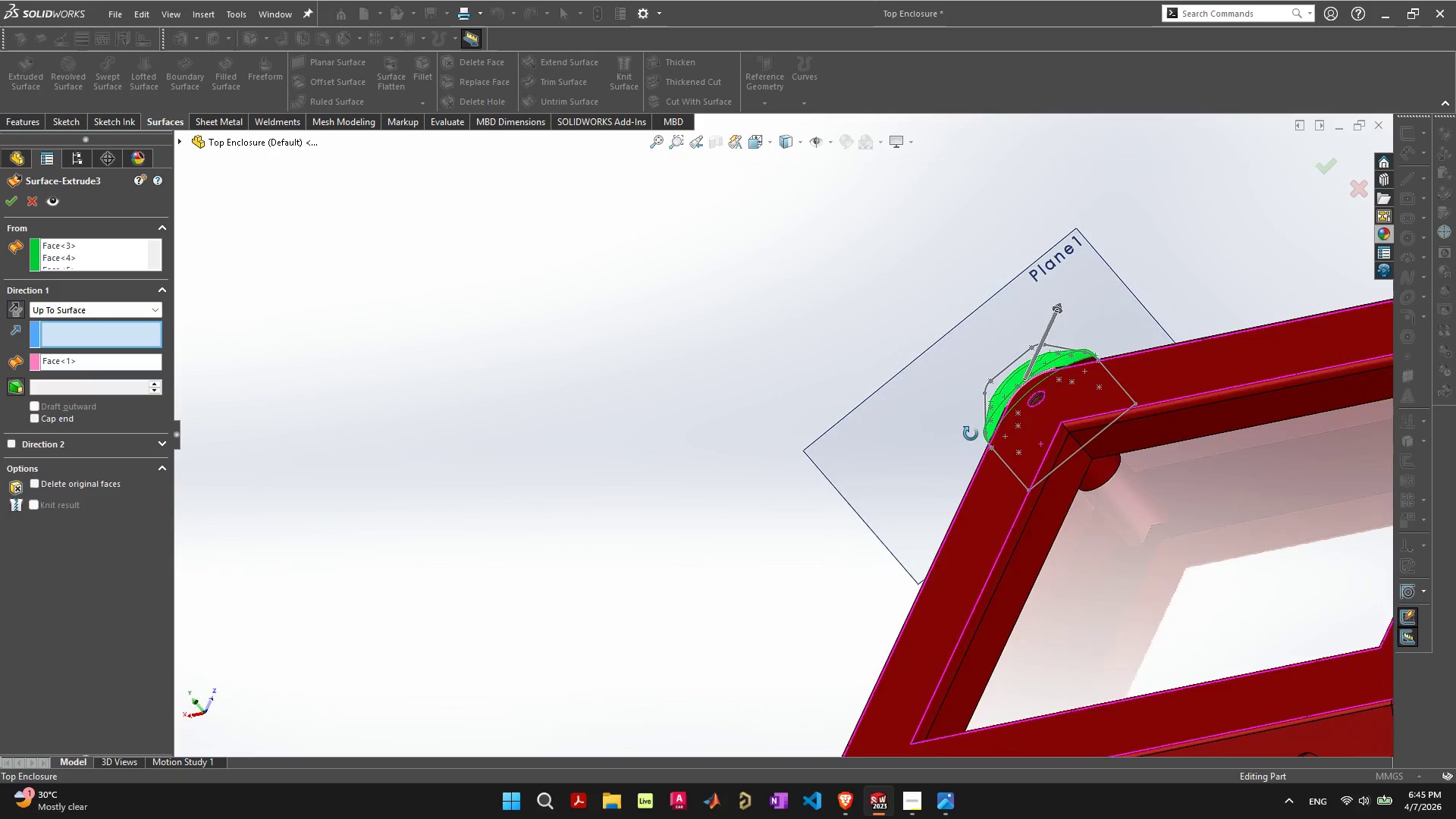 
wait(10.62)
 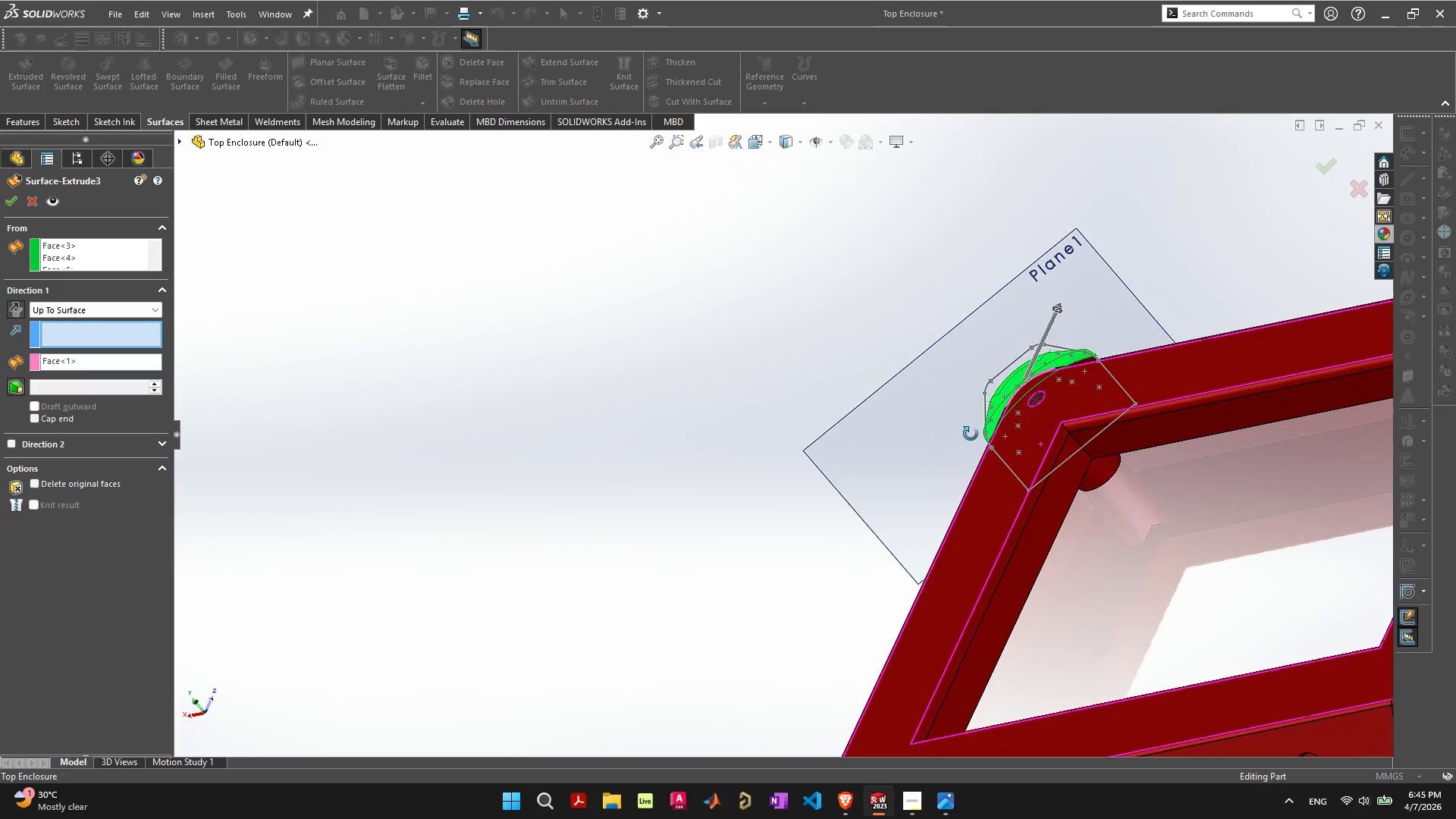 
scroll: coordinate [899, 369], scroll_direction: up, amount: 6.0
 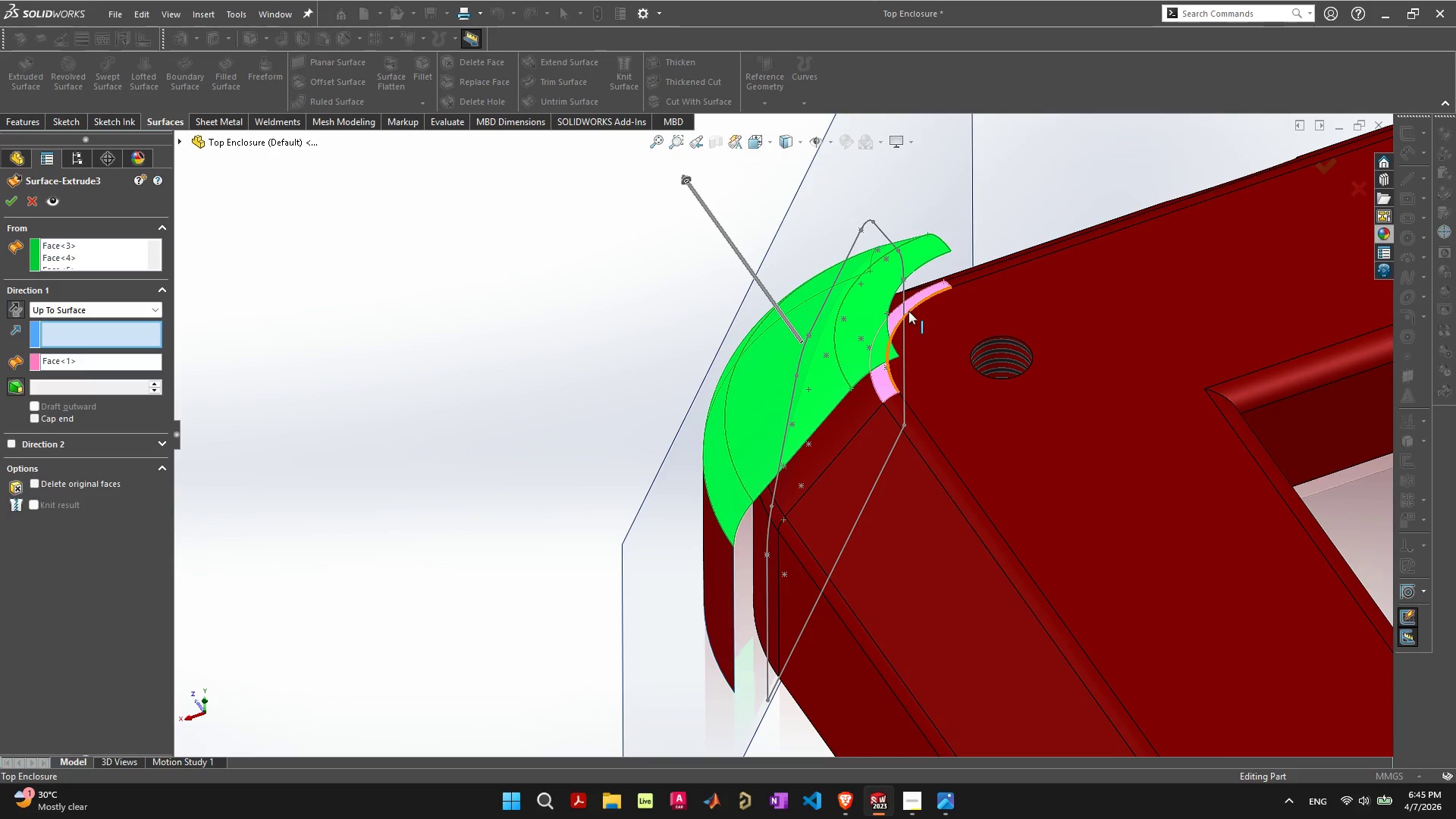 
left_click([908, 311])
 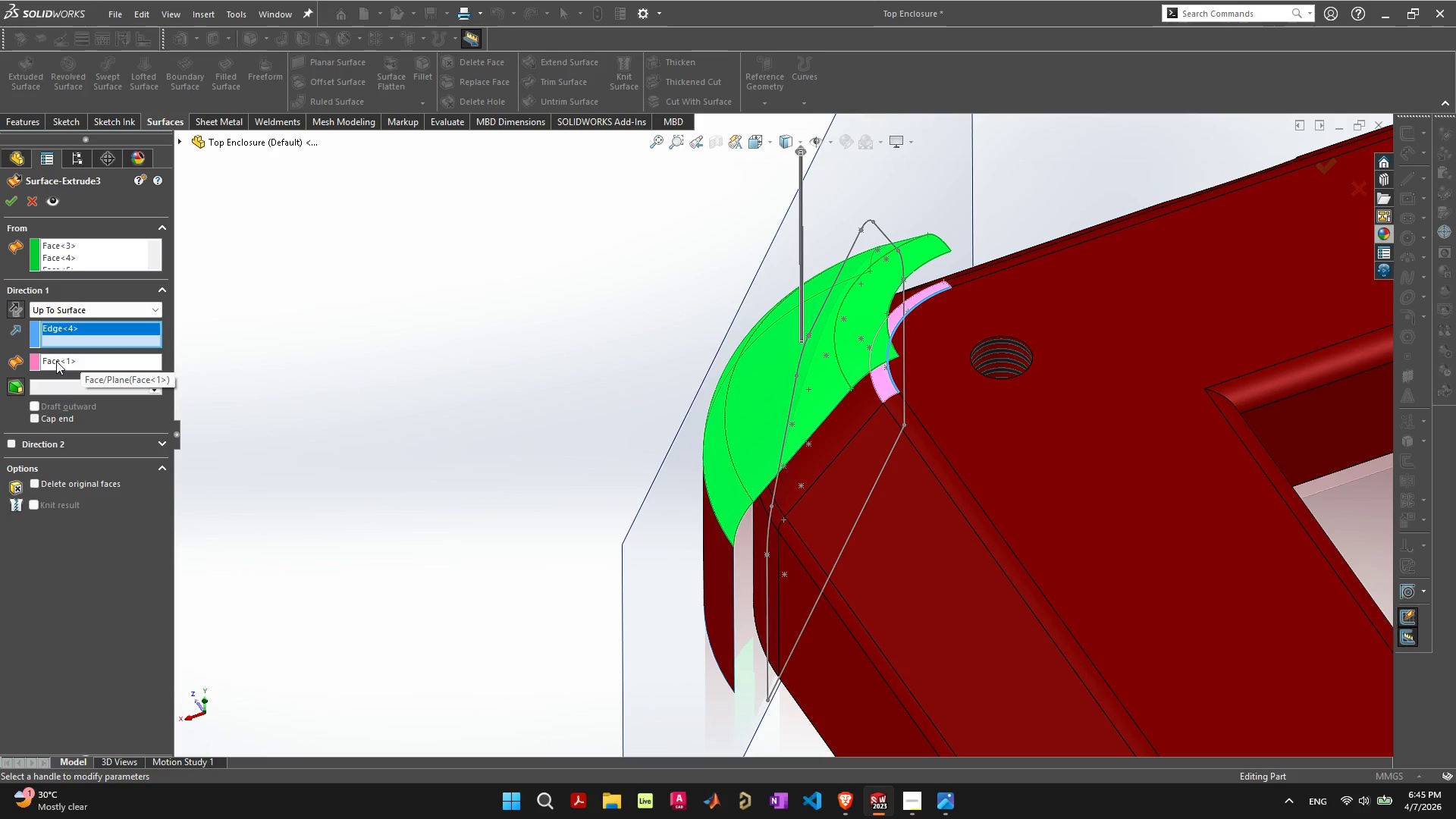 
wait(9.34)
 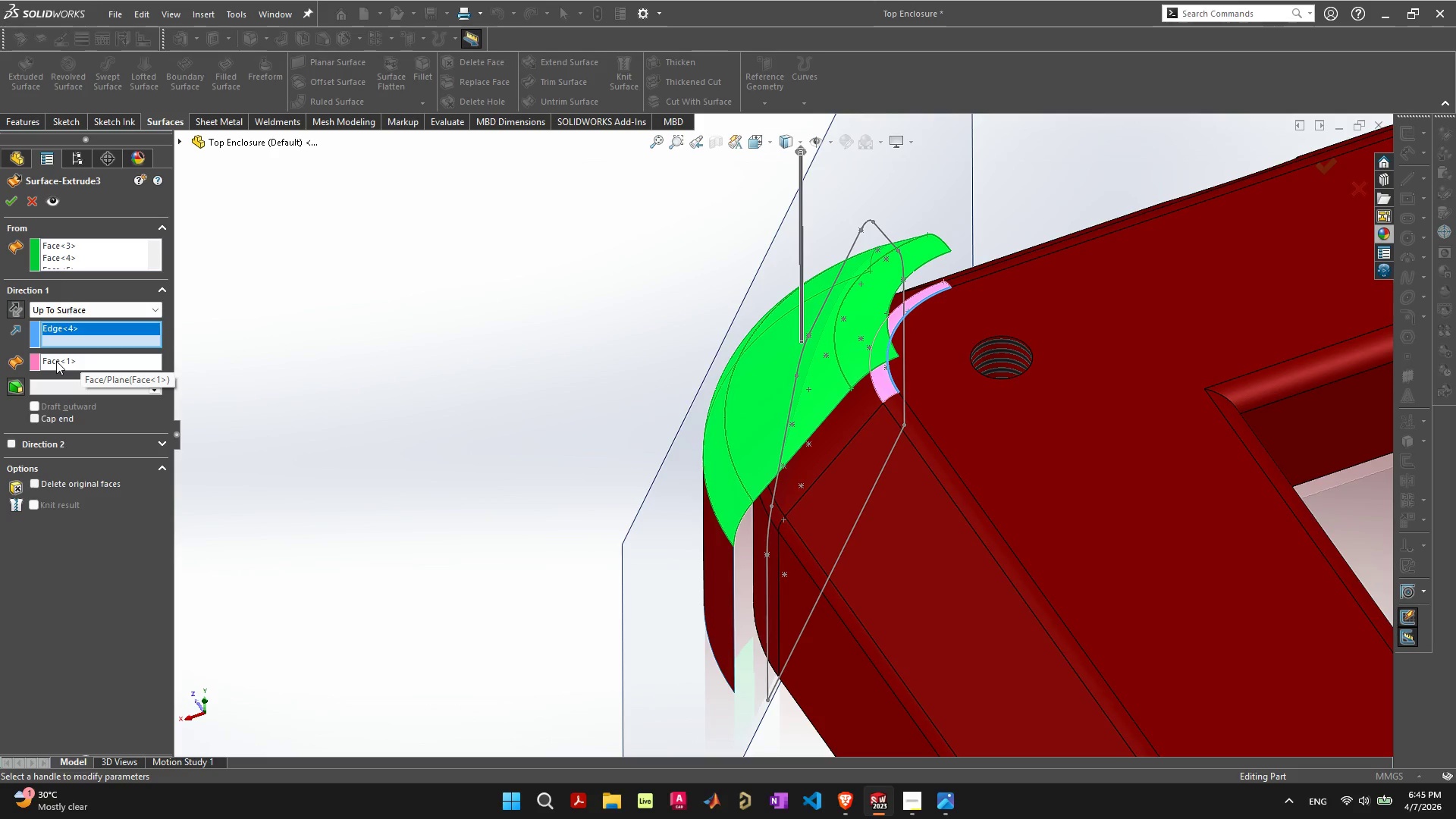 
left_click([75, 366])
 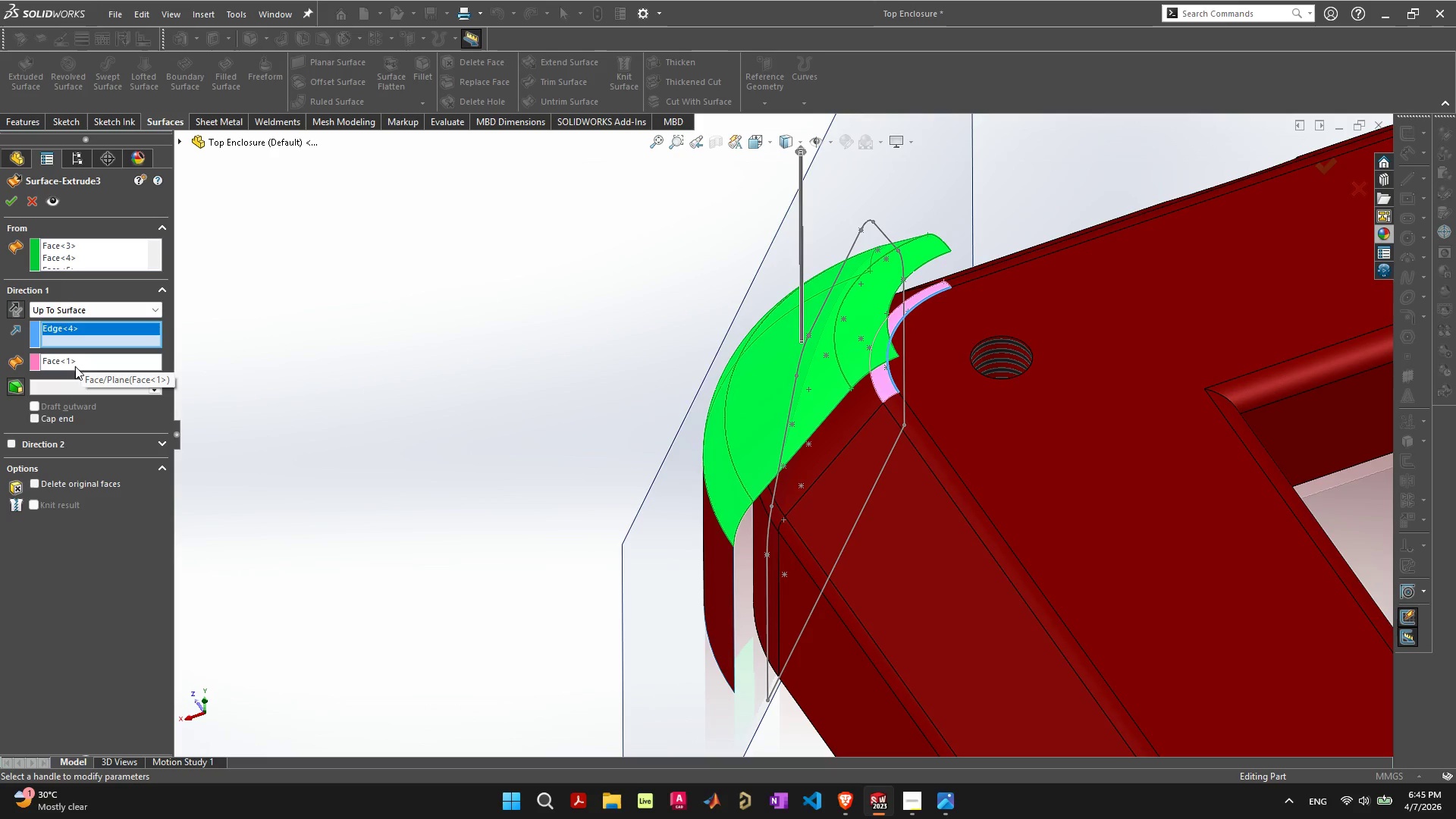 
left_click([73, 364])
 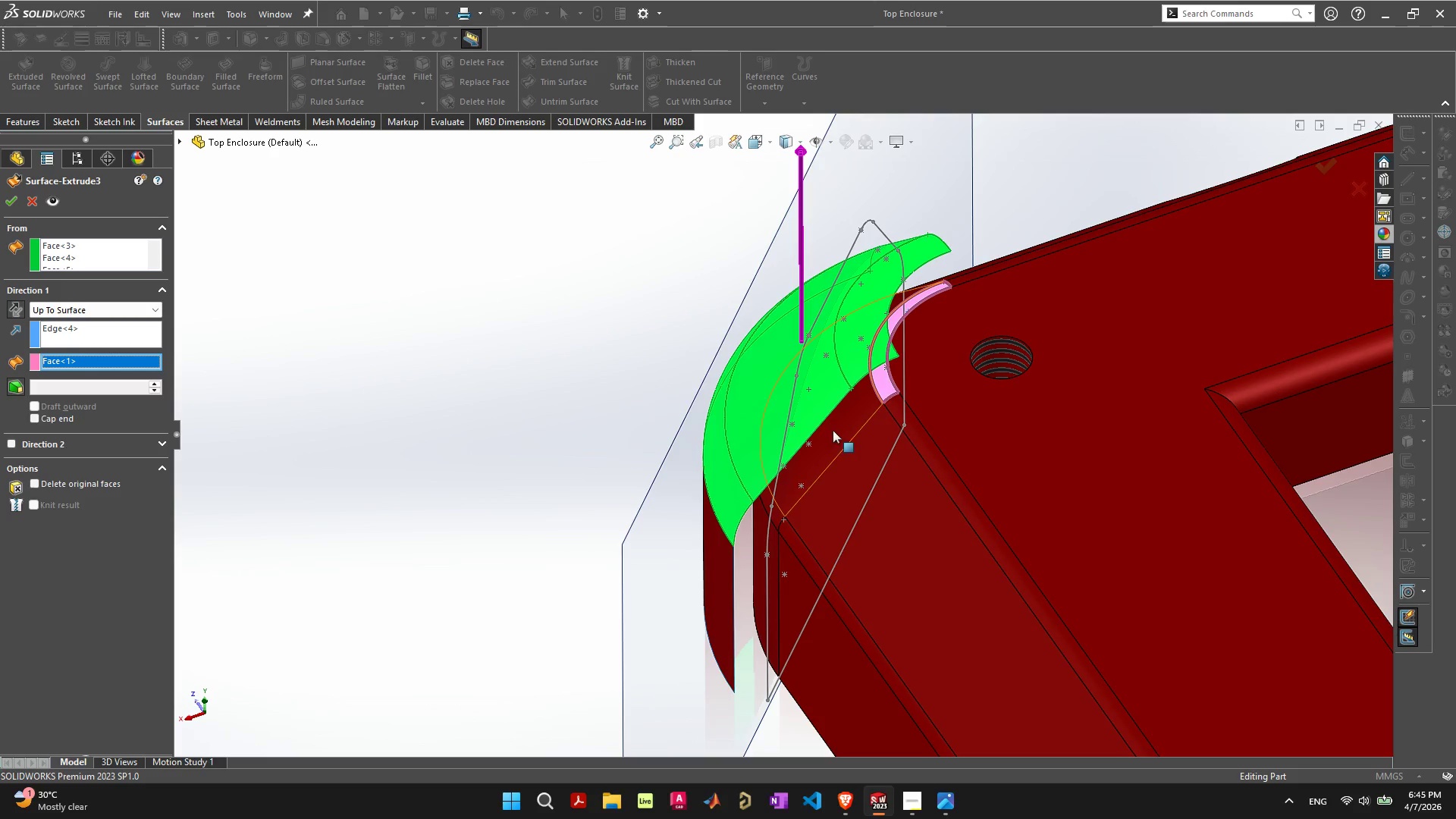 
left_click([836, 430])
 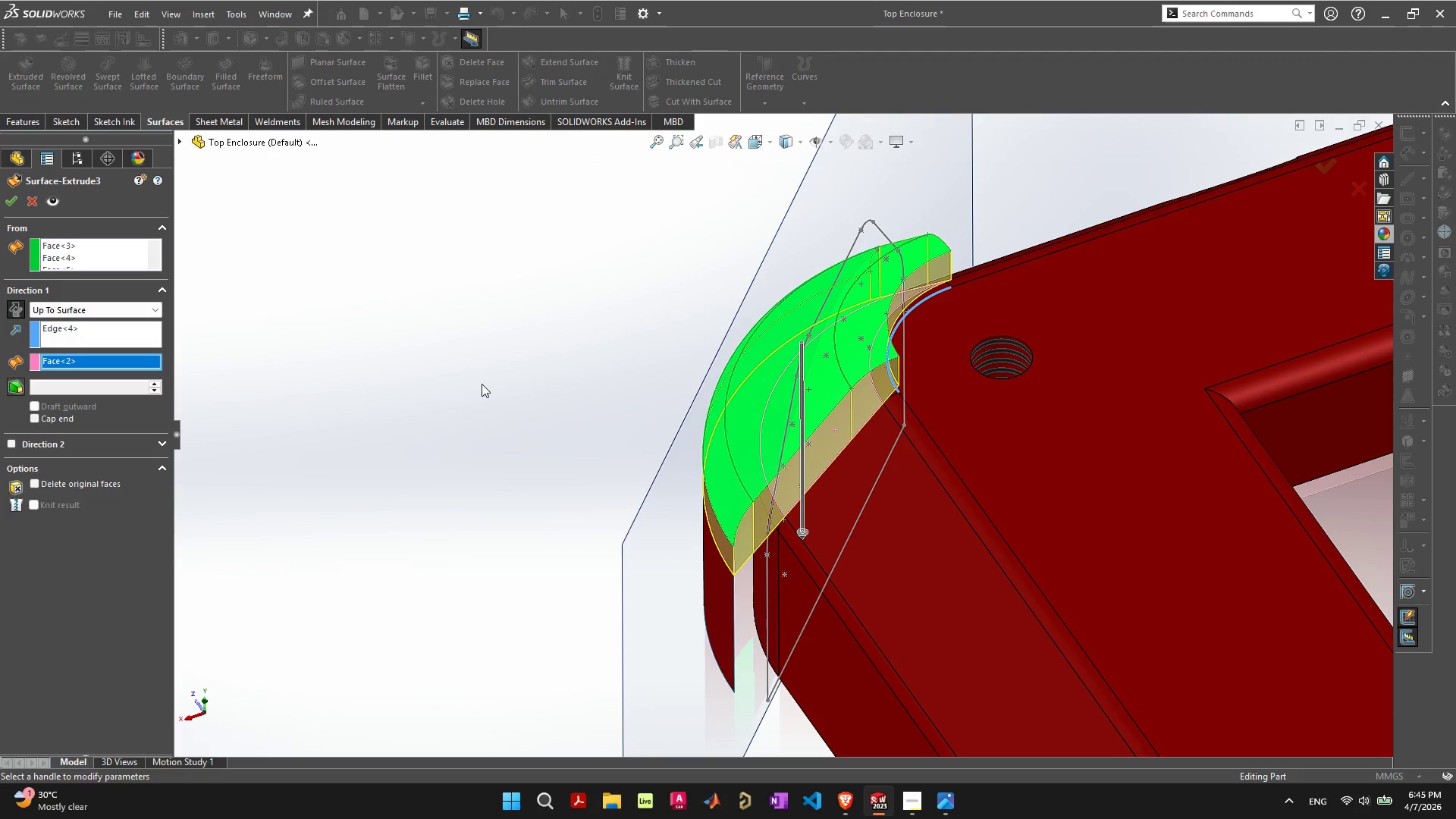 
left_click([114, 326])
 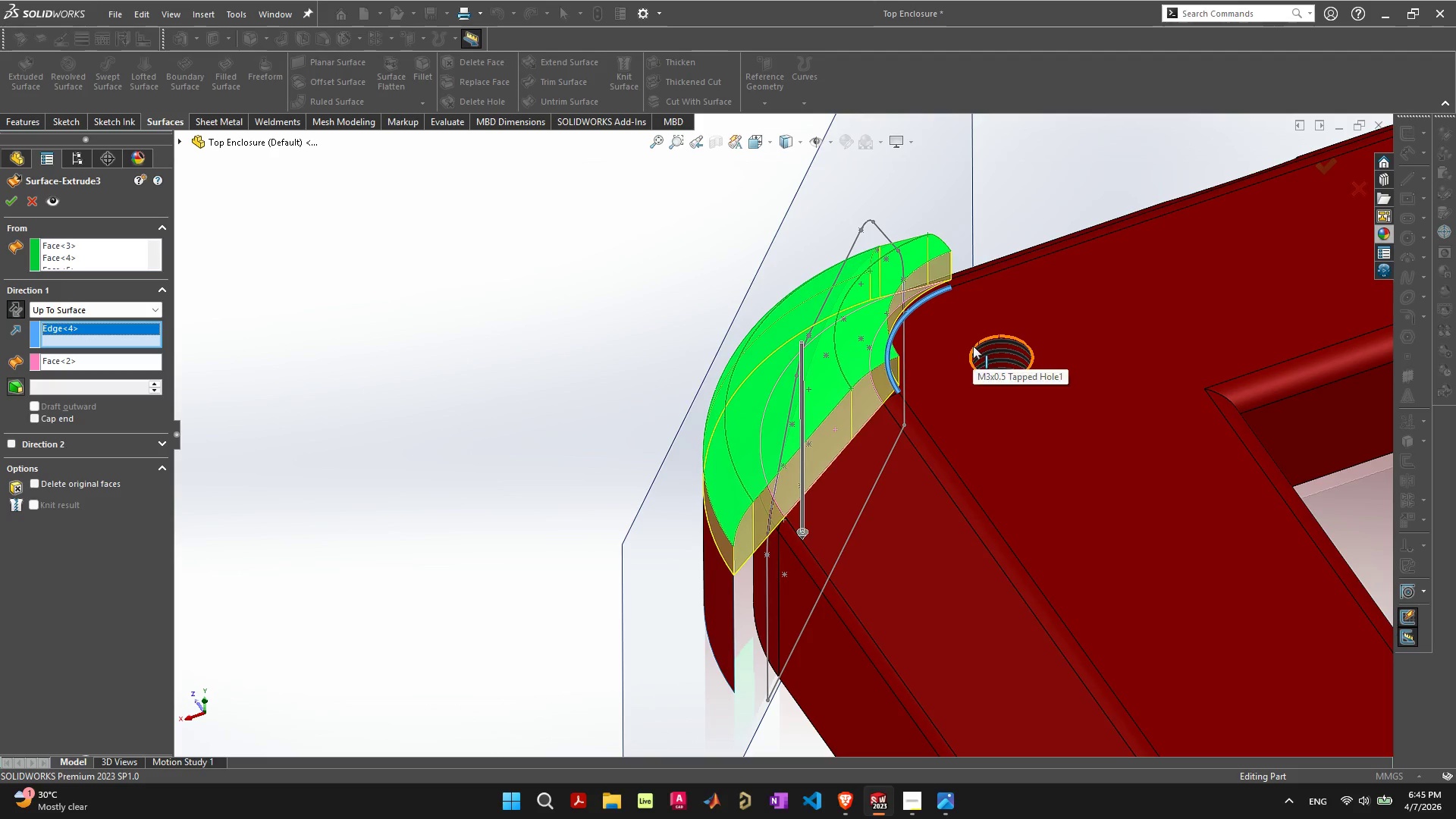 
left_click([973, 346])
 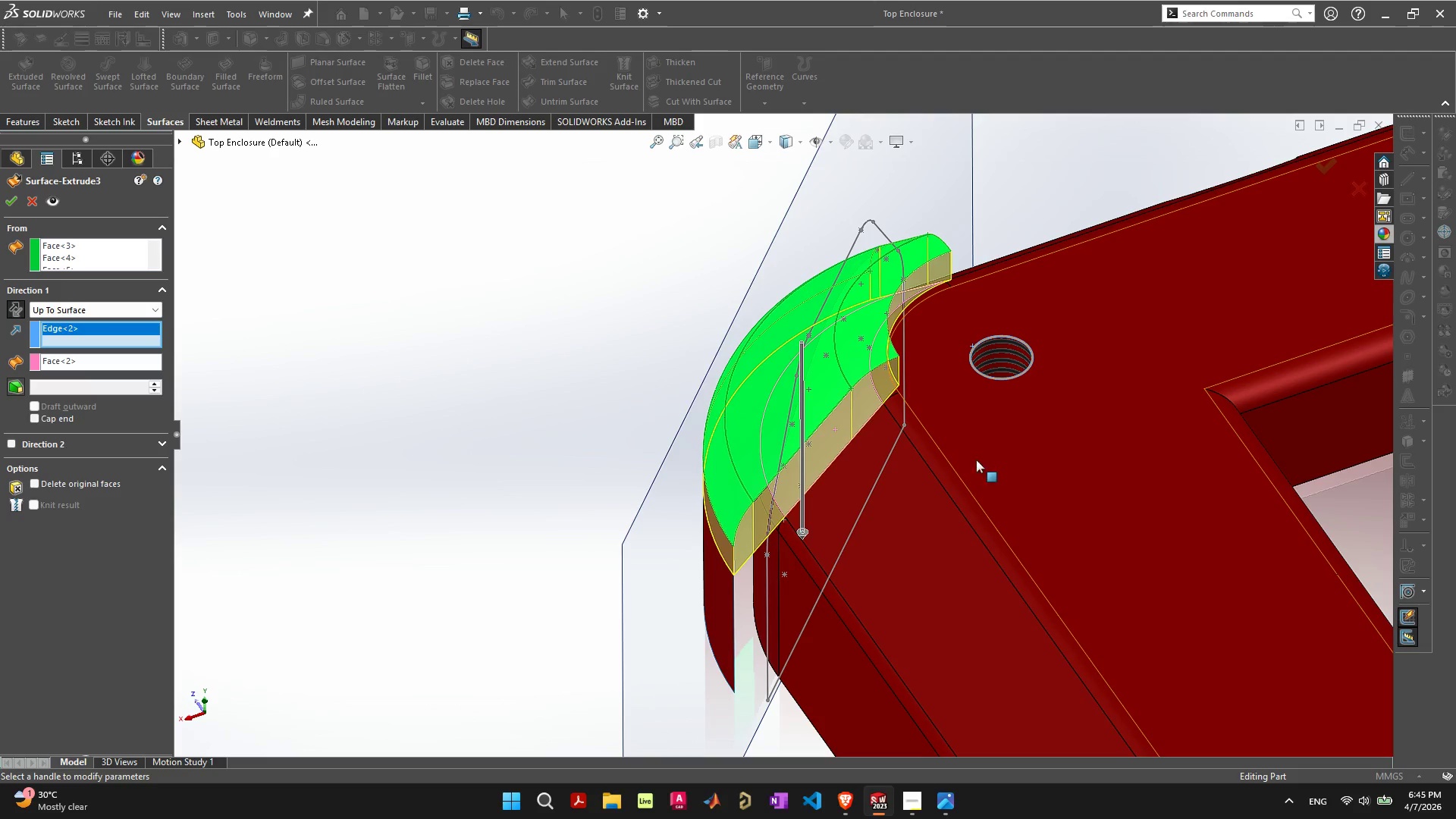 
scroll: coordinate [984, 487], scroll_direction: down, amount: 3.0
 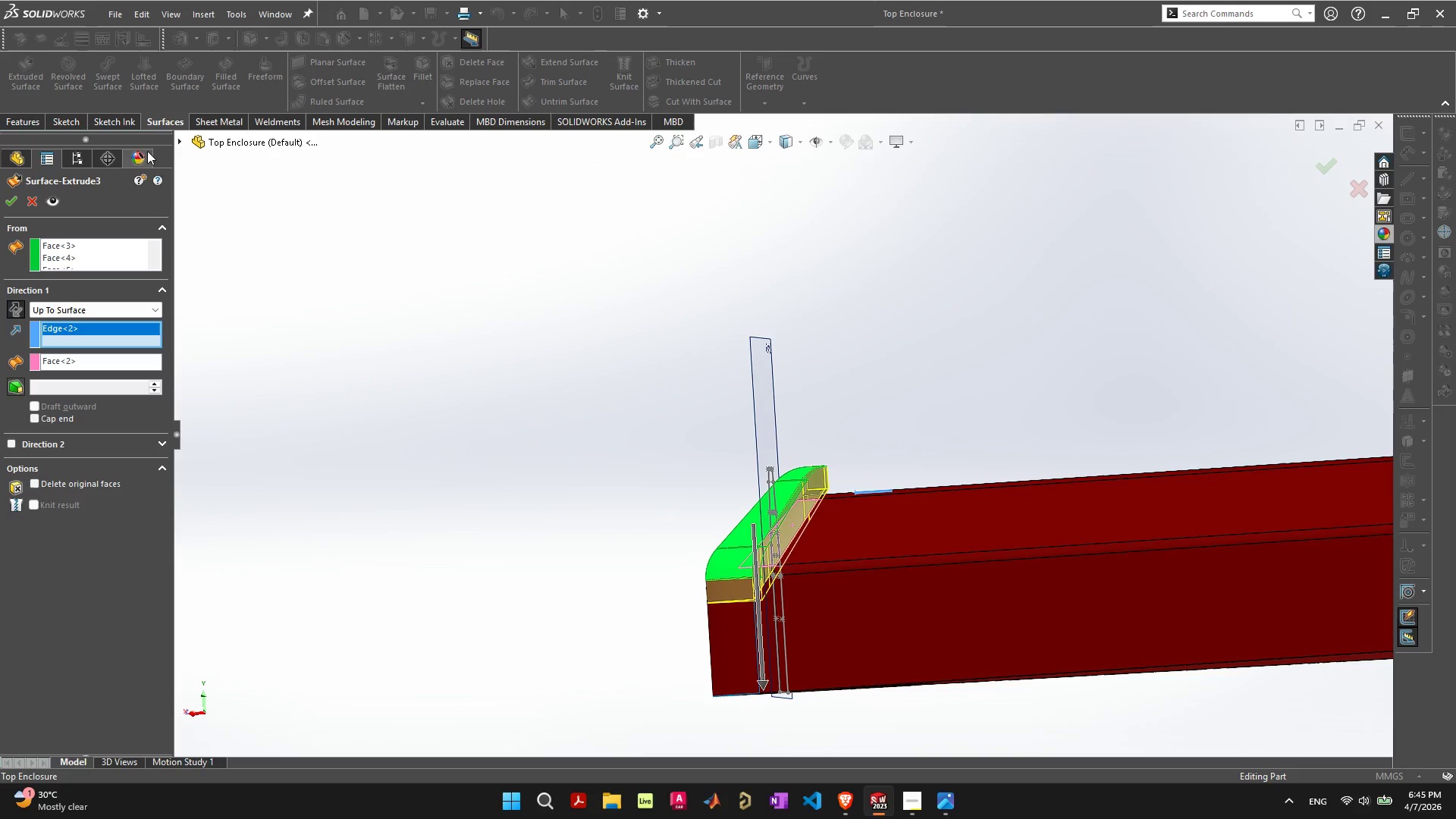 
left_click([176, 144])
 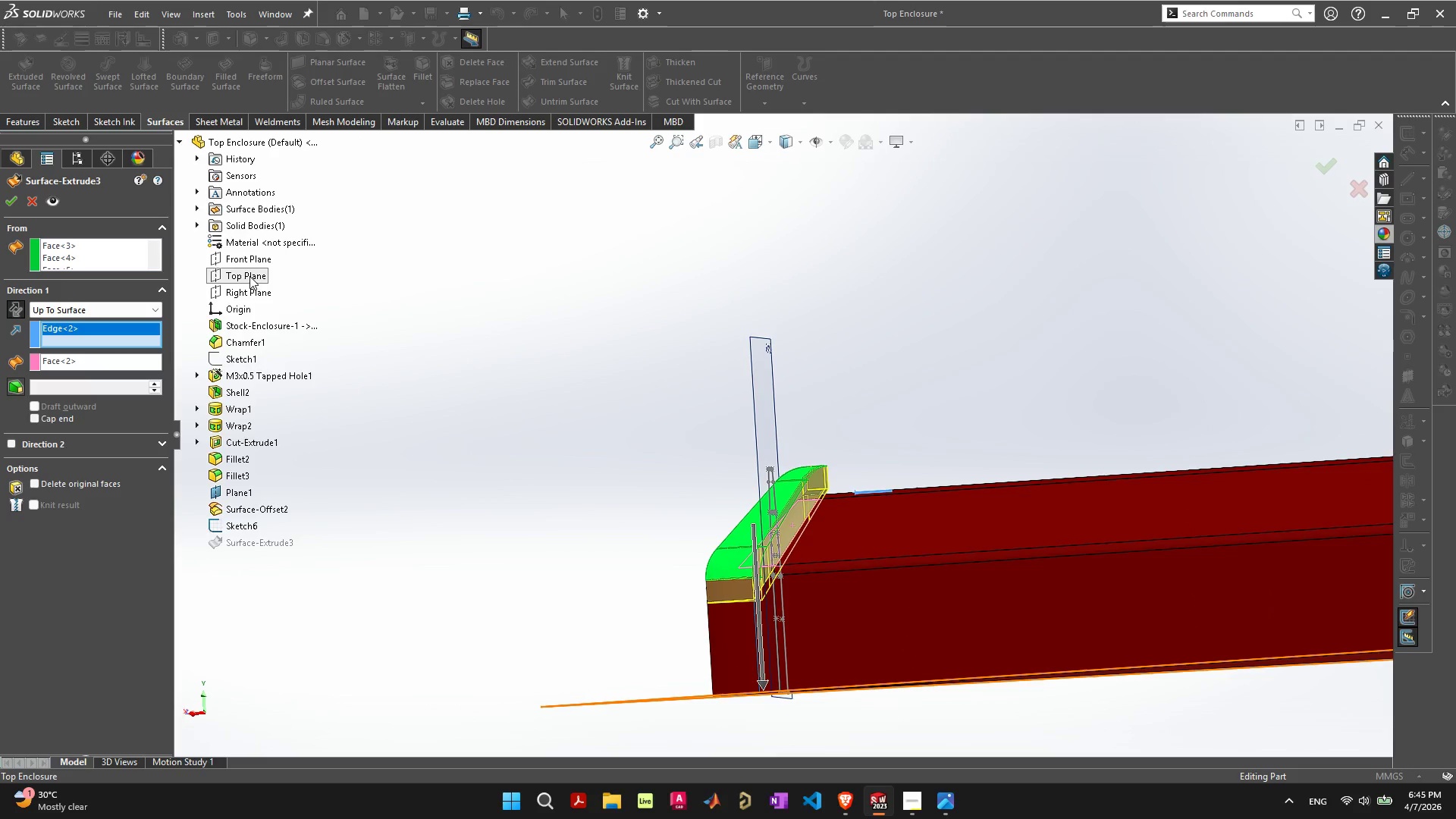 
left_click([251, 289])
 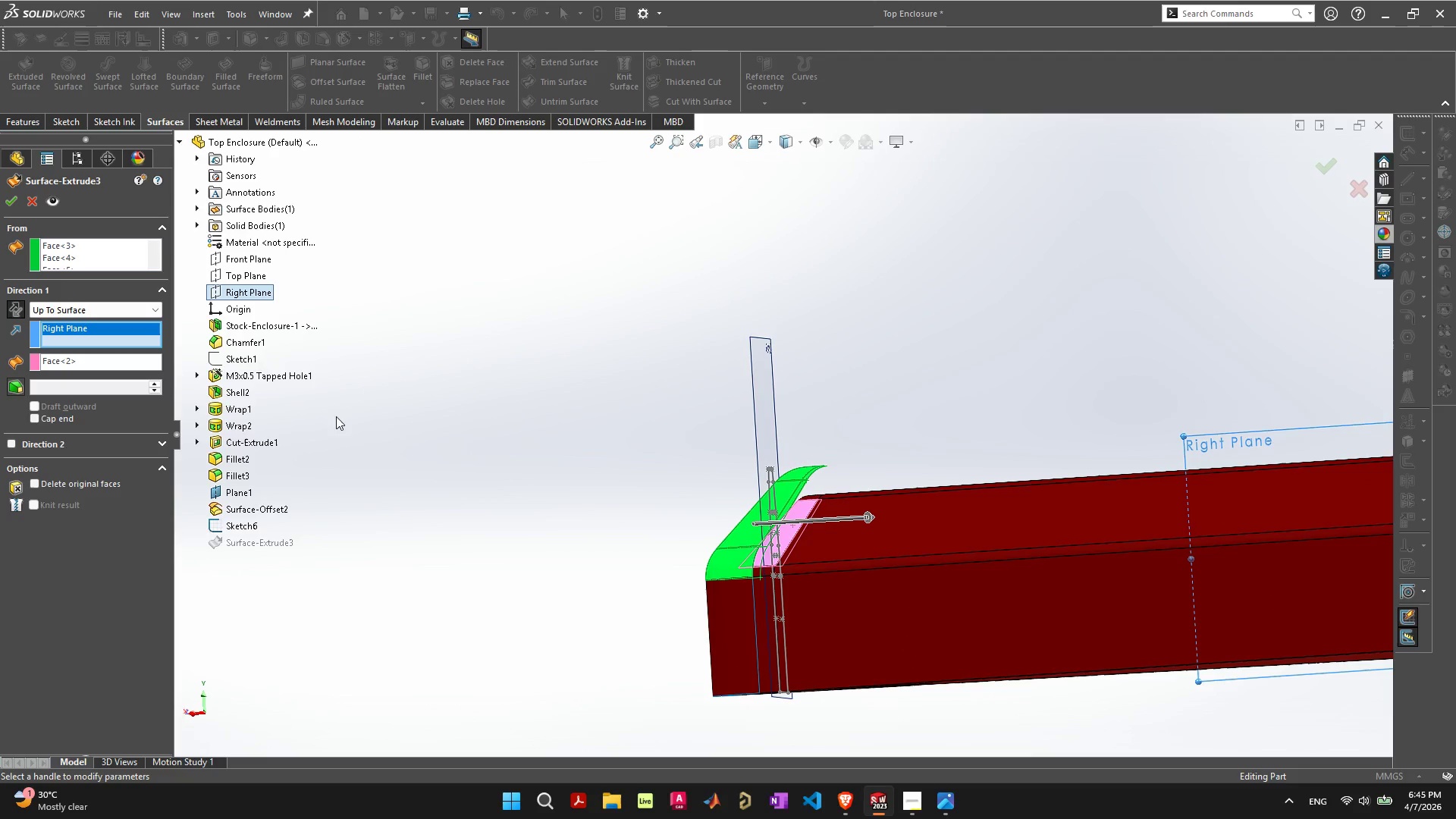 
left_click([97, 358])
 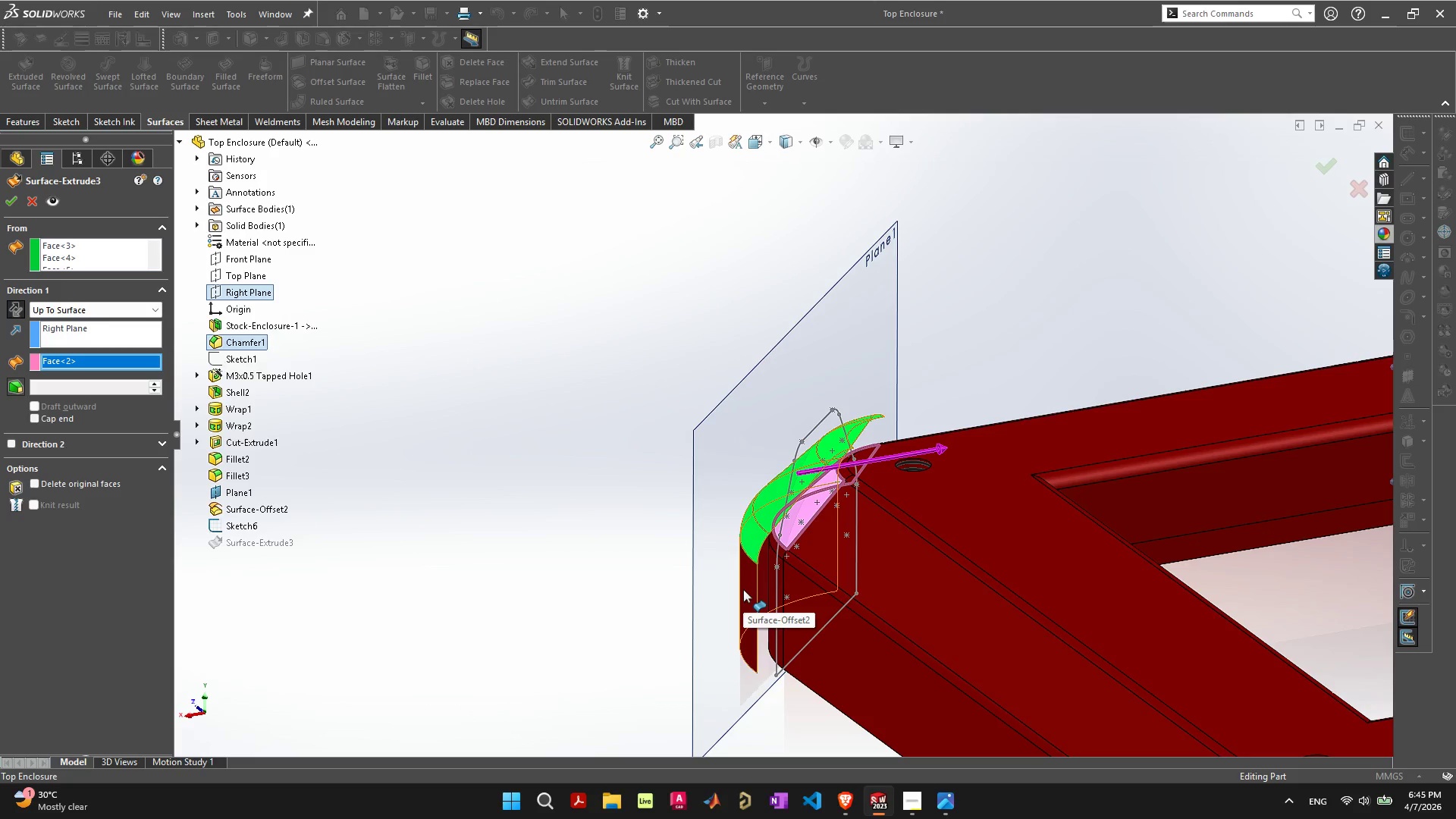 
wait(5.59)
 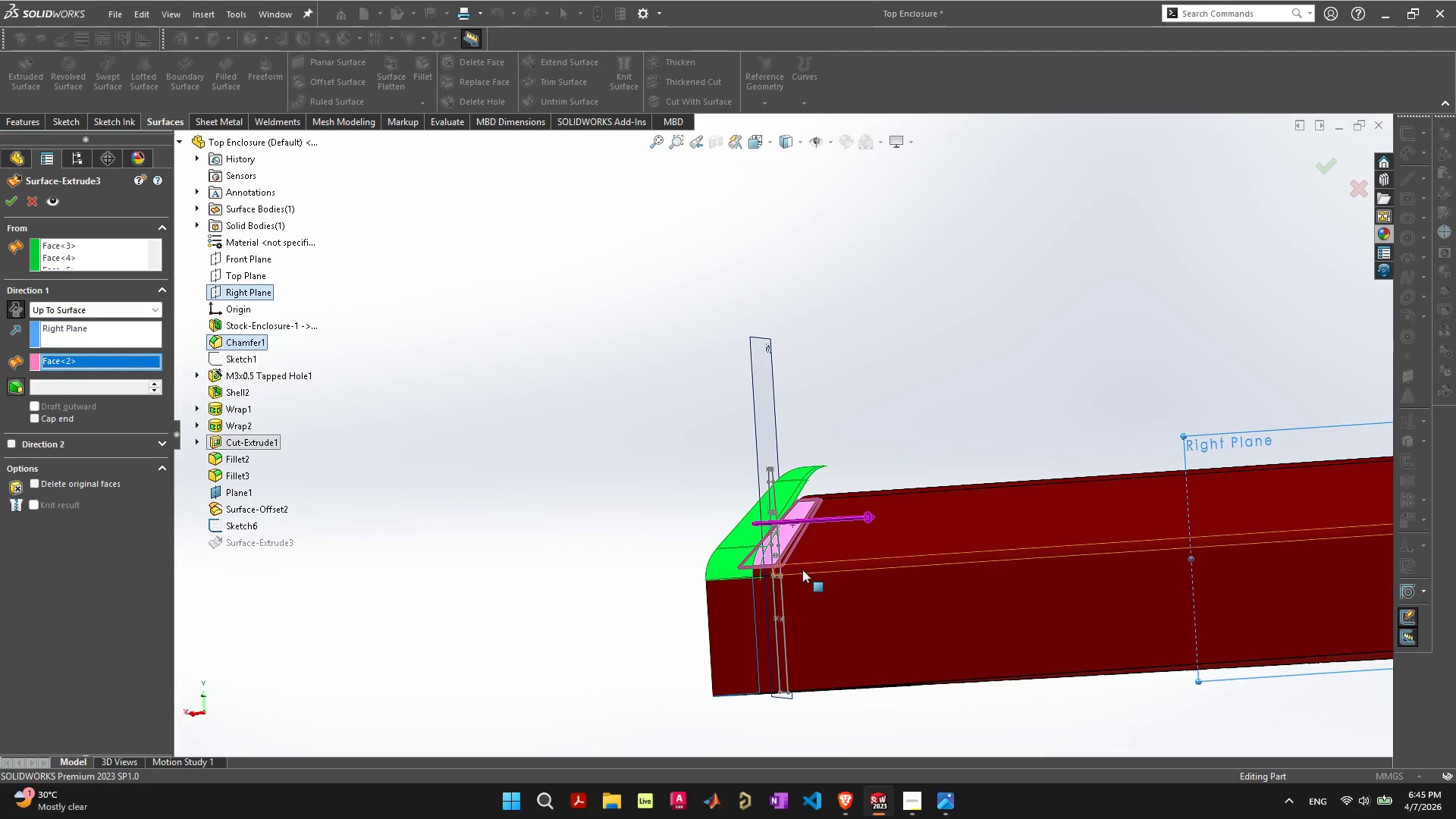 
left_click([774, 547])
 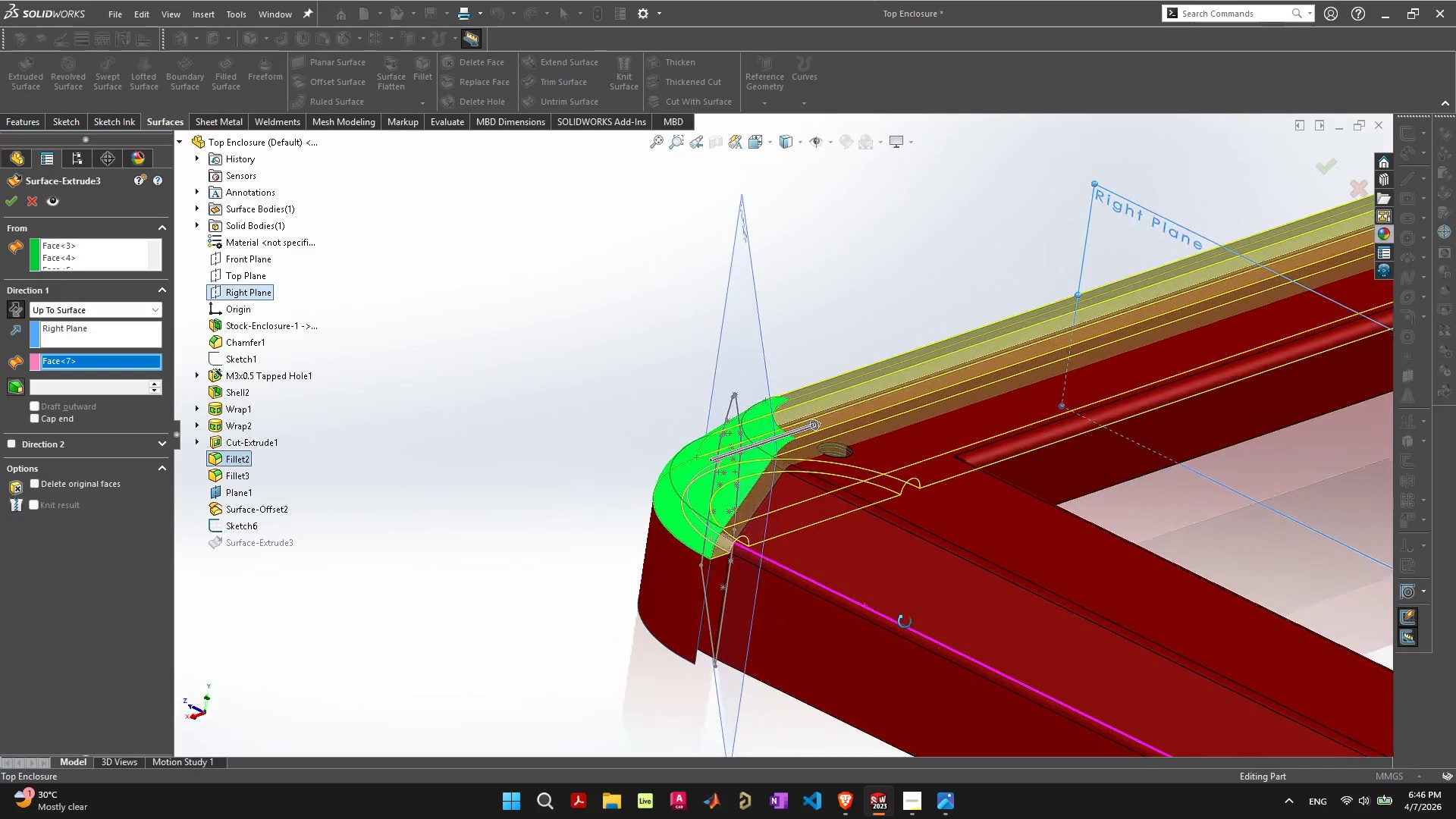 
wait(11.45)
 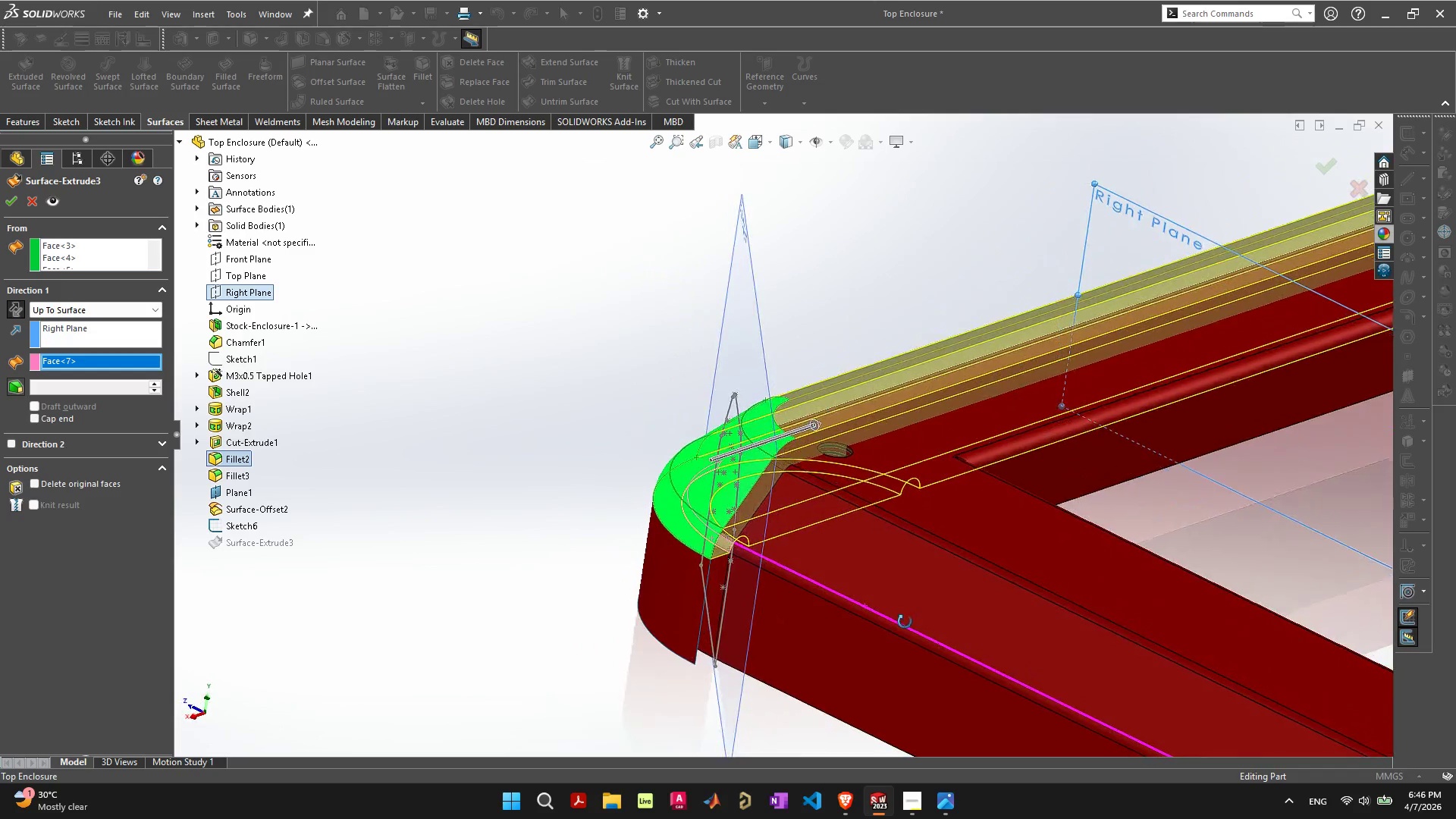 
left_click([777, 623])
 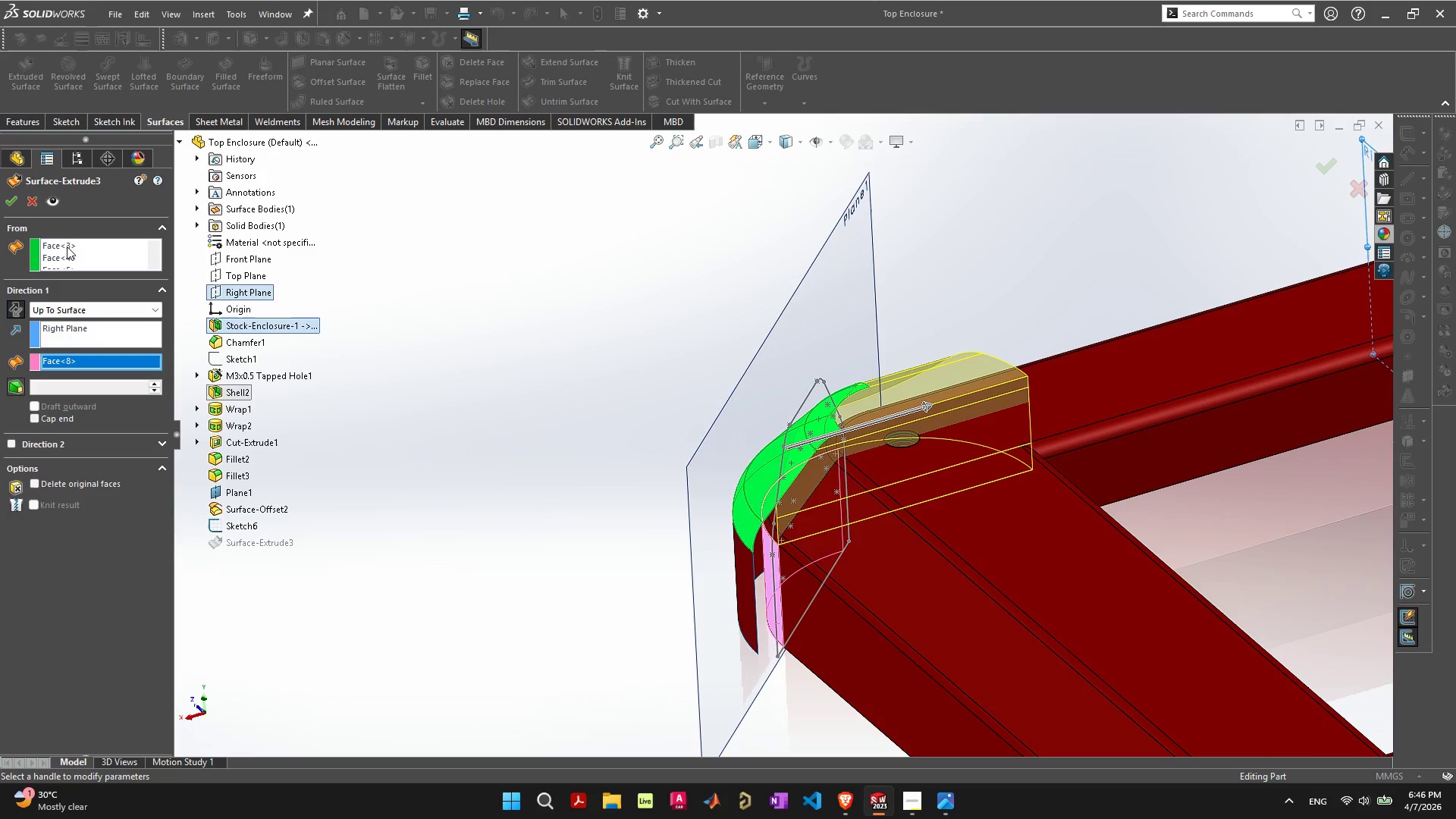 
left_click([96, 264])
 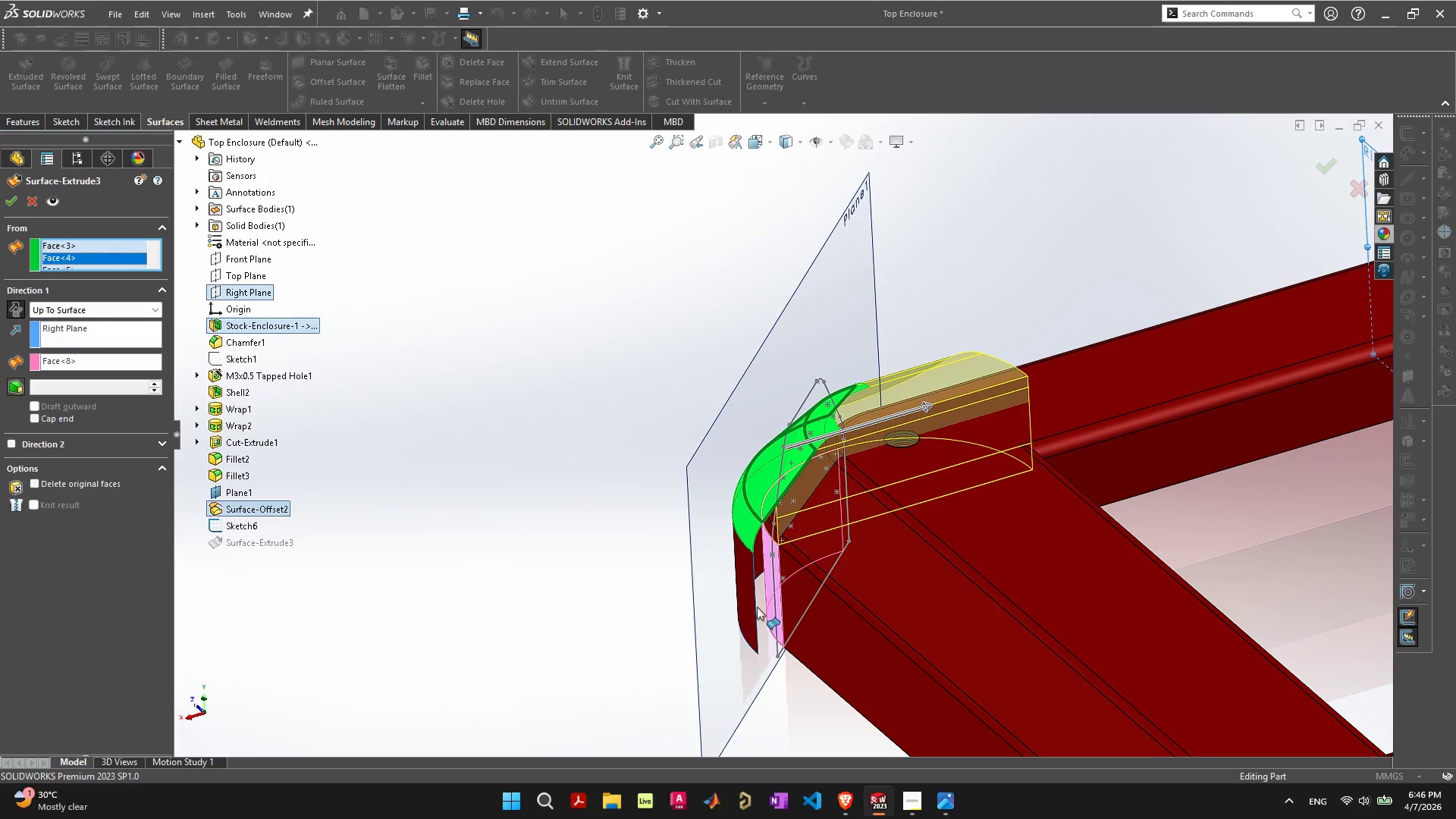 
left_click([750, 604])
 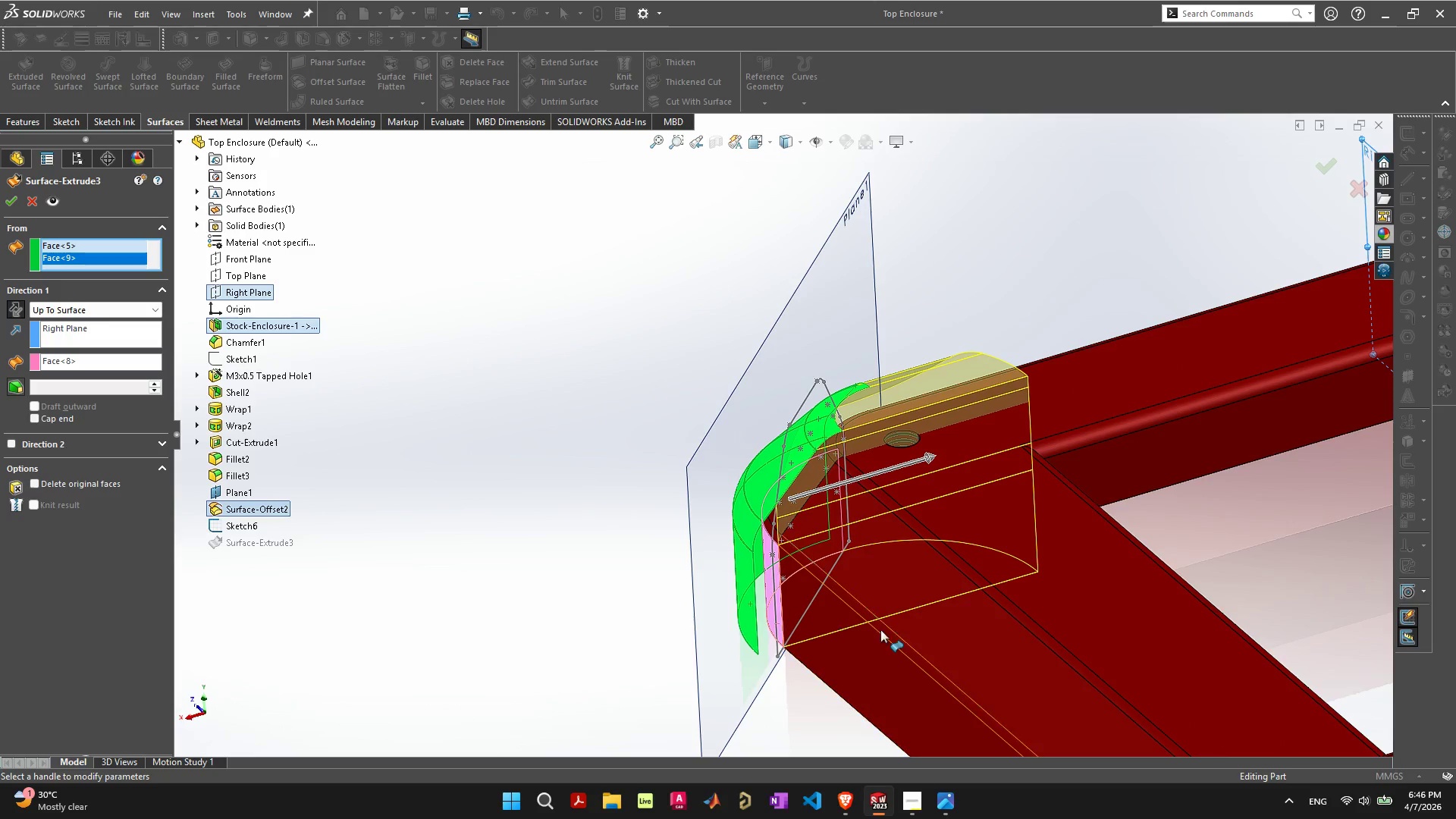 
scroll: coordinate [891, 629], scroll_direction: down, amount: 3.0
 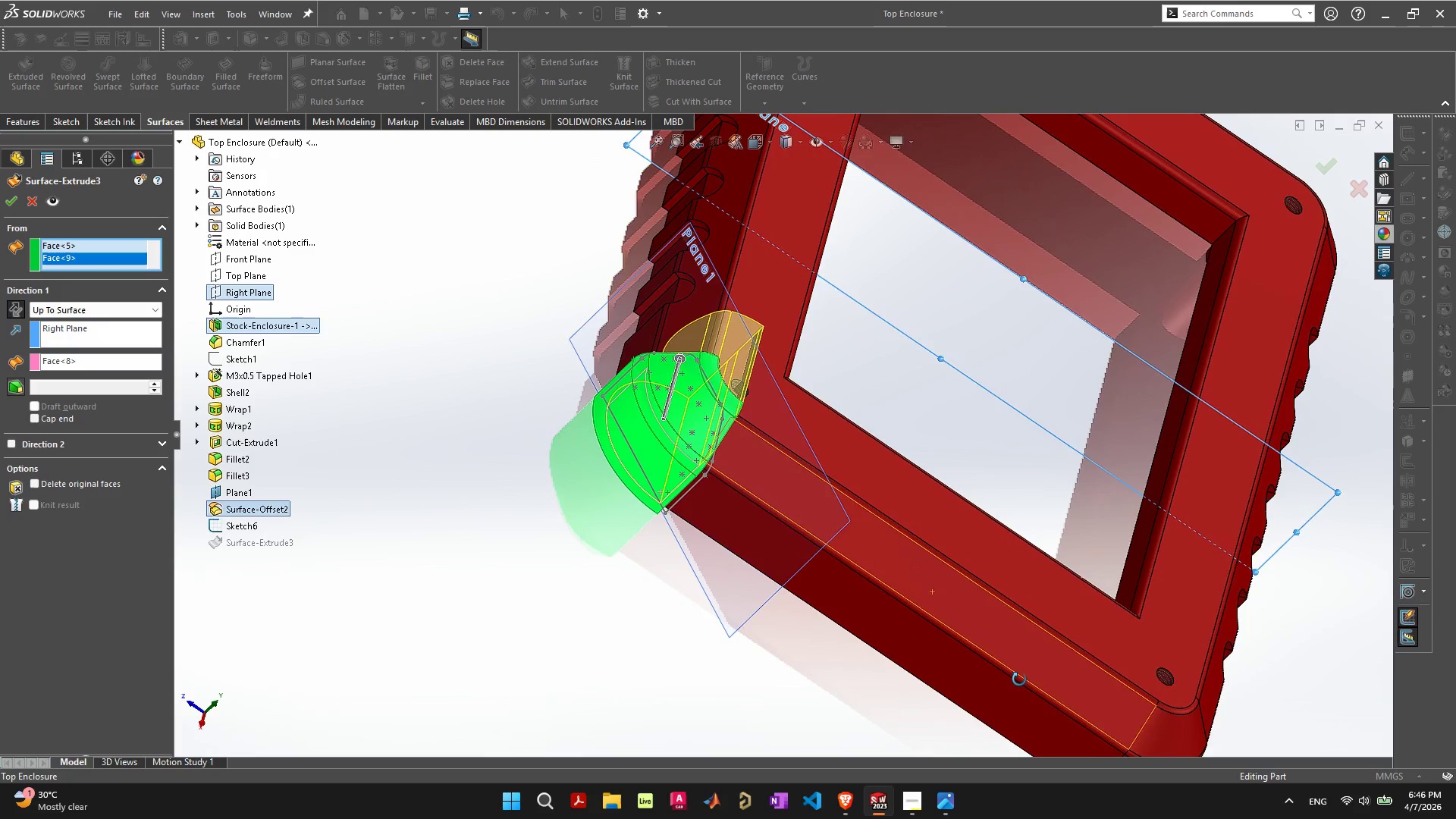 
scroll: coordinate [892, 556], scroll_direction: up, amount: 1.0
 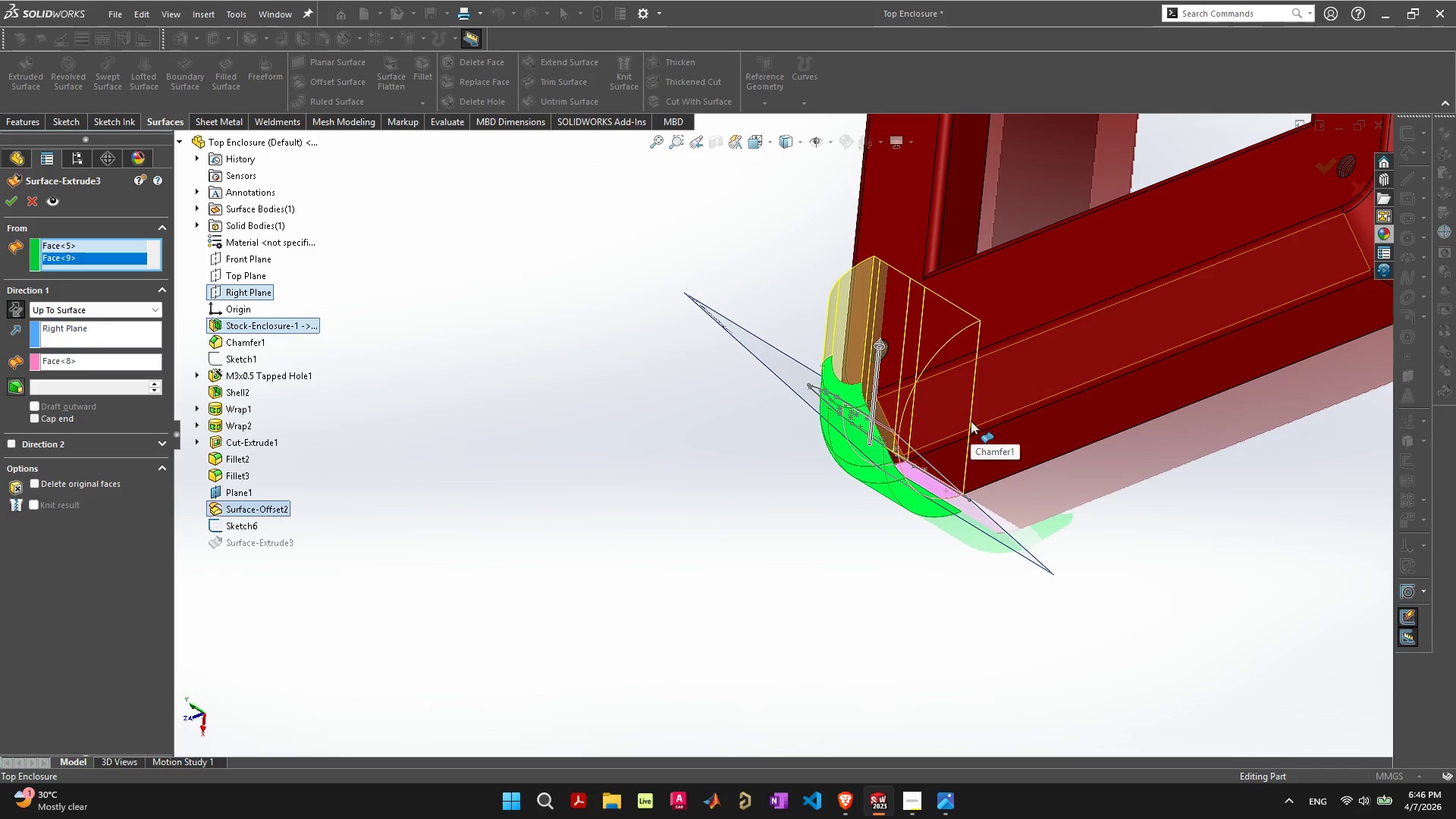 
wait(24.41)
 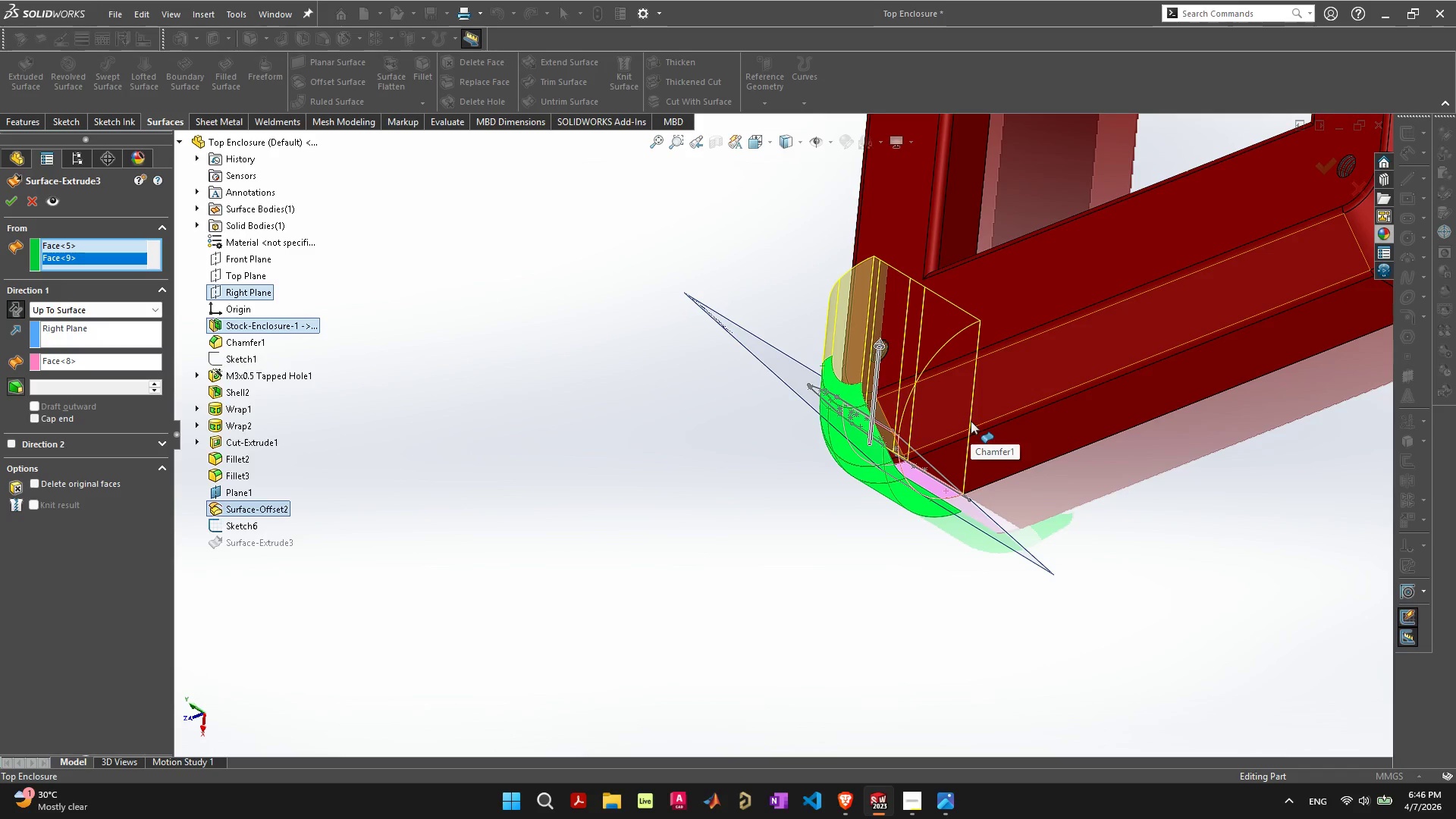 
left_click([158, 441])
 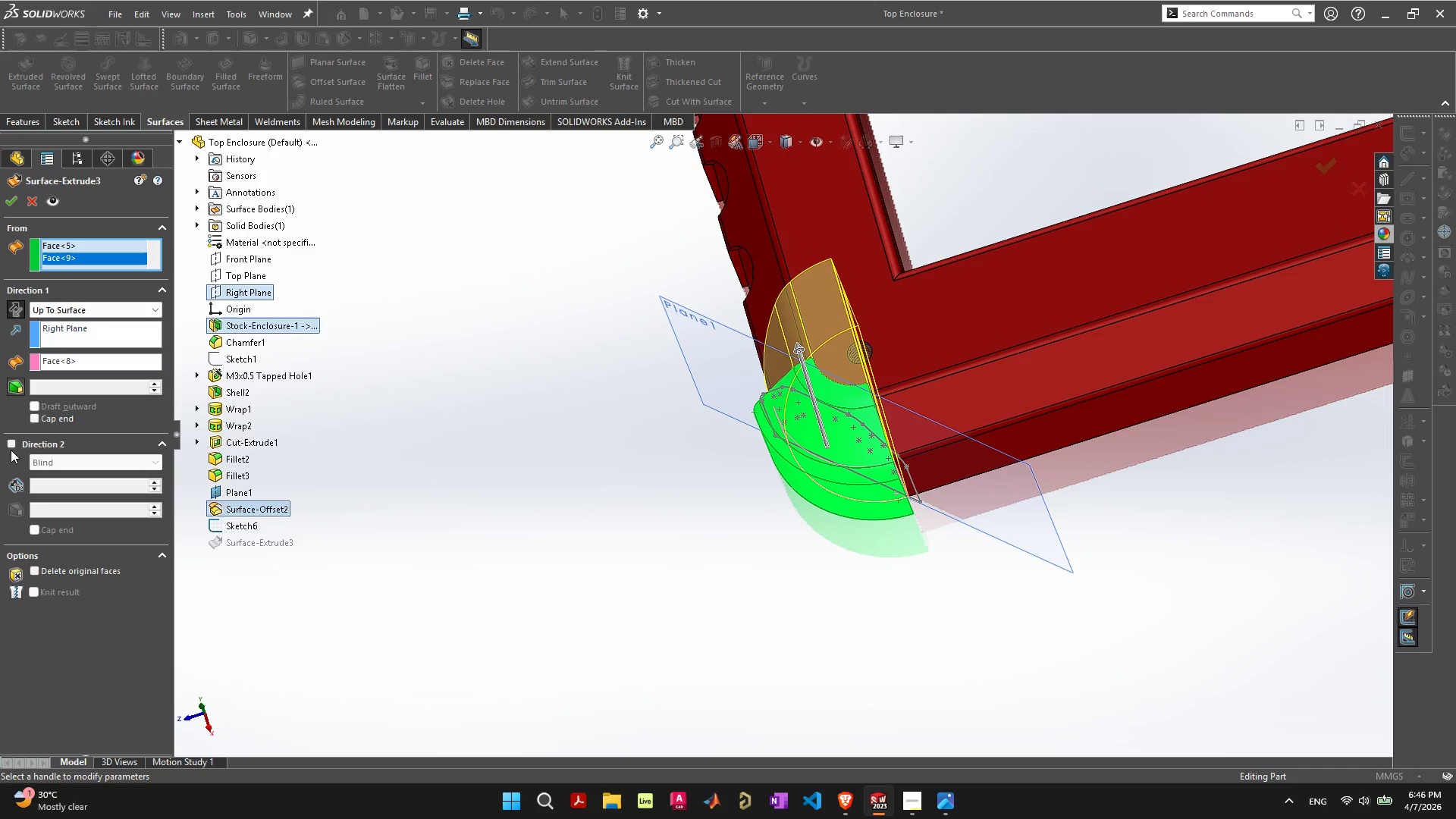 
left_click([14, 444])
 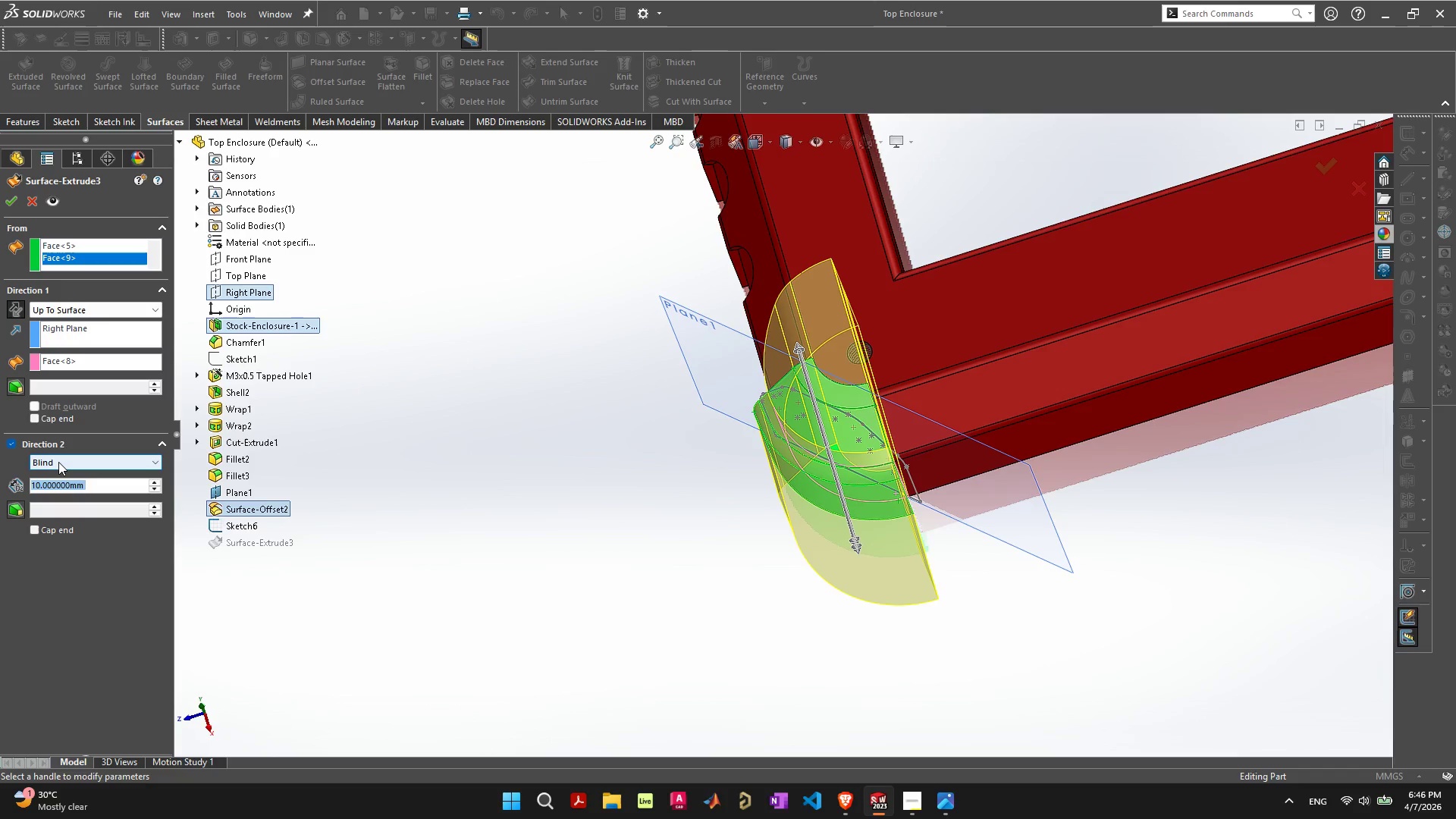 
wait(7.36)
 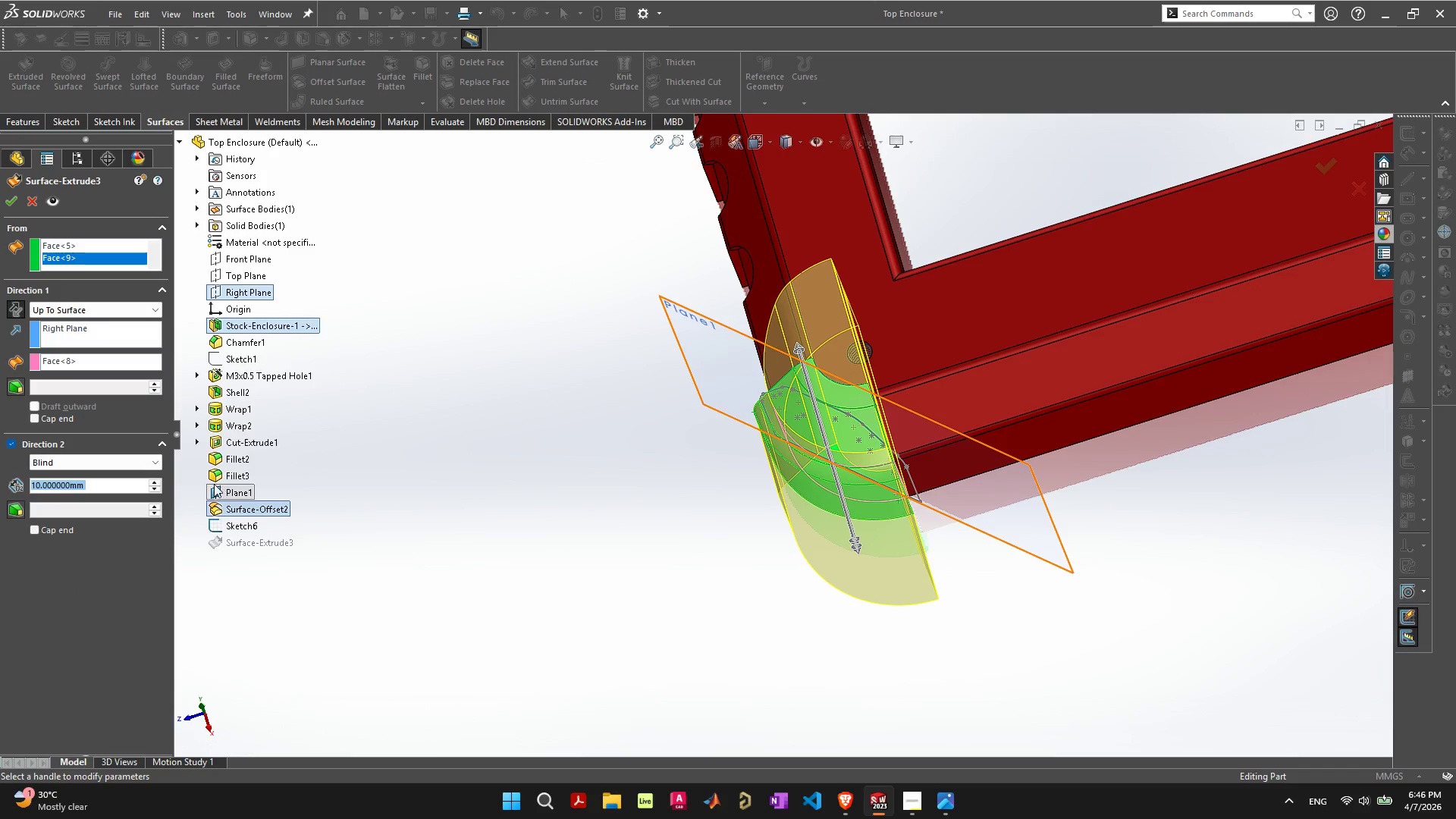 
left_click([58, 462])
 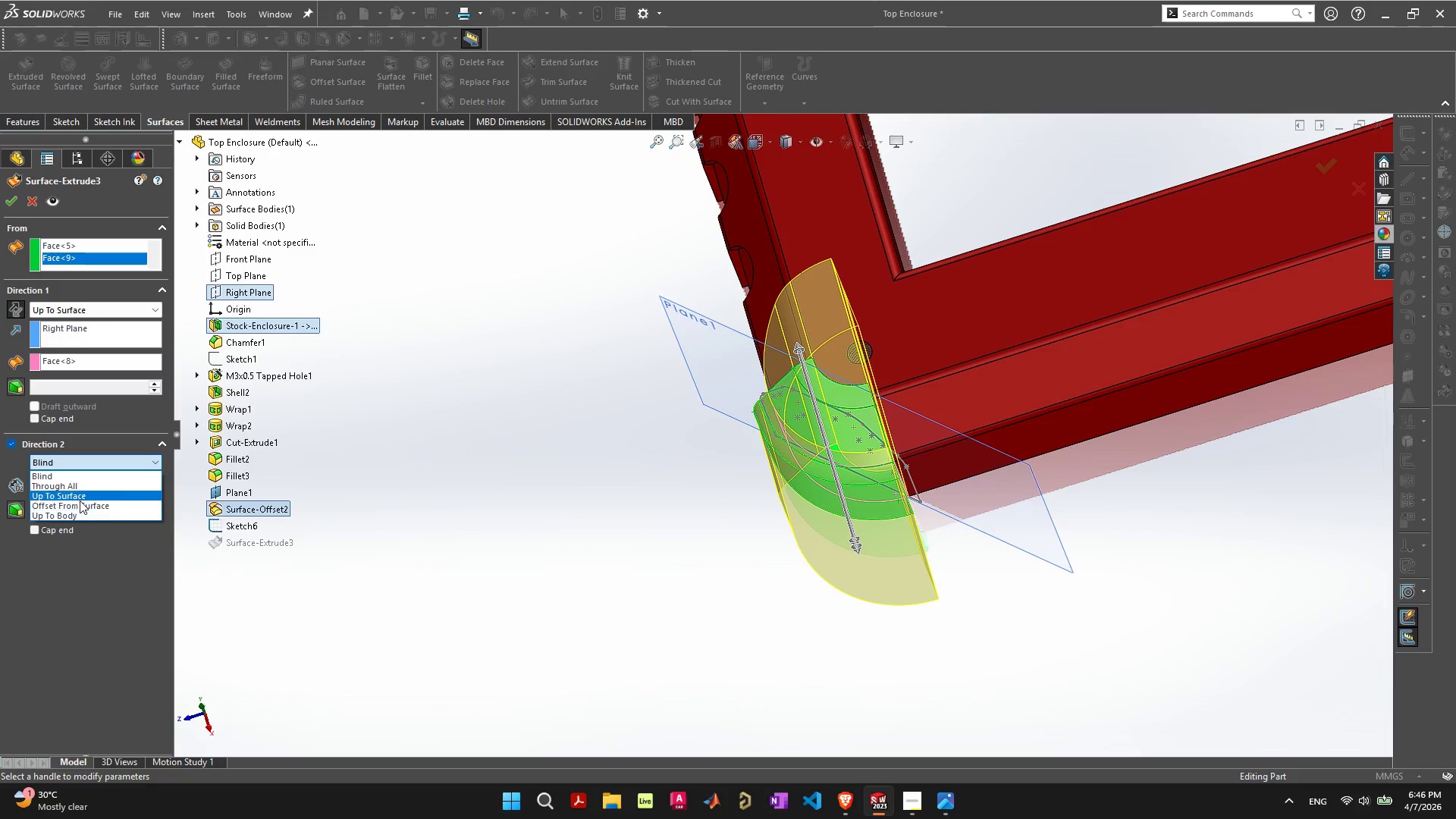 
left_click([81, 494])
 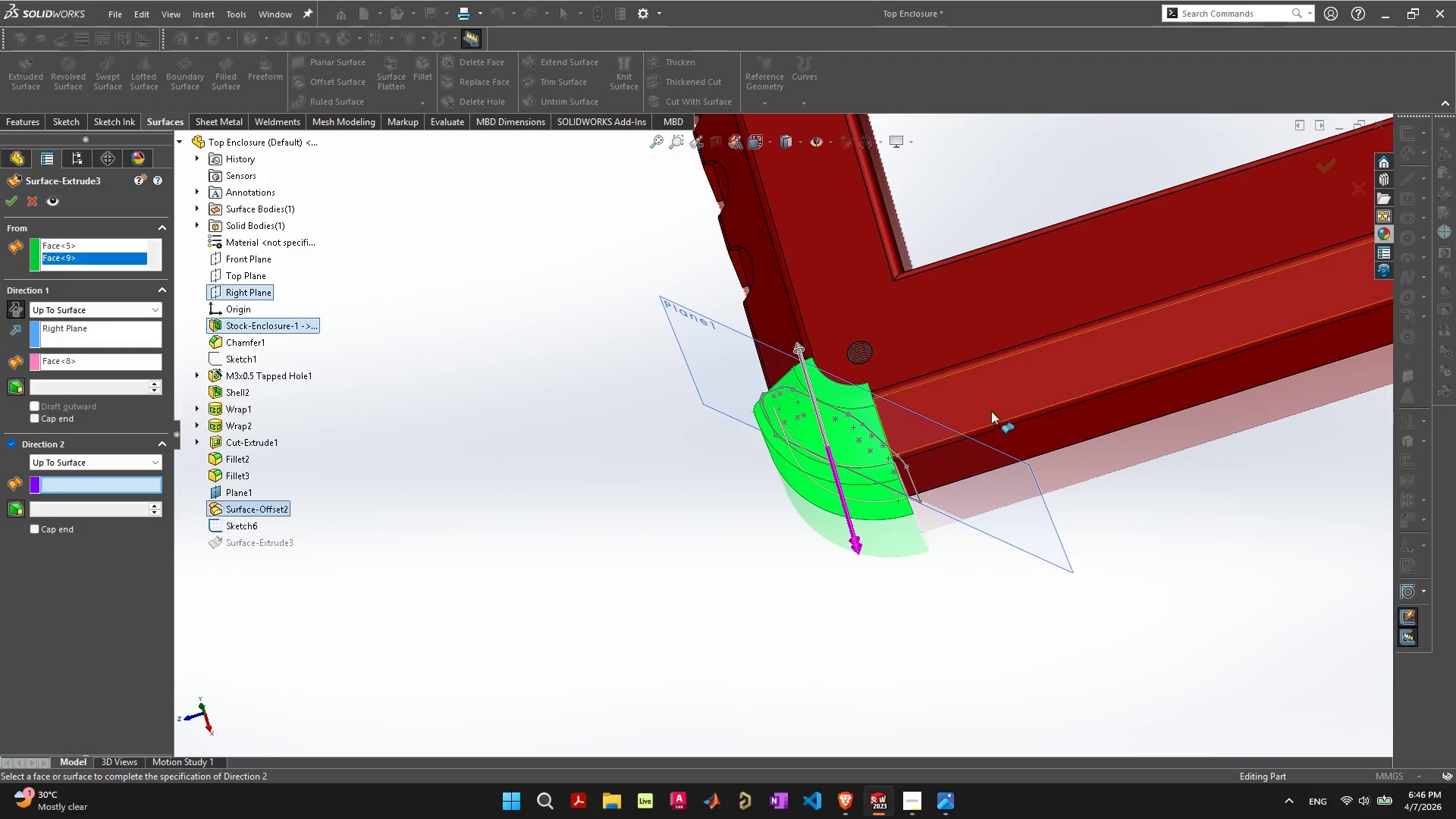 
left_click([991, 408])
 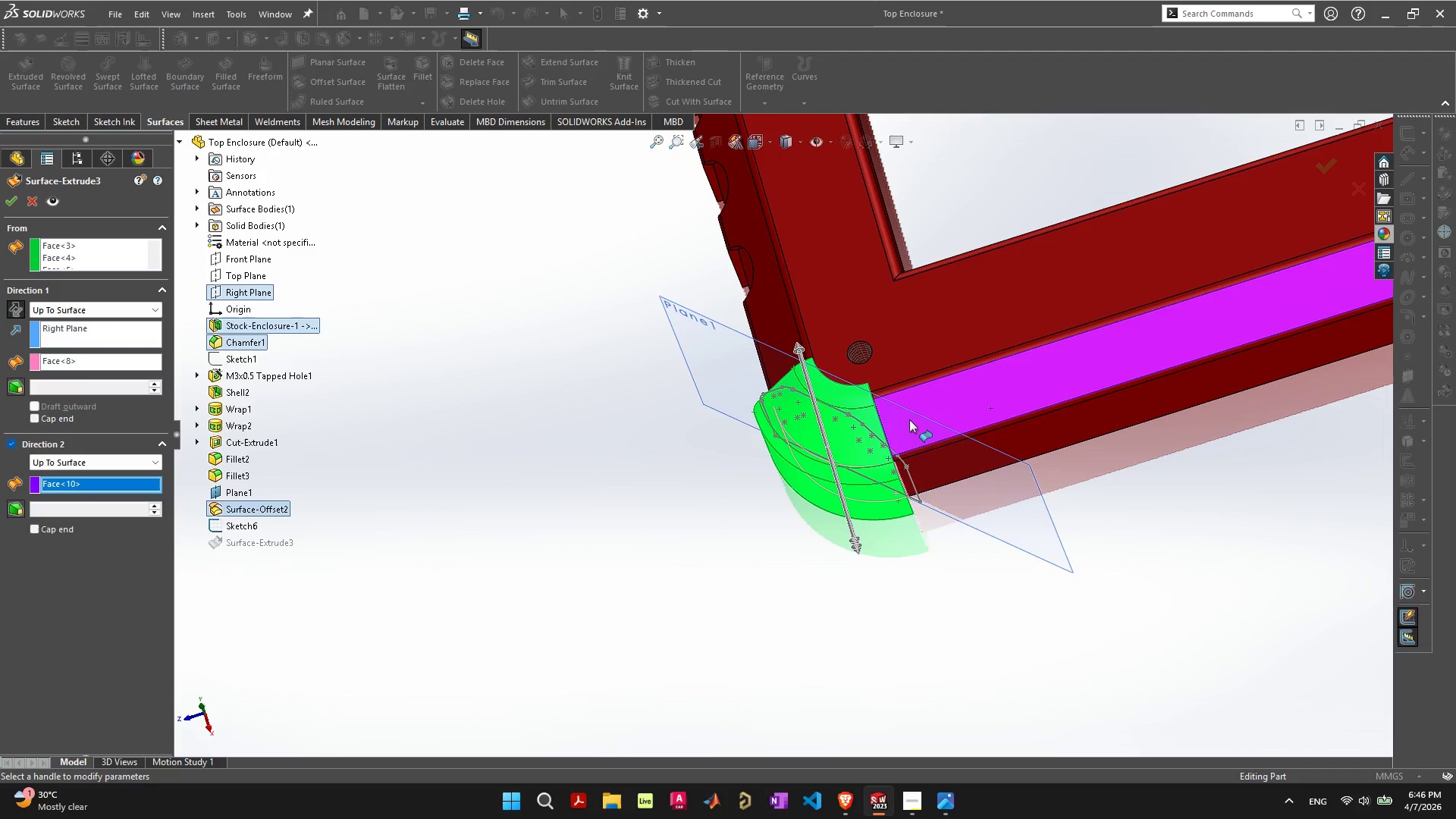 
left_click([899, 385])
 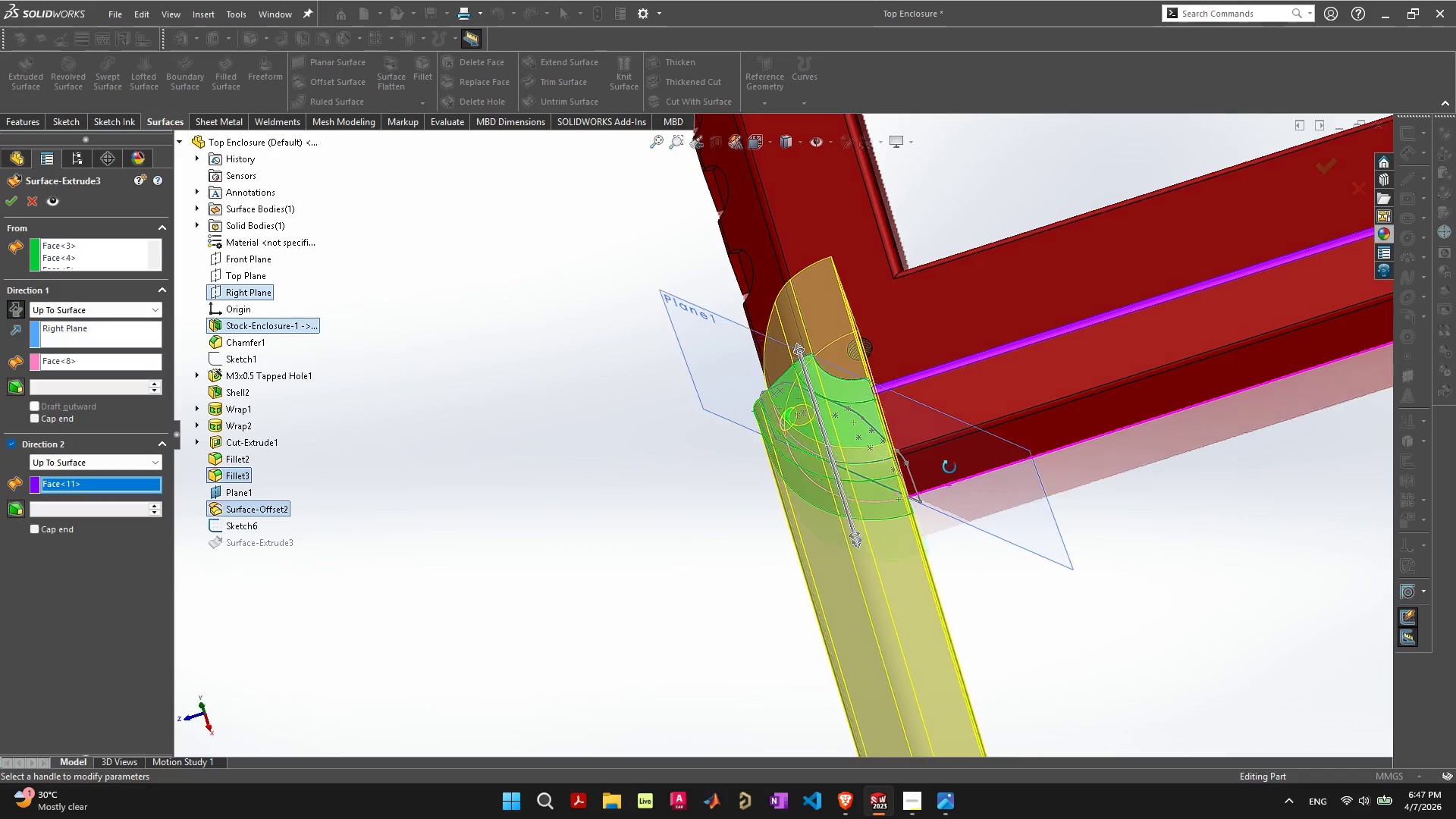 
wait(8.08)
 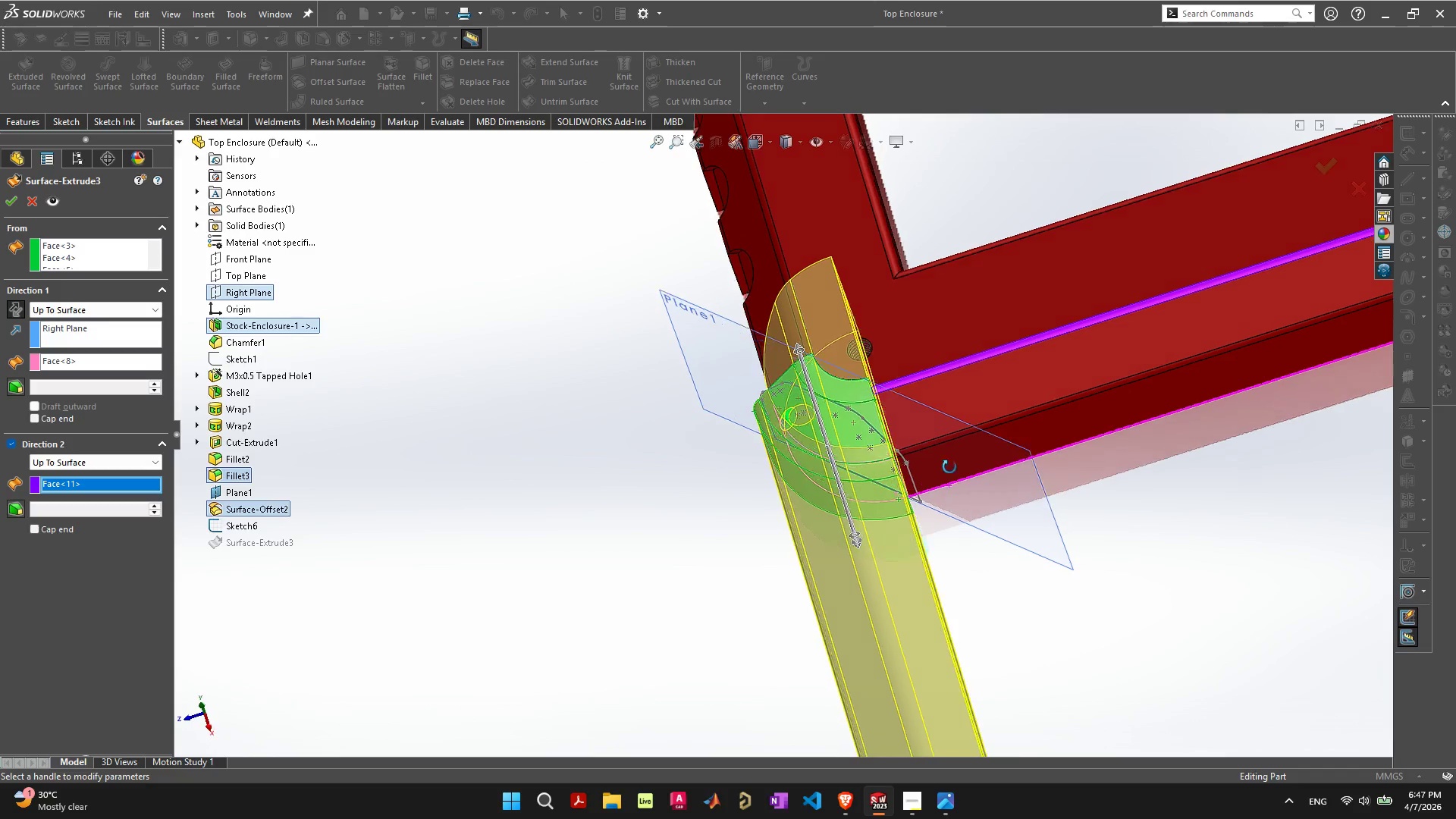 
mouse_move([83, 476])
 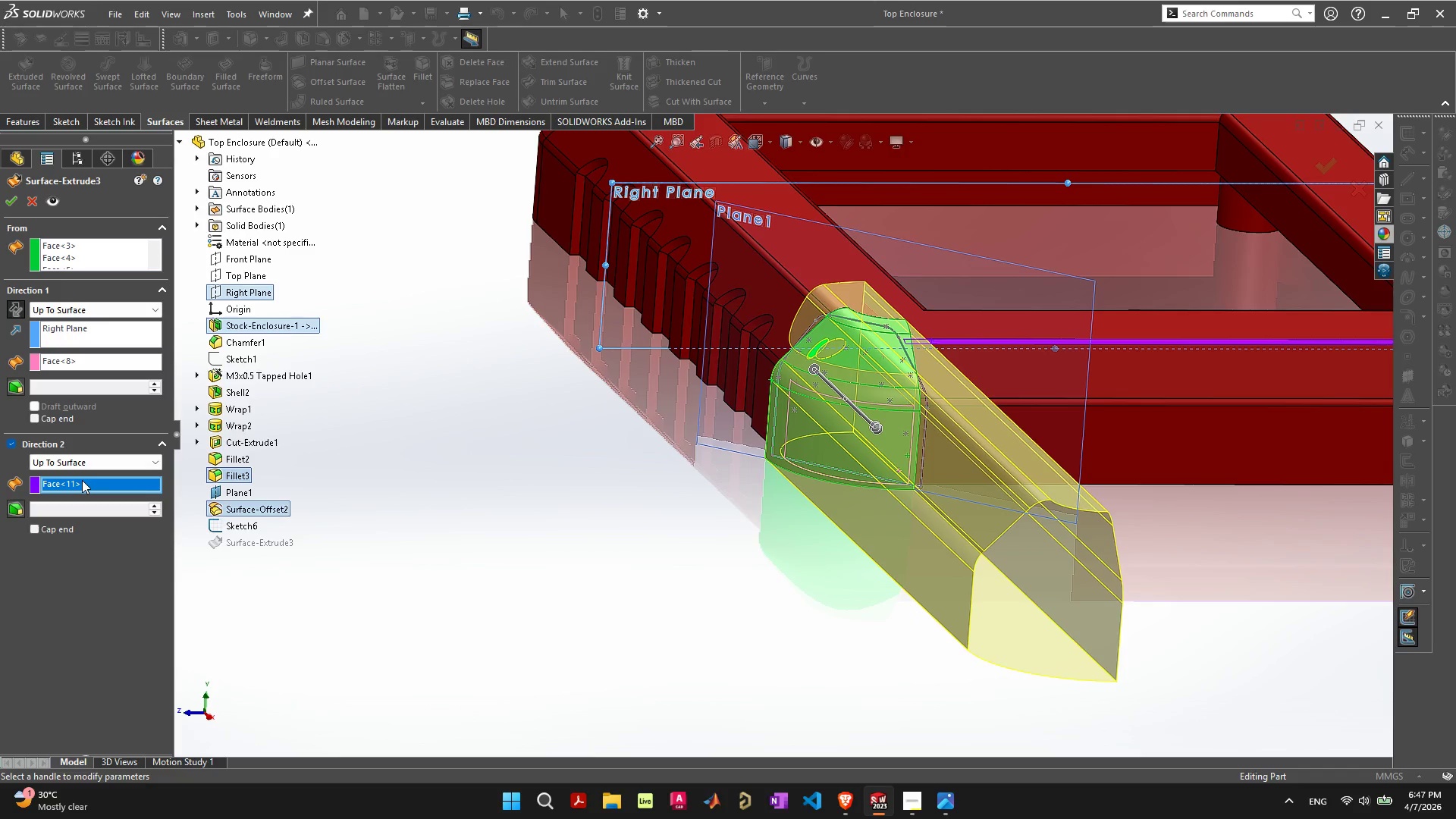 
left_click([87, 467])
 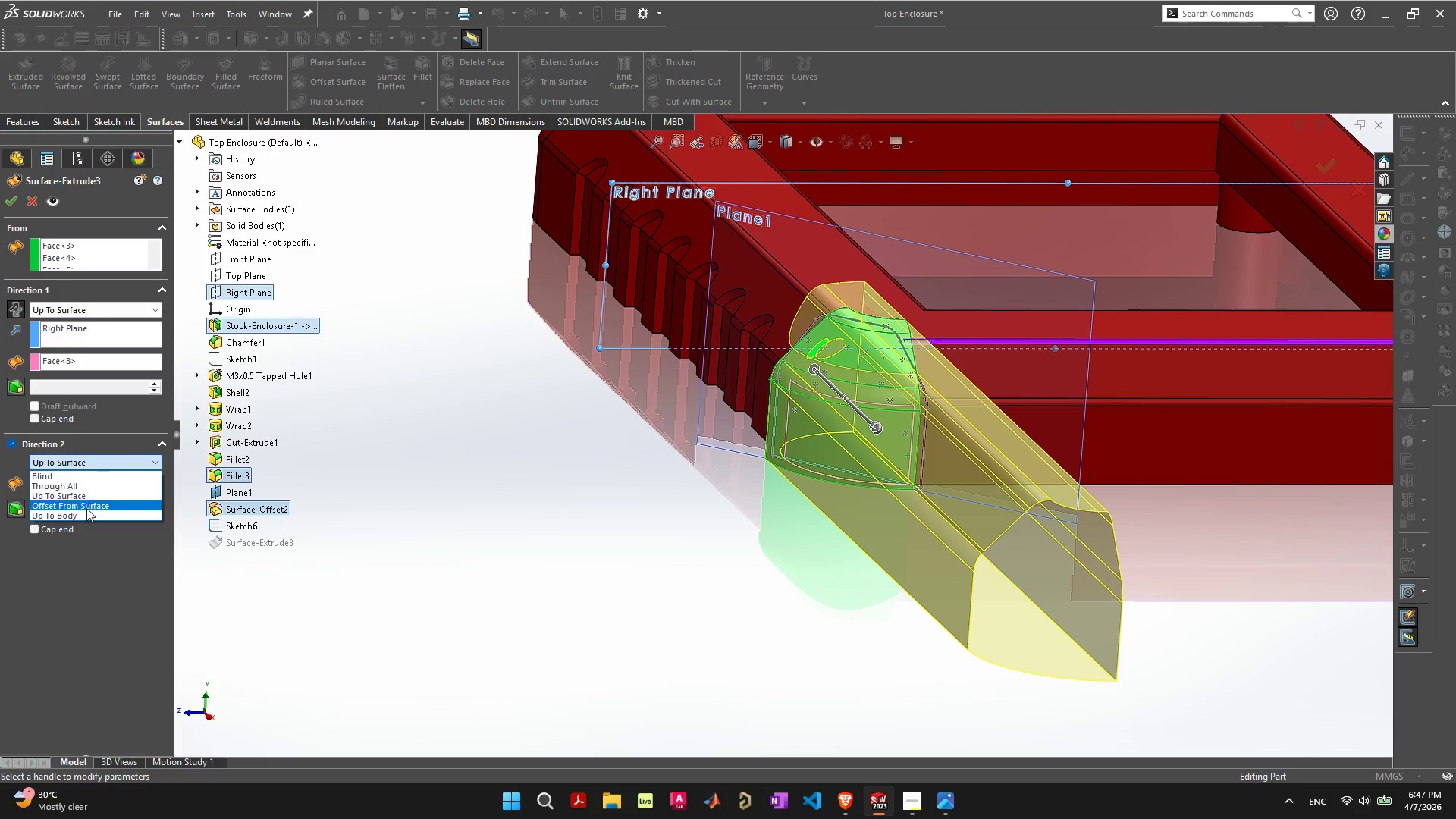 
left_click([82, 517])
 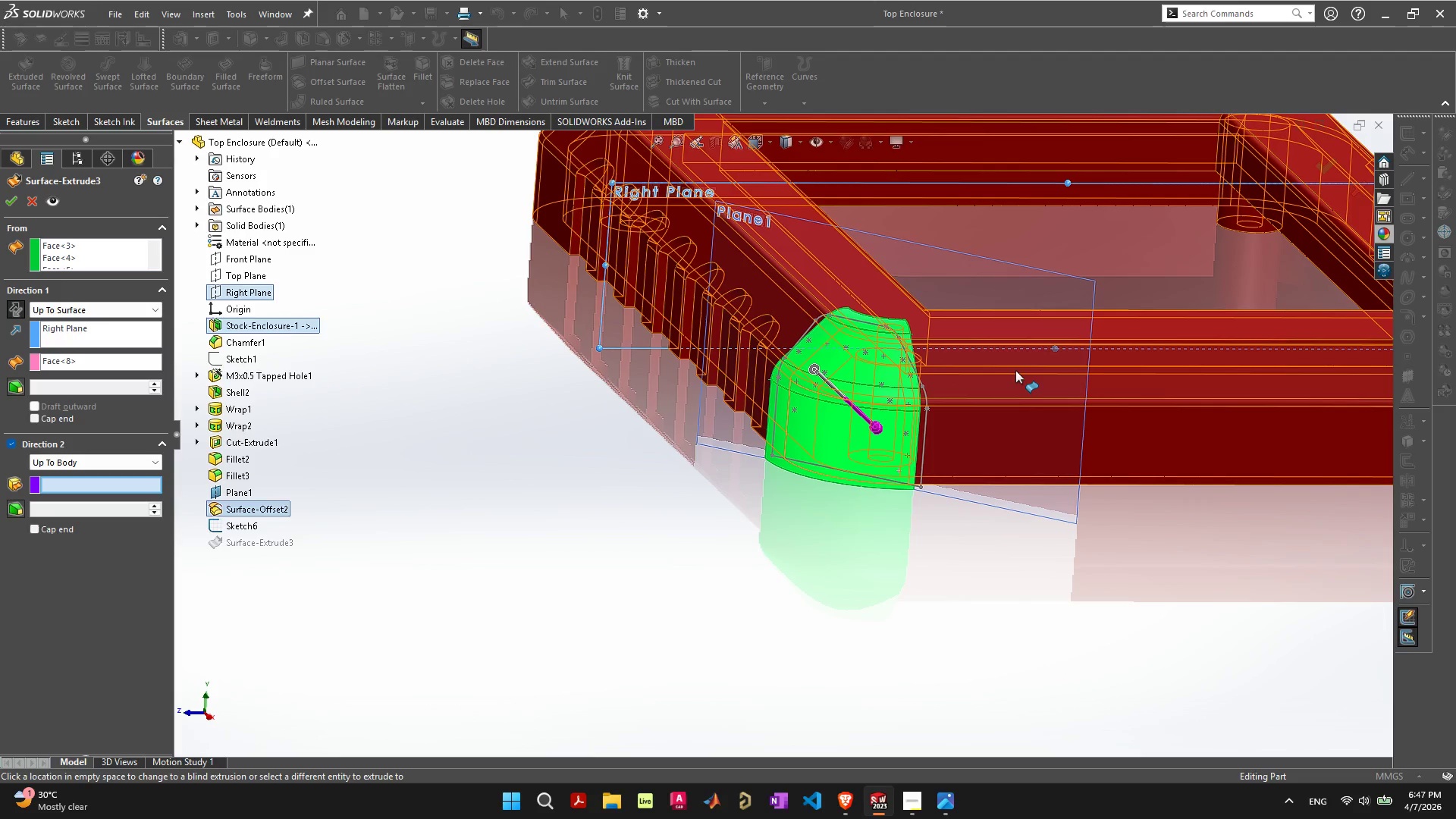 
left_click([1009, 383])
 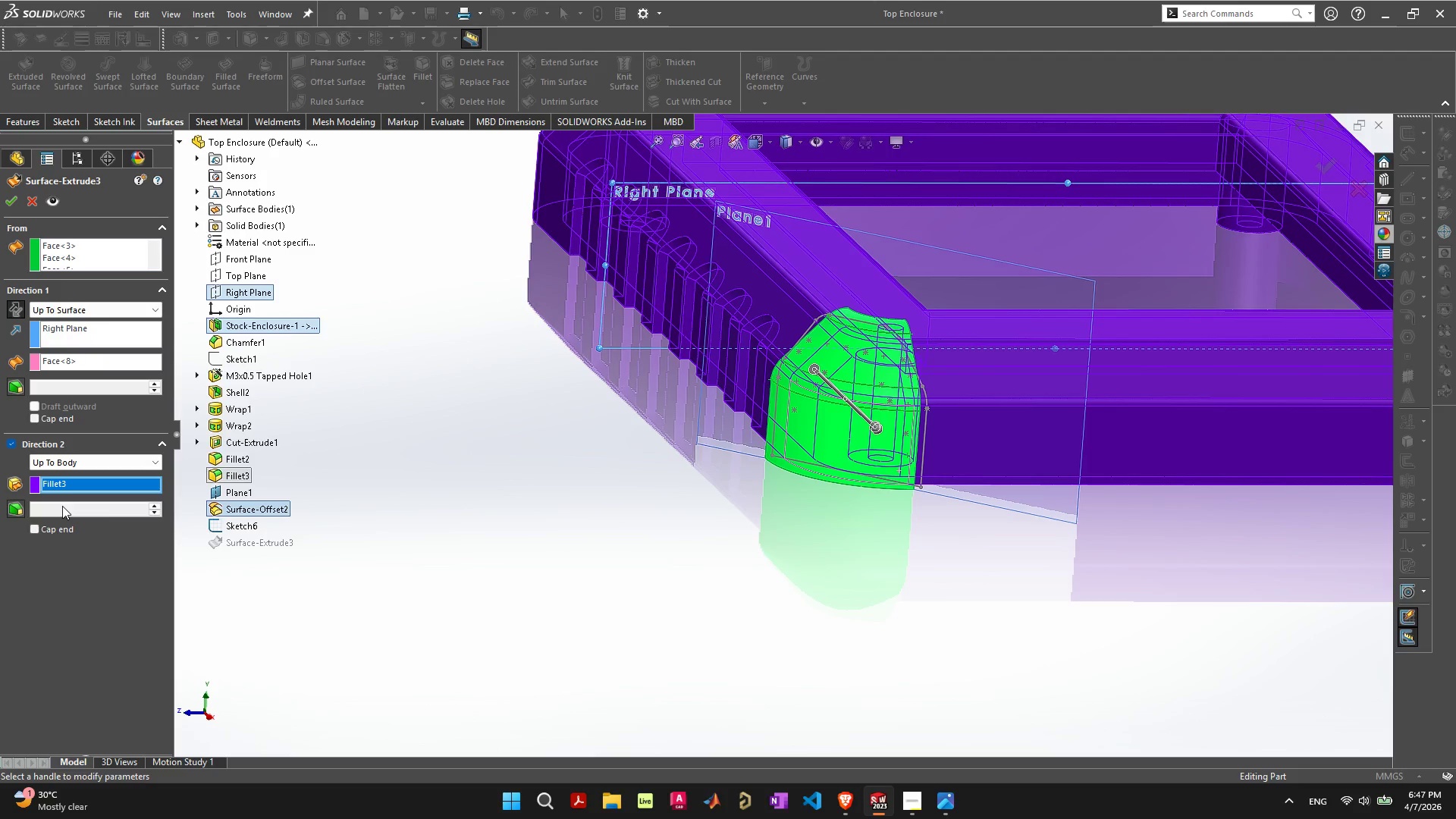 
left_click([62, 484])
 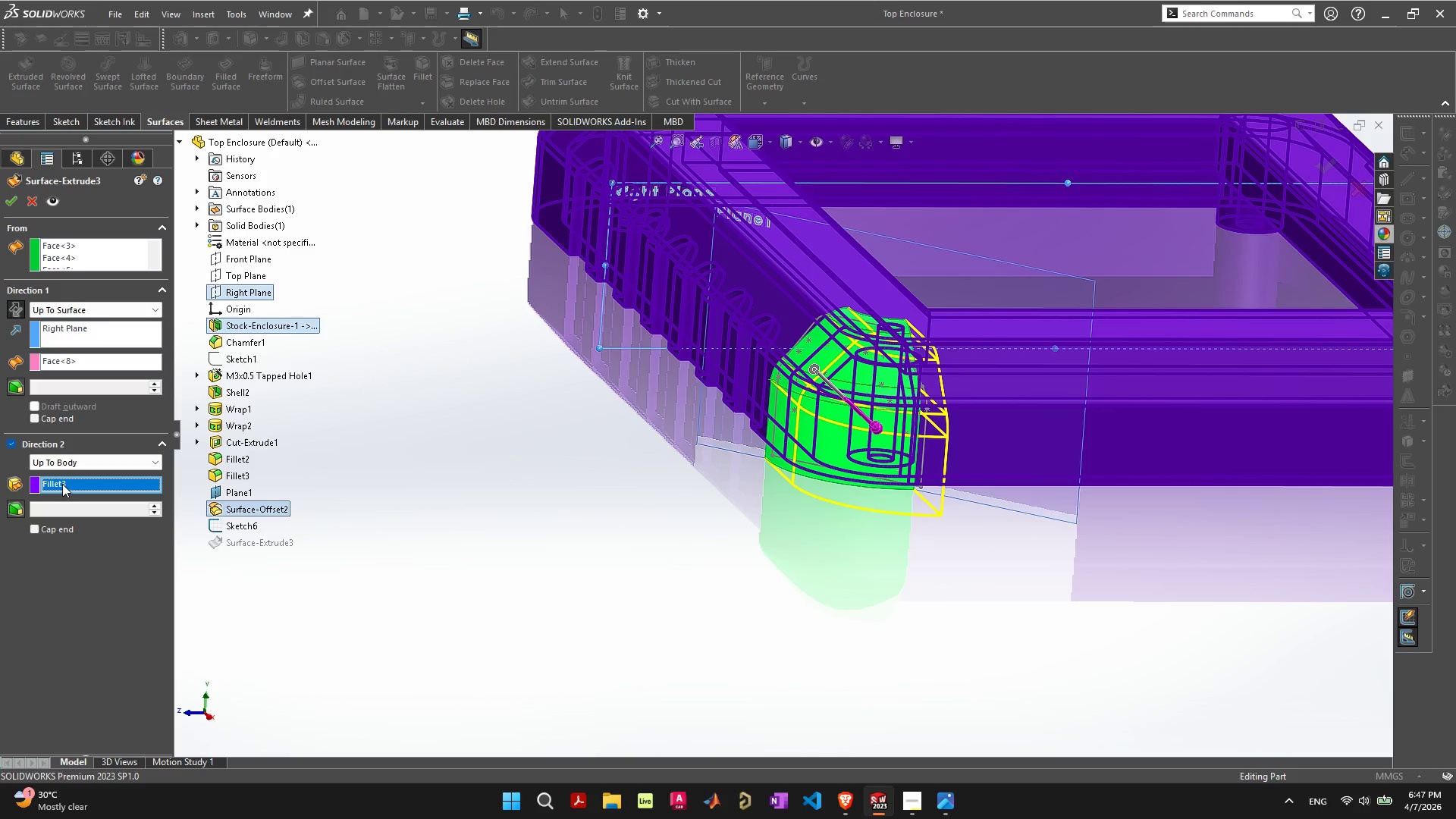 
key(Delete)
 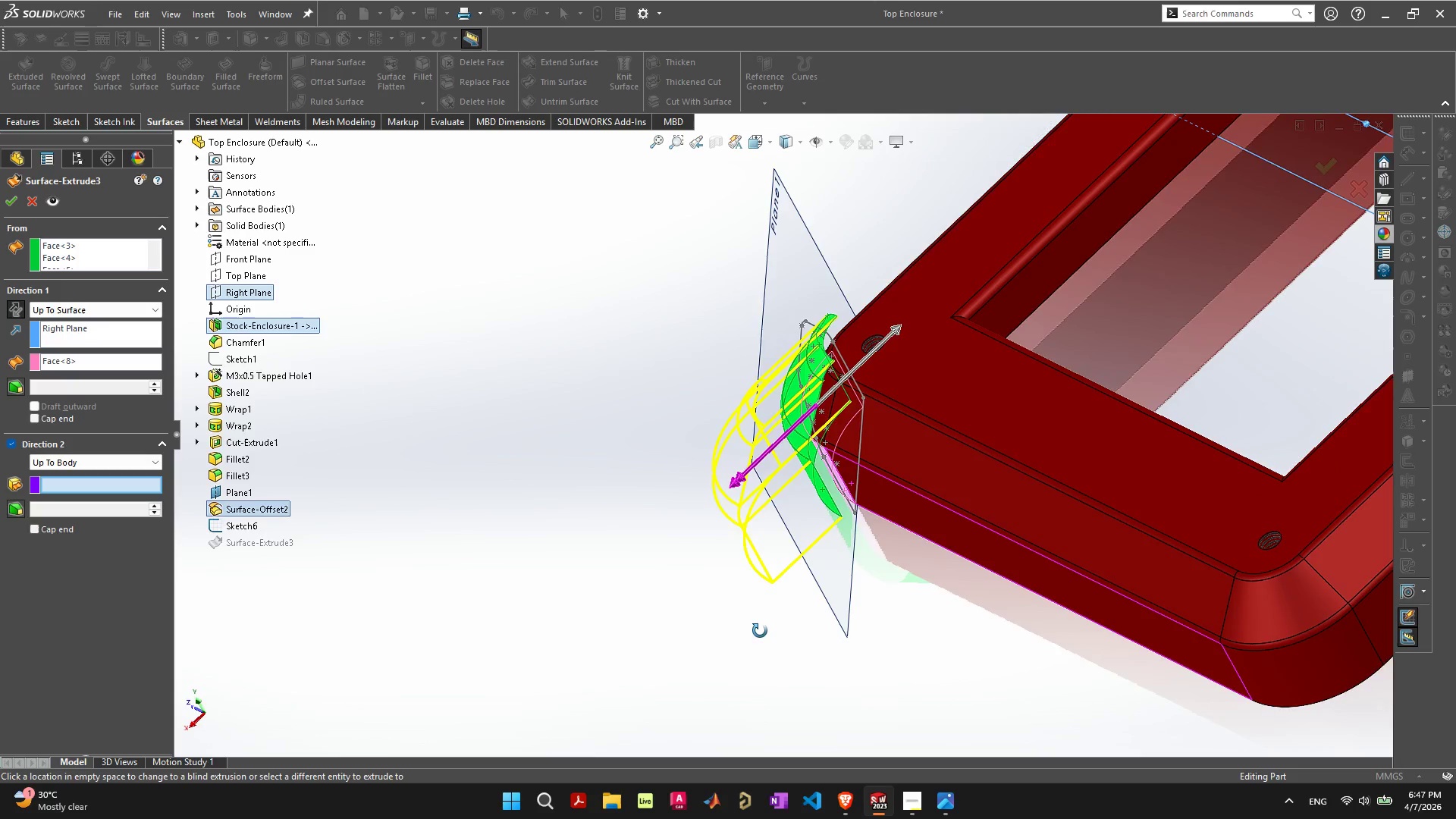 
wait(8.03)
 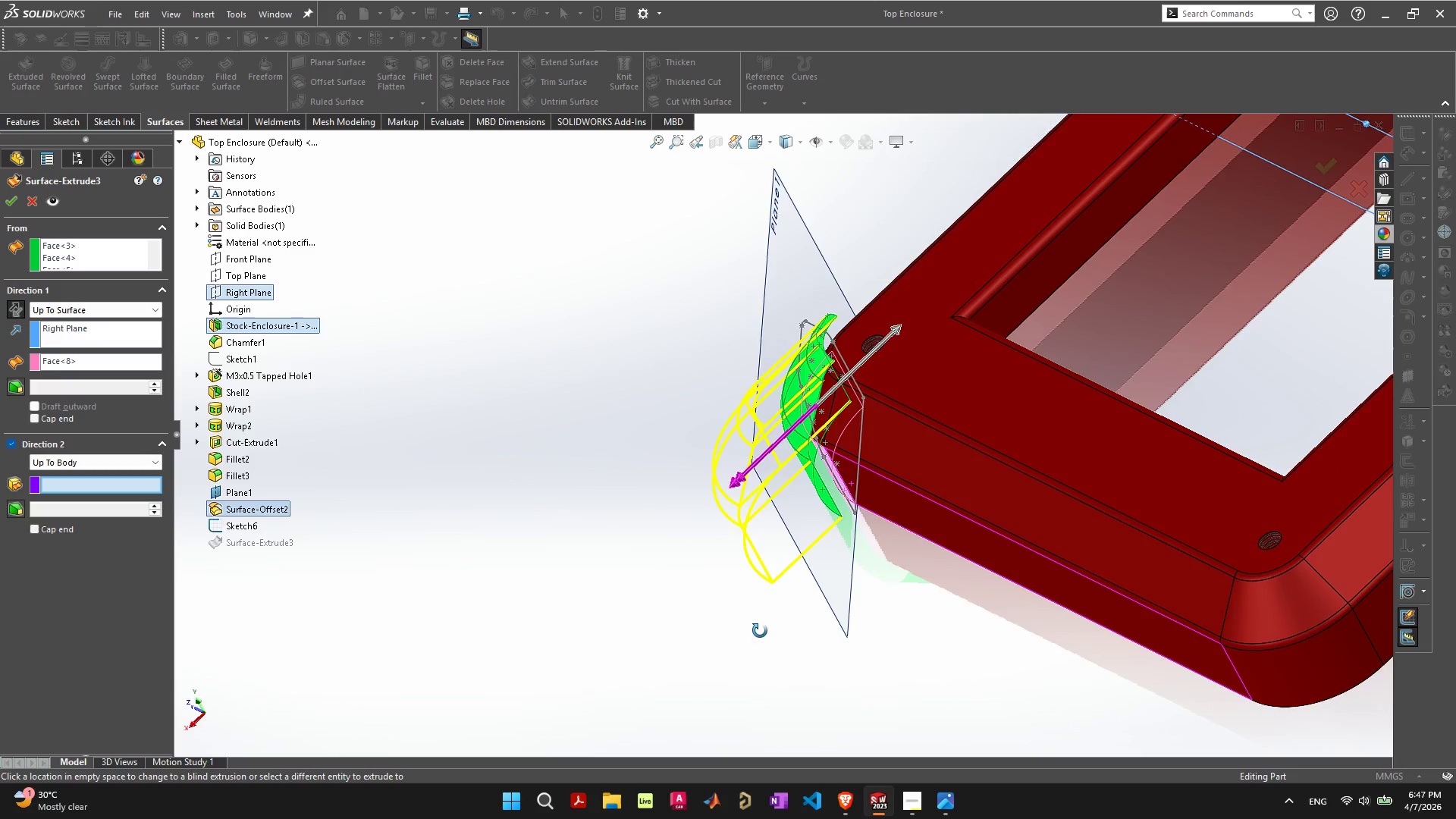 
left_click_drag(start_coordinate=[732, 505], to_coordinate=[757, 472])
 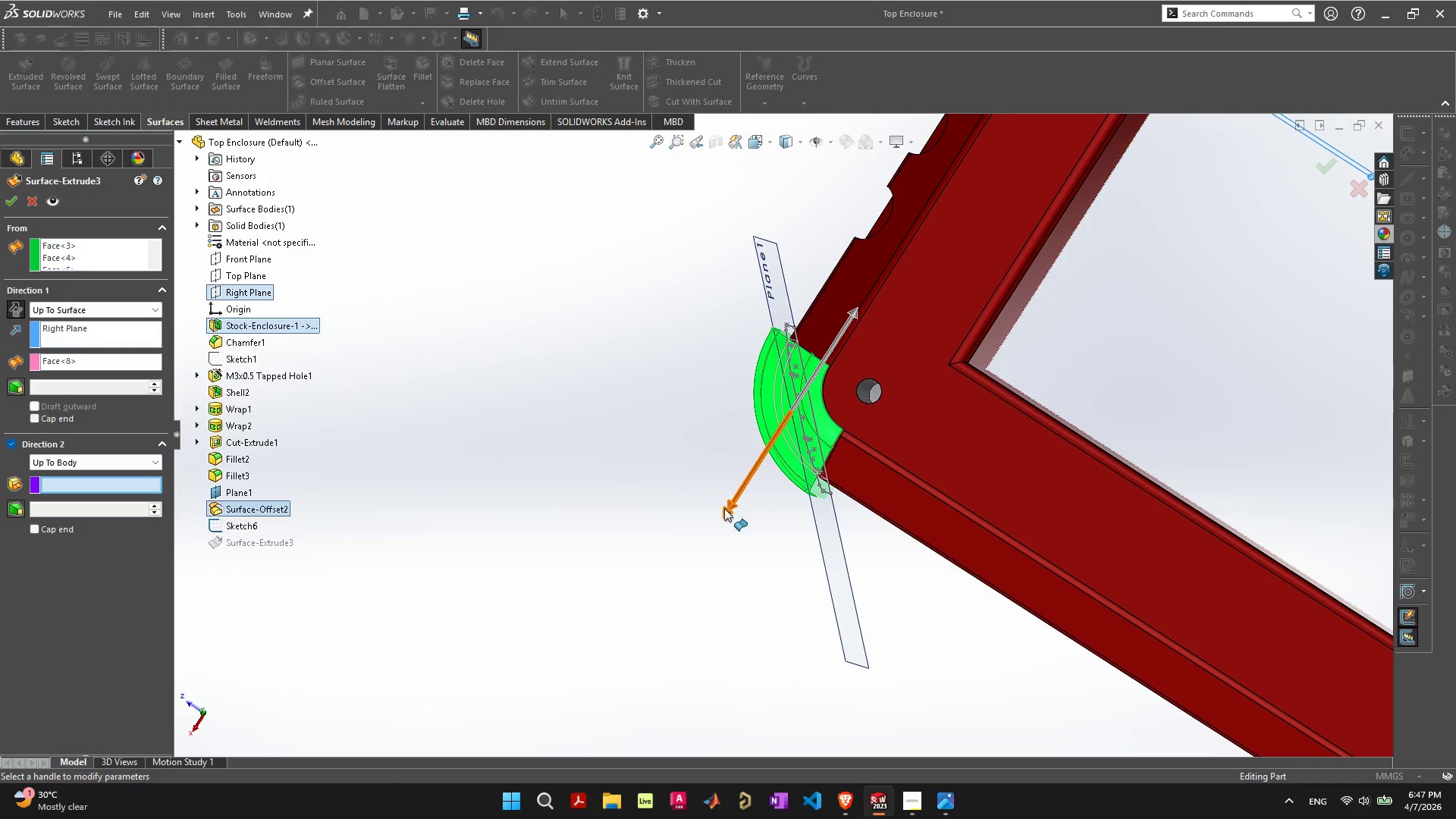 
left_click([724, 508])
 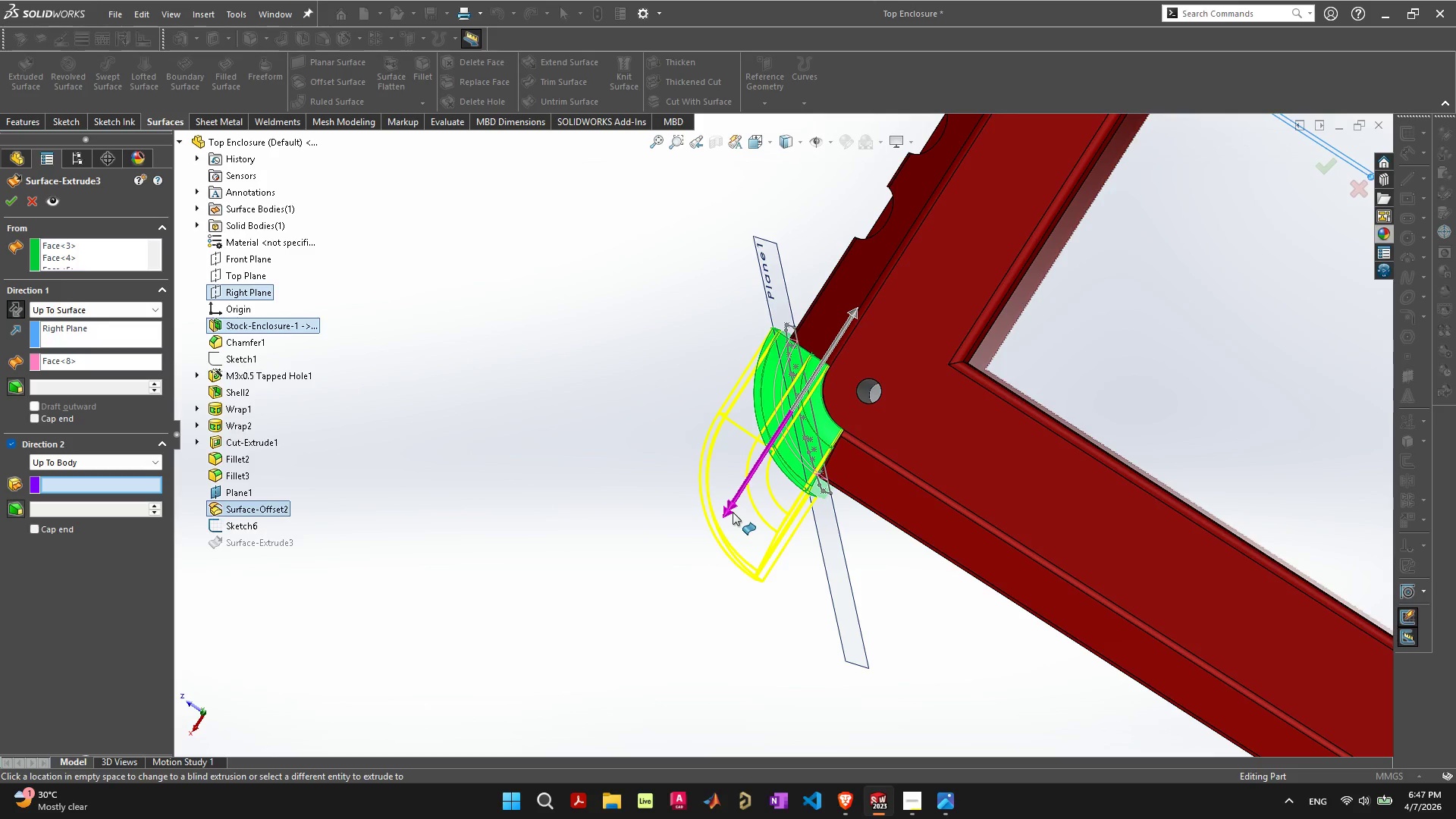 
wait(7.92)
 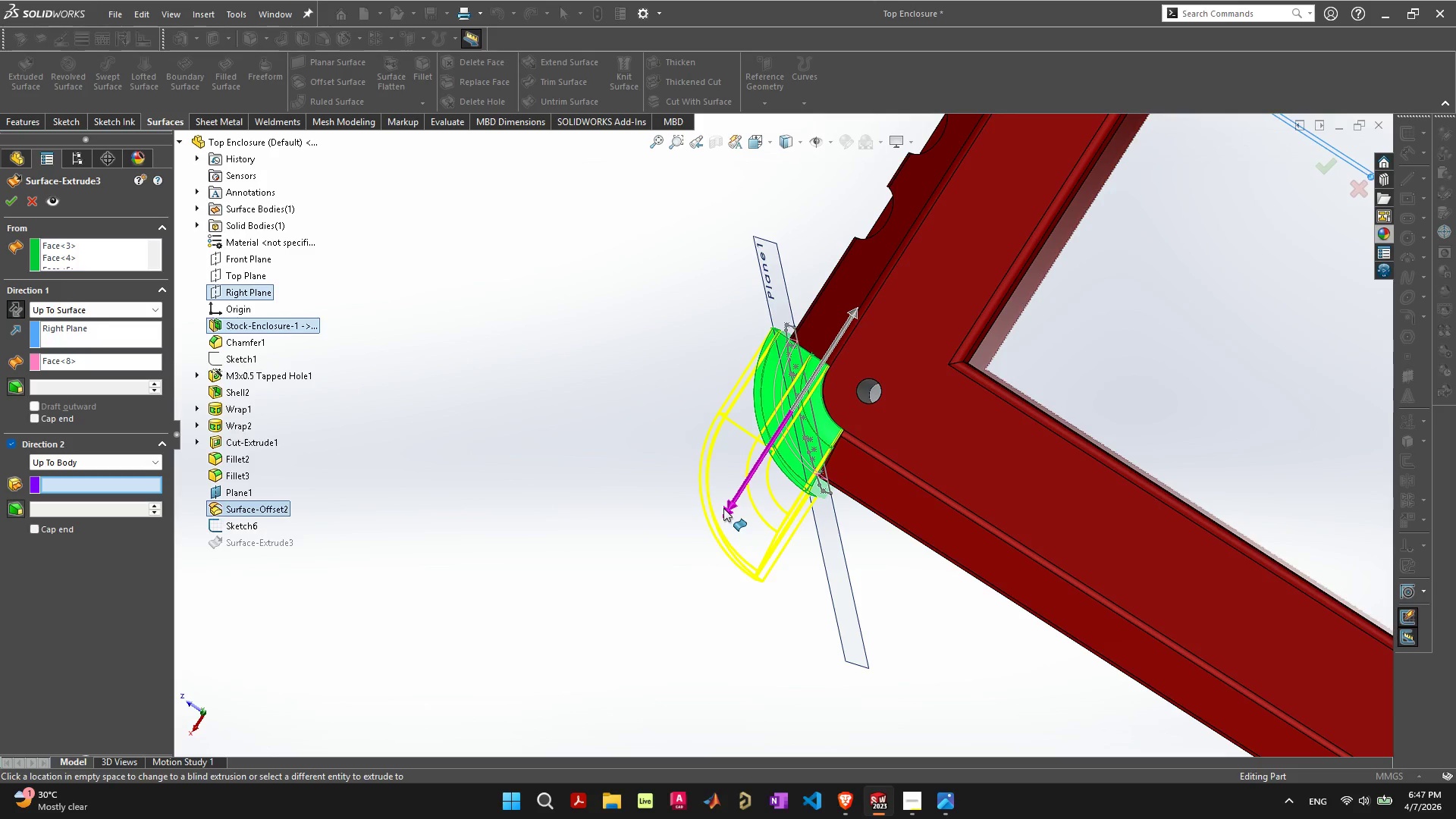 
left_click([9, 445])
 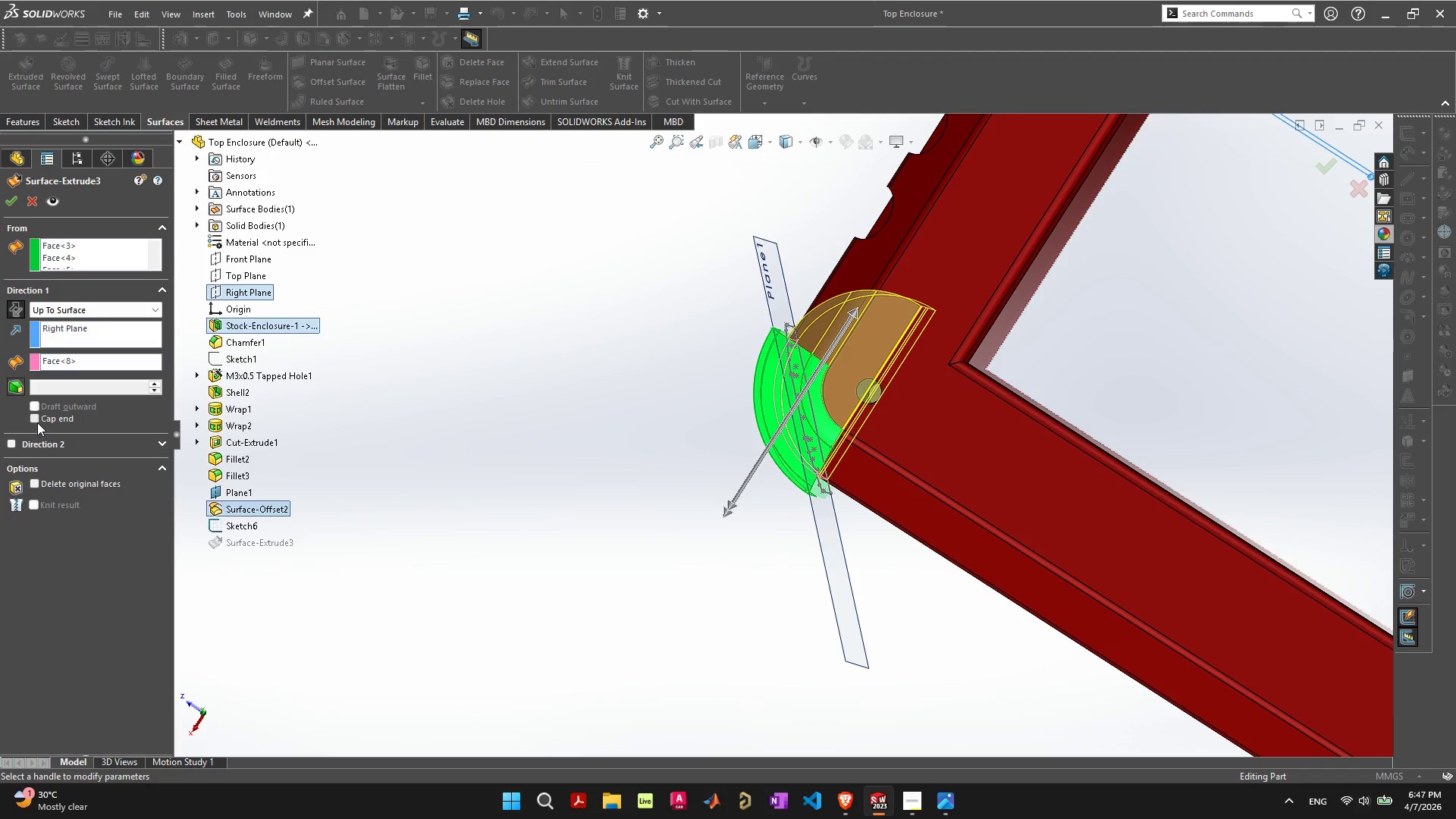 
left_click([36, 418])
 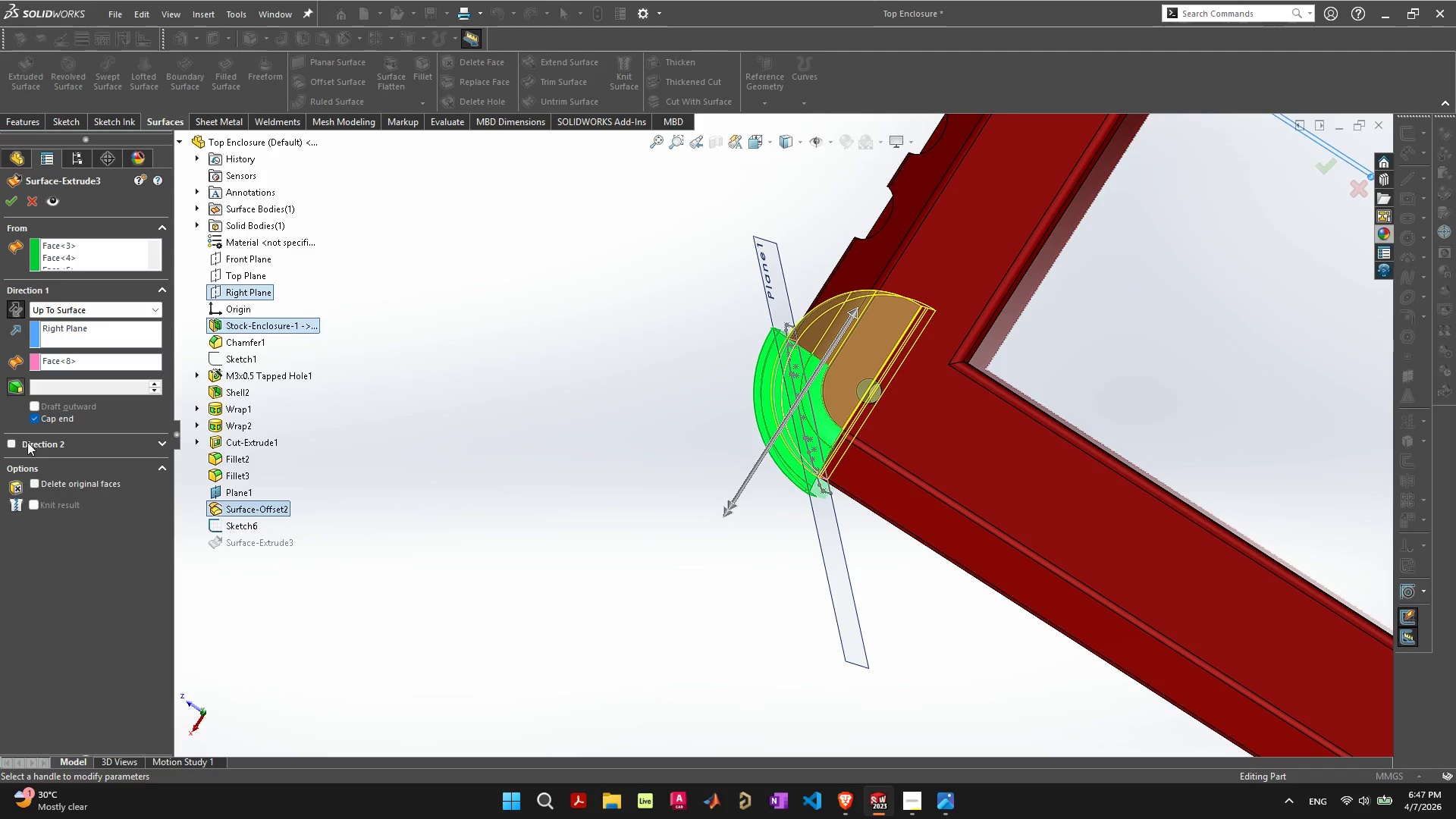 
left_click([48, 554])
 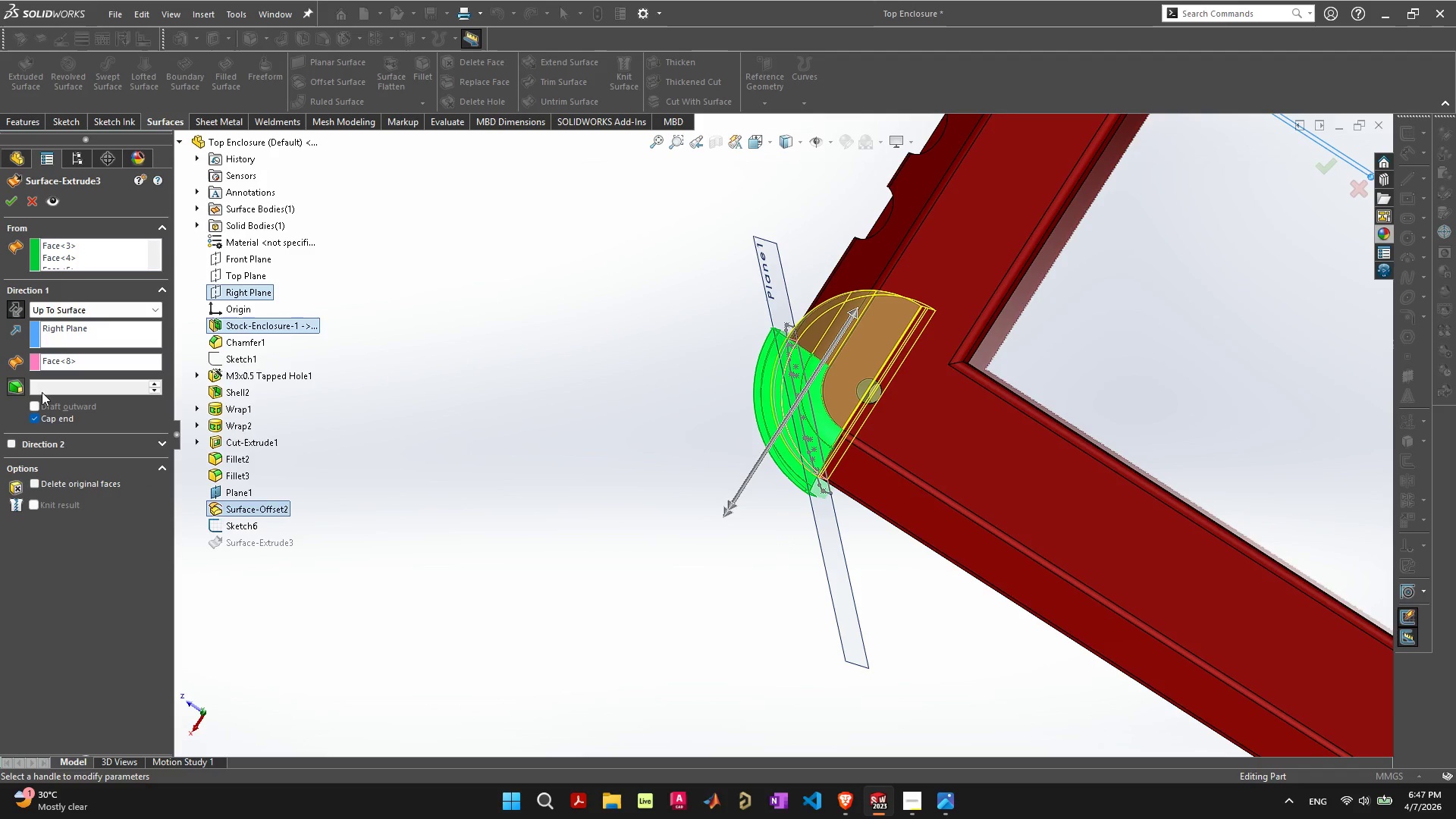 
left_click([20, 385])
 